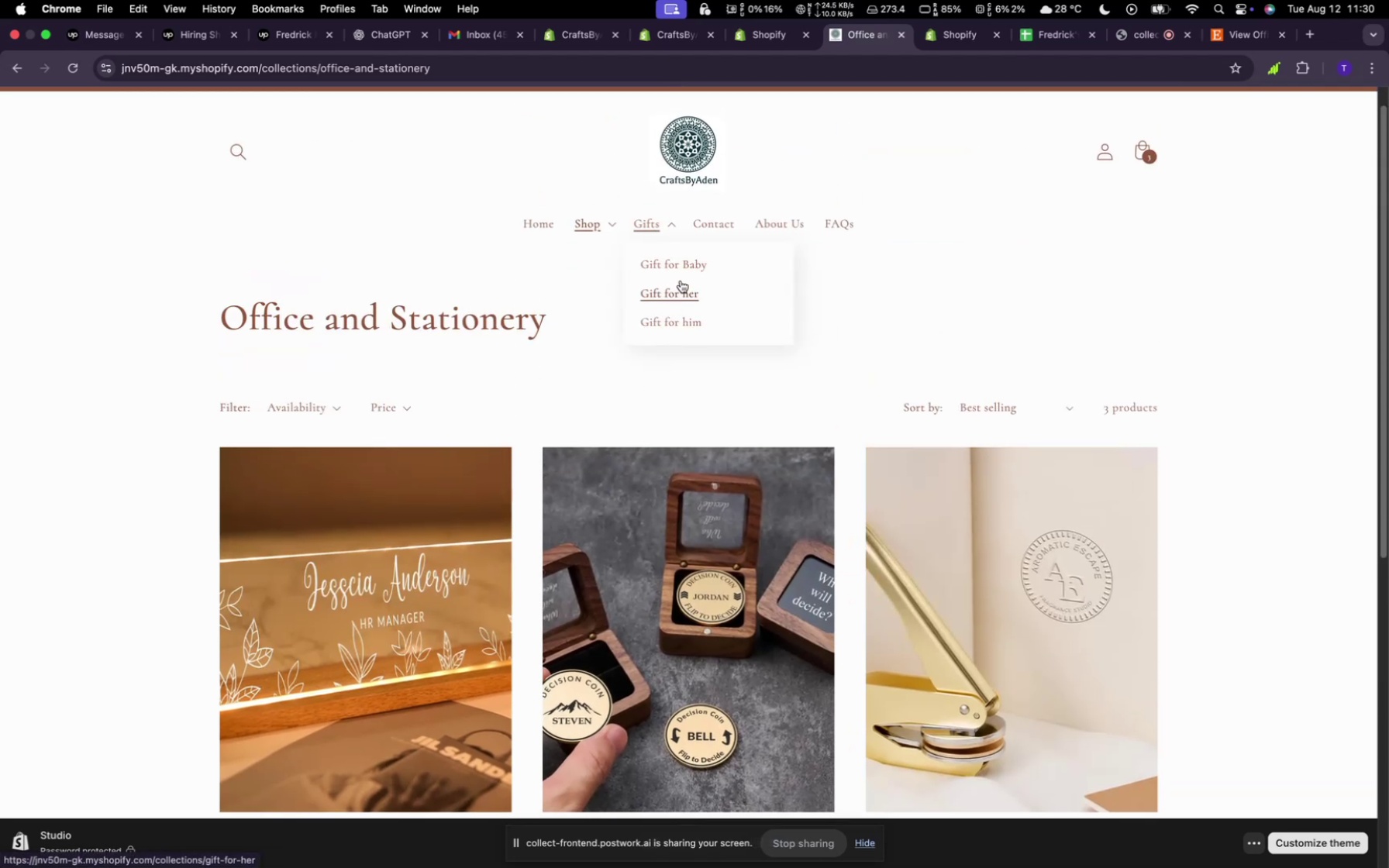 
left_click([679, 286])
 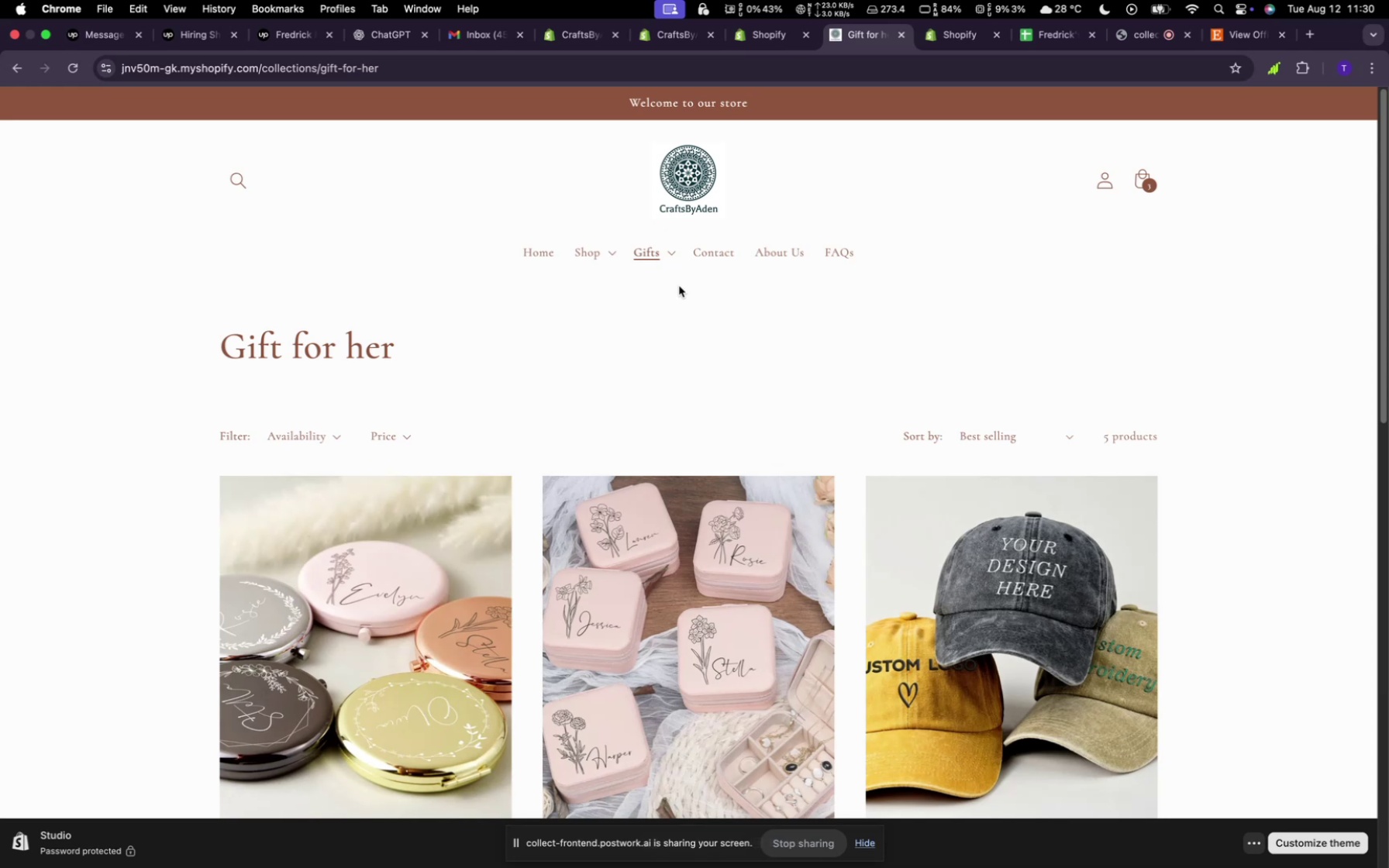 
scroll: coordinate [722, 455], scroll_direction: down, amount: 24.0
 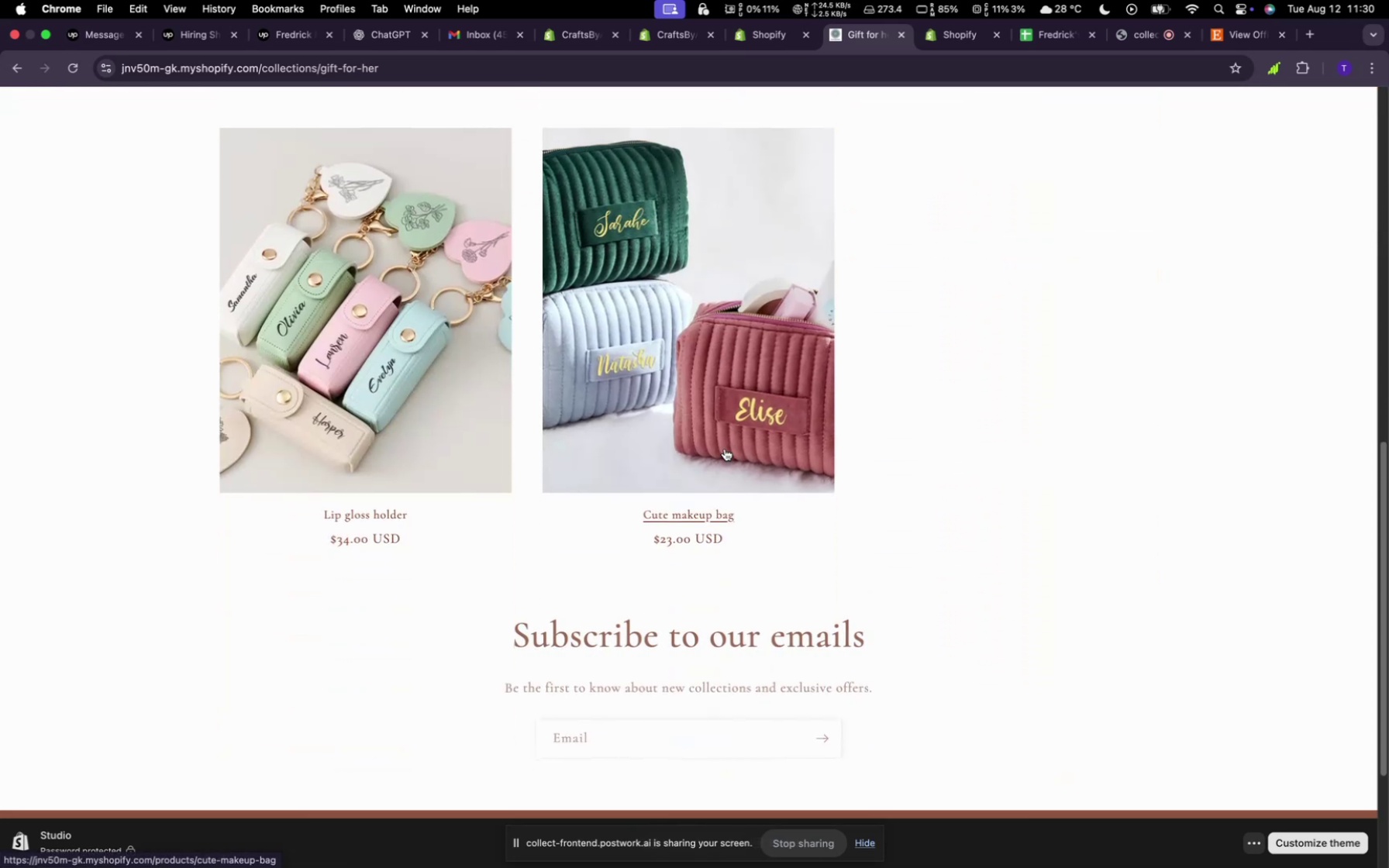 
scroll: coordinate [724, 434], scroll_direction: up, amount: 32.0
 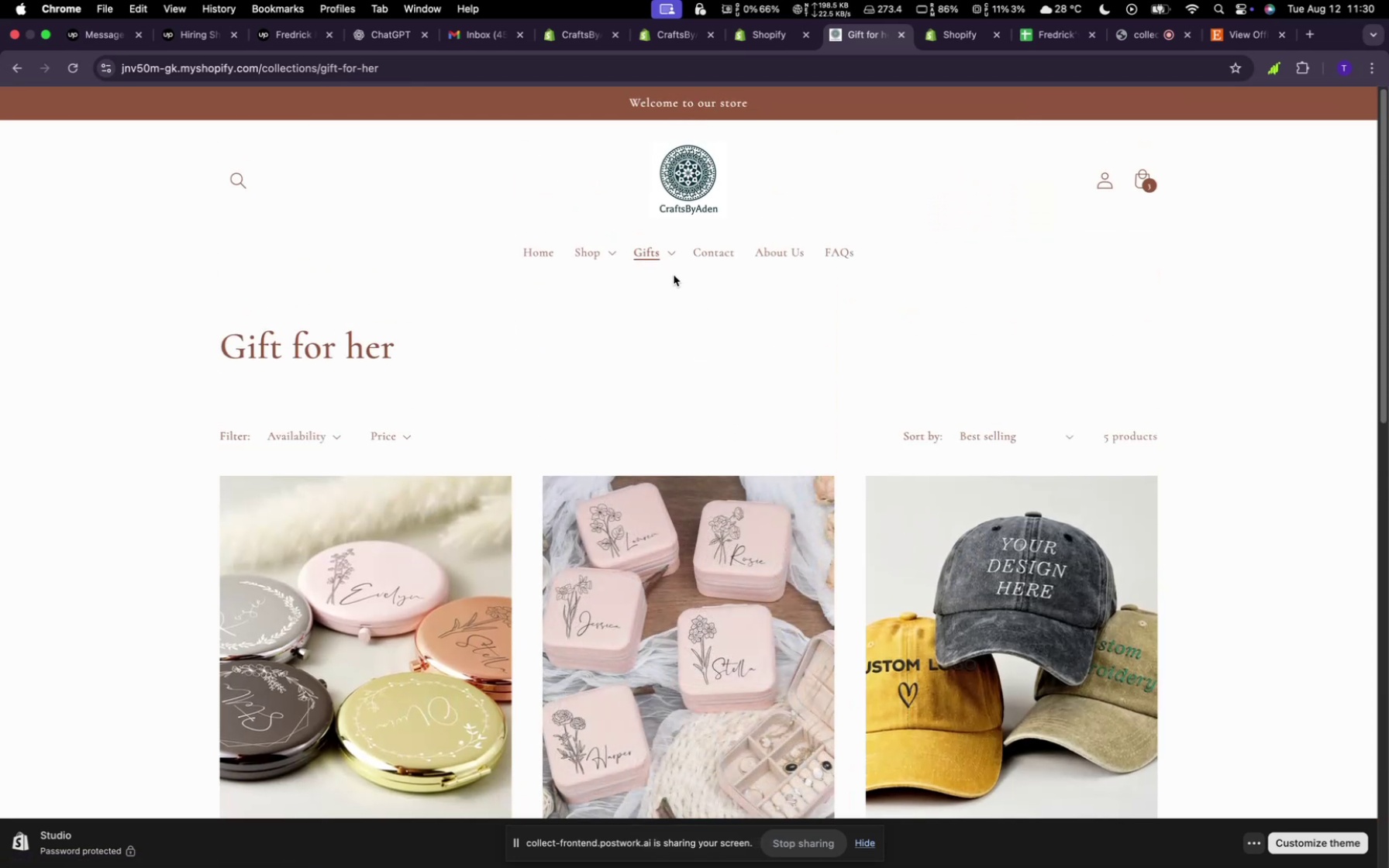 
left_click([670, 253])
 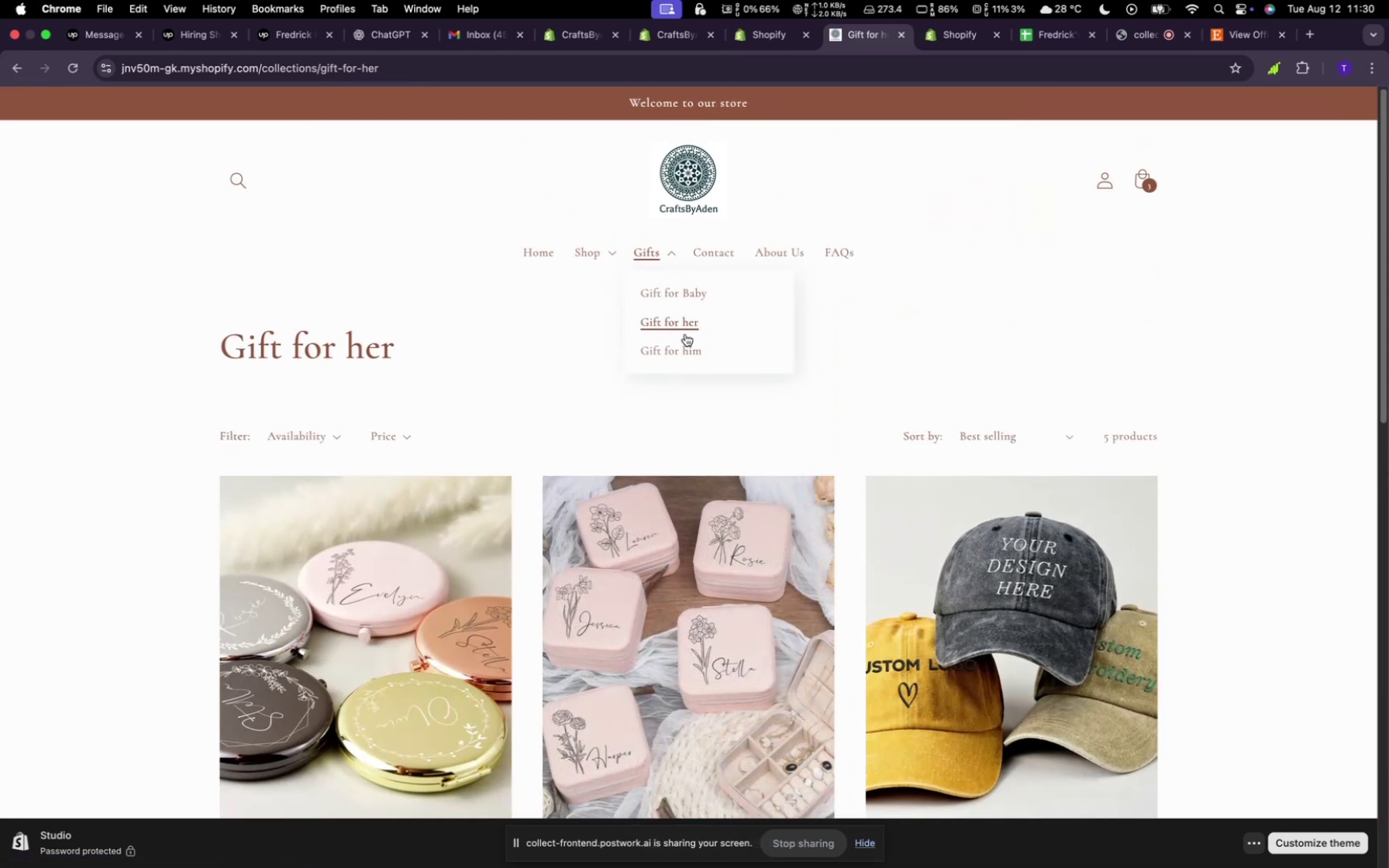 
left_click([687, 345])
 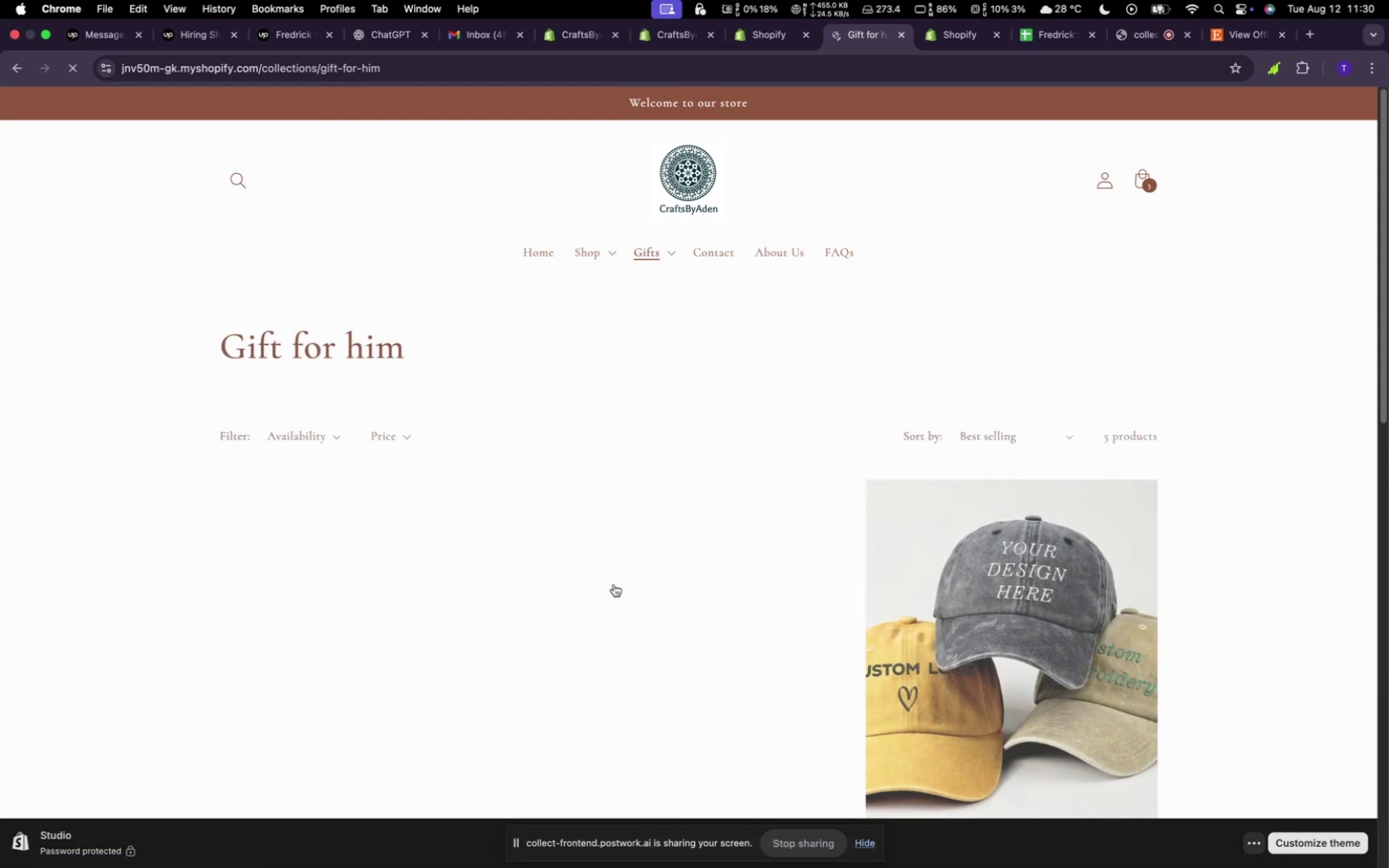 
scroll: coordinate [613, 594], scroll_direction: down, amount: 16.0
 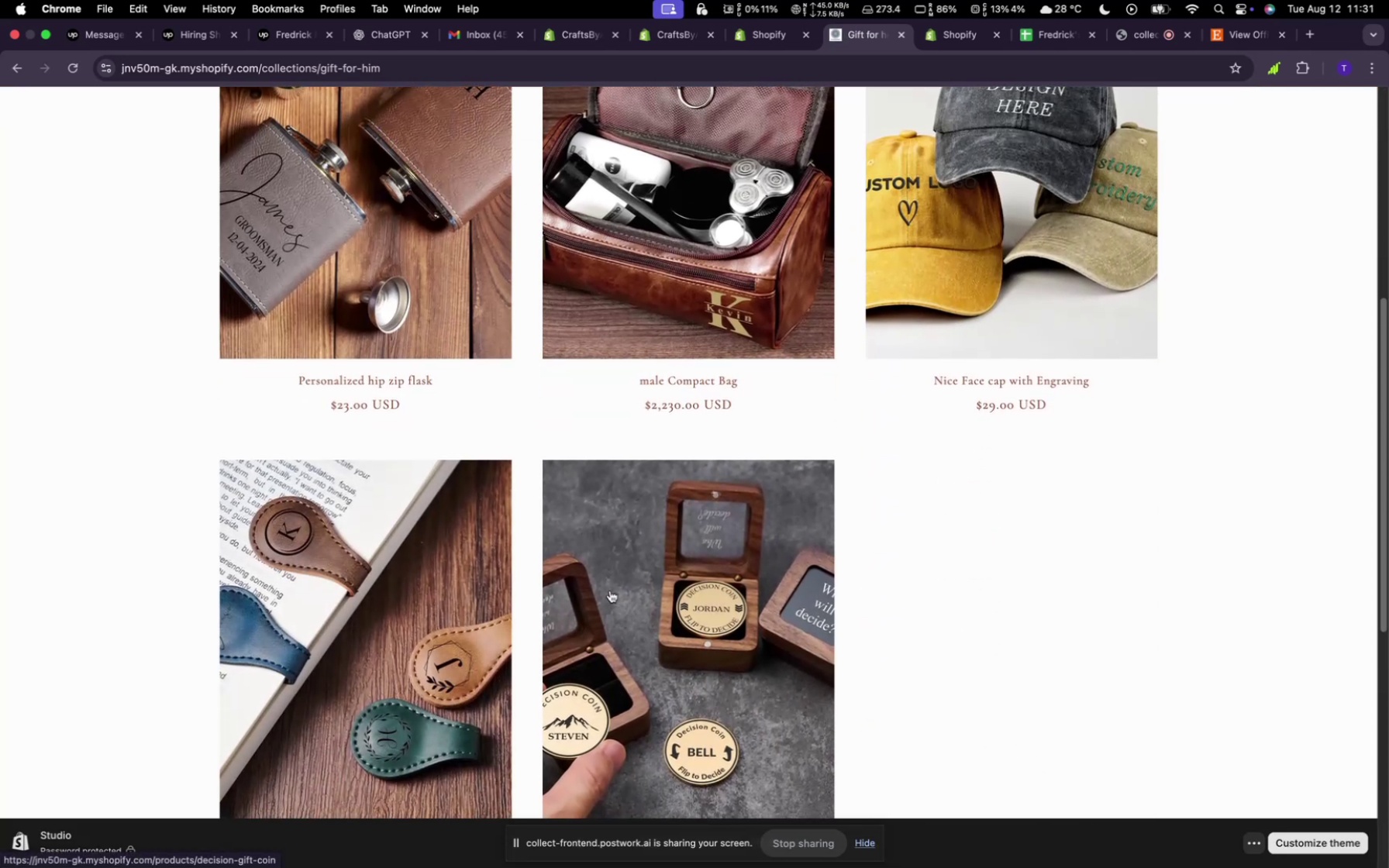 
wait(6.5)
 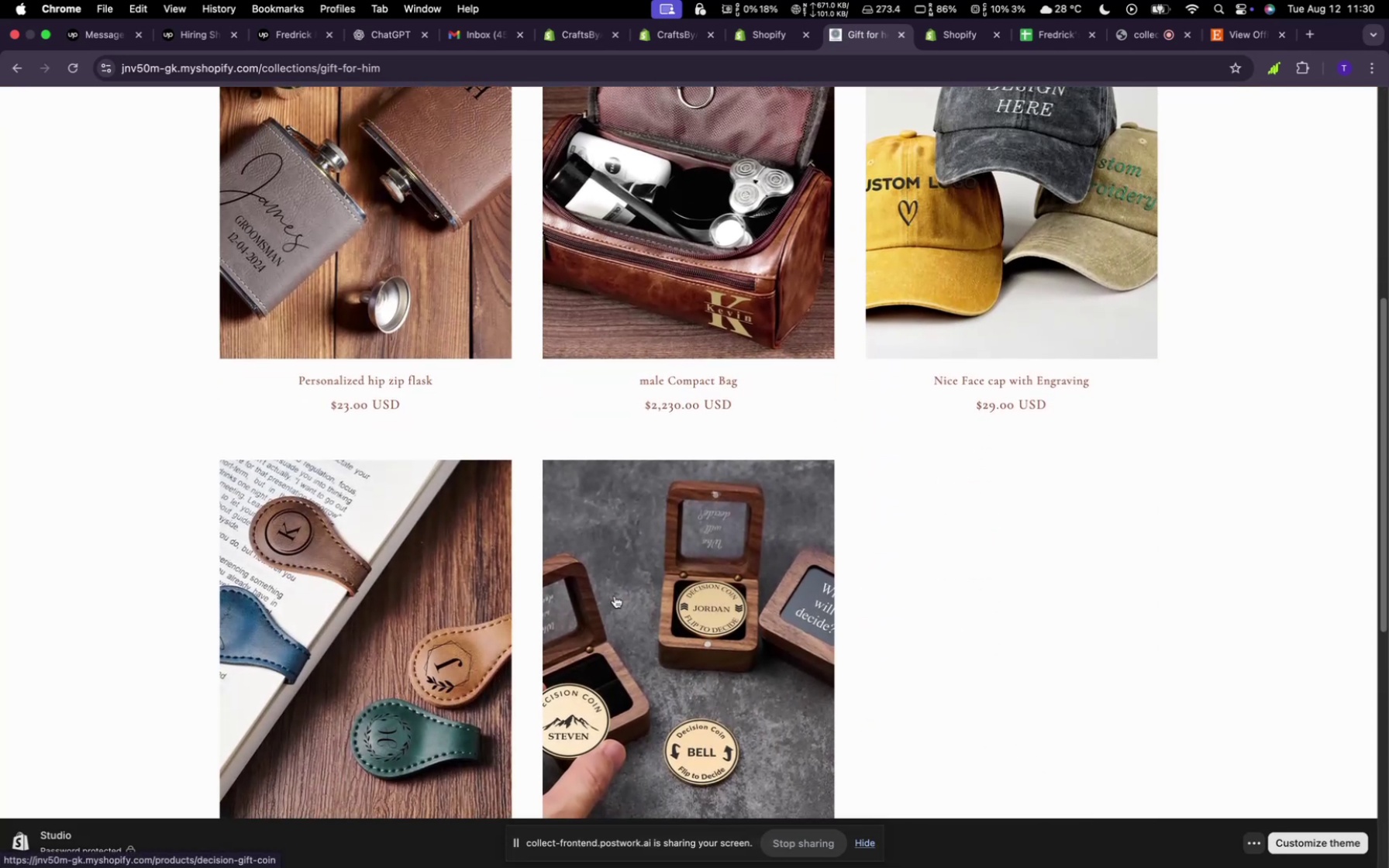 
scroll: coordinate [564, 16], scroll_direction: up, amount: 9.0
 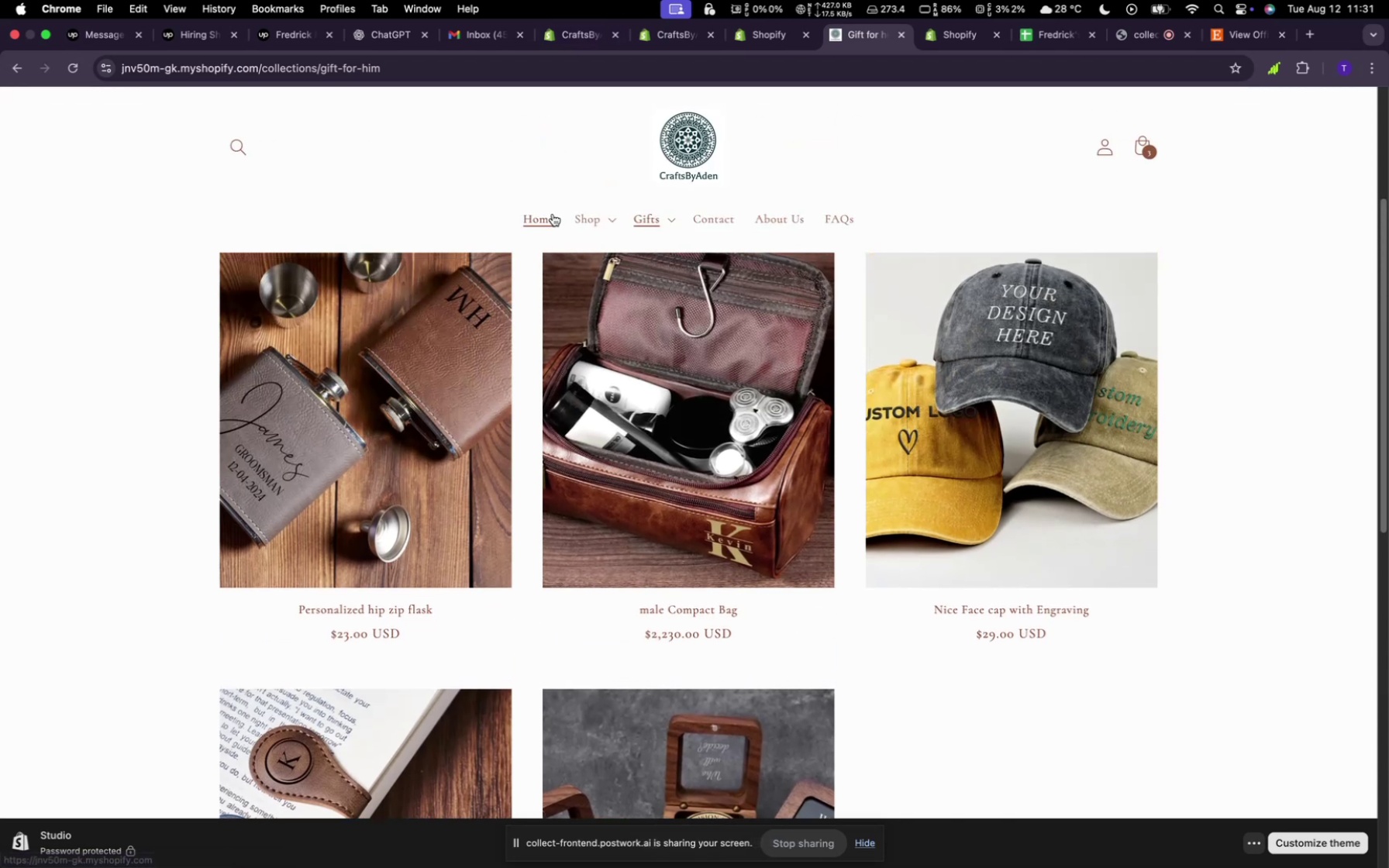 
left_click([553, 214])
 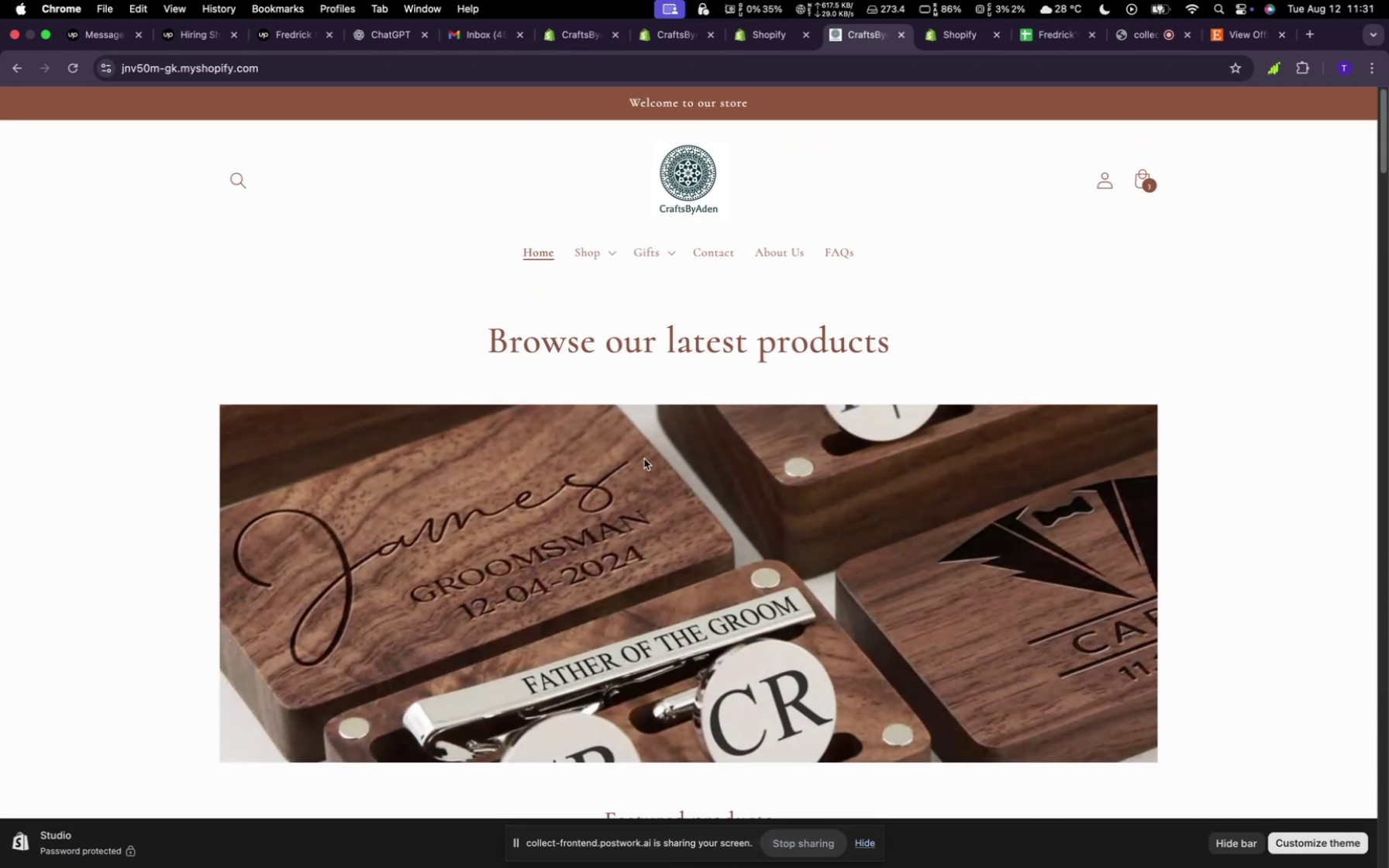 
scroll: coordinate [757, 412], scroll_direction: down, amount: 33.0
 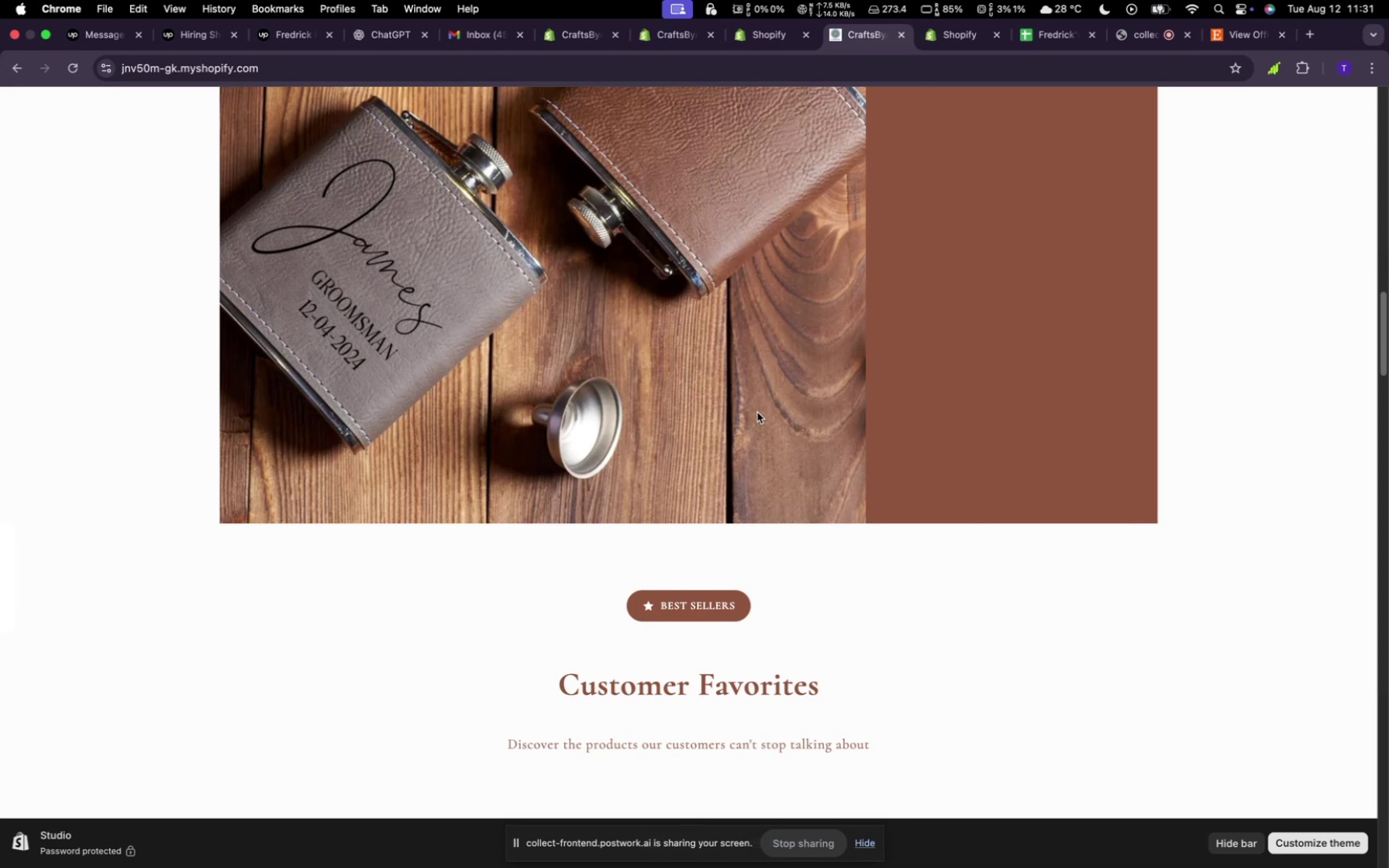 
wait(12.69)
 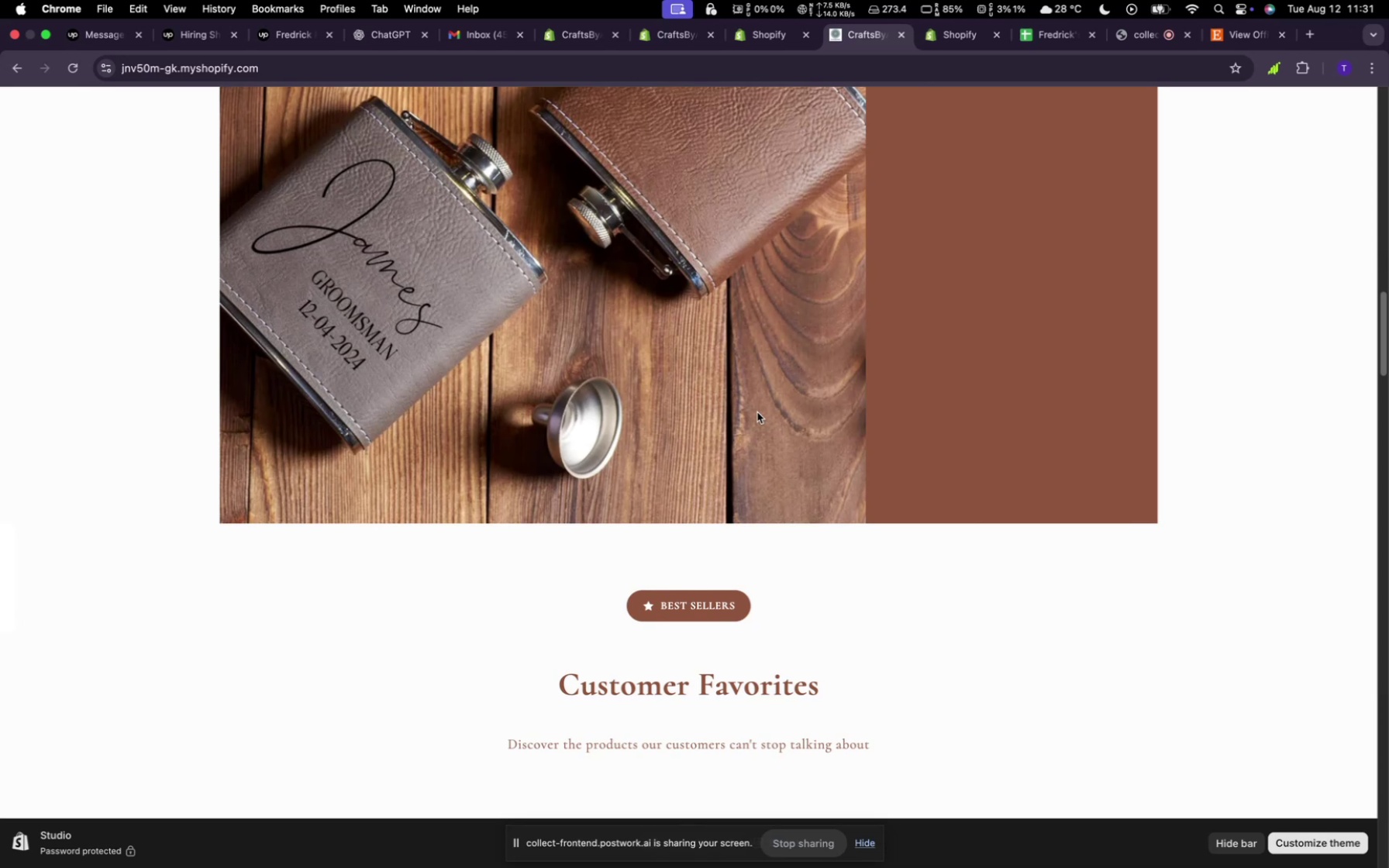 
scroll: coordinate [757, 412], scroll_direction: down, amount: 11.0
 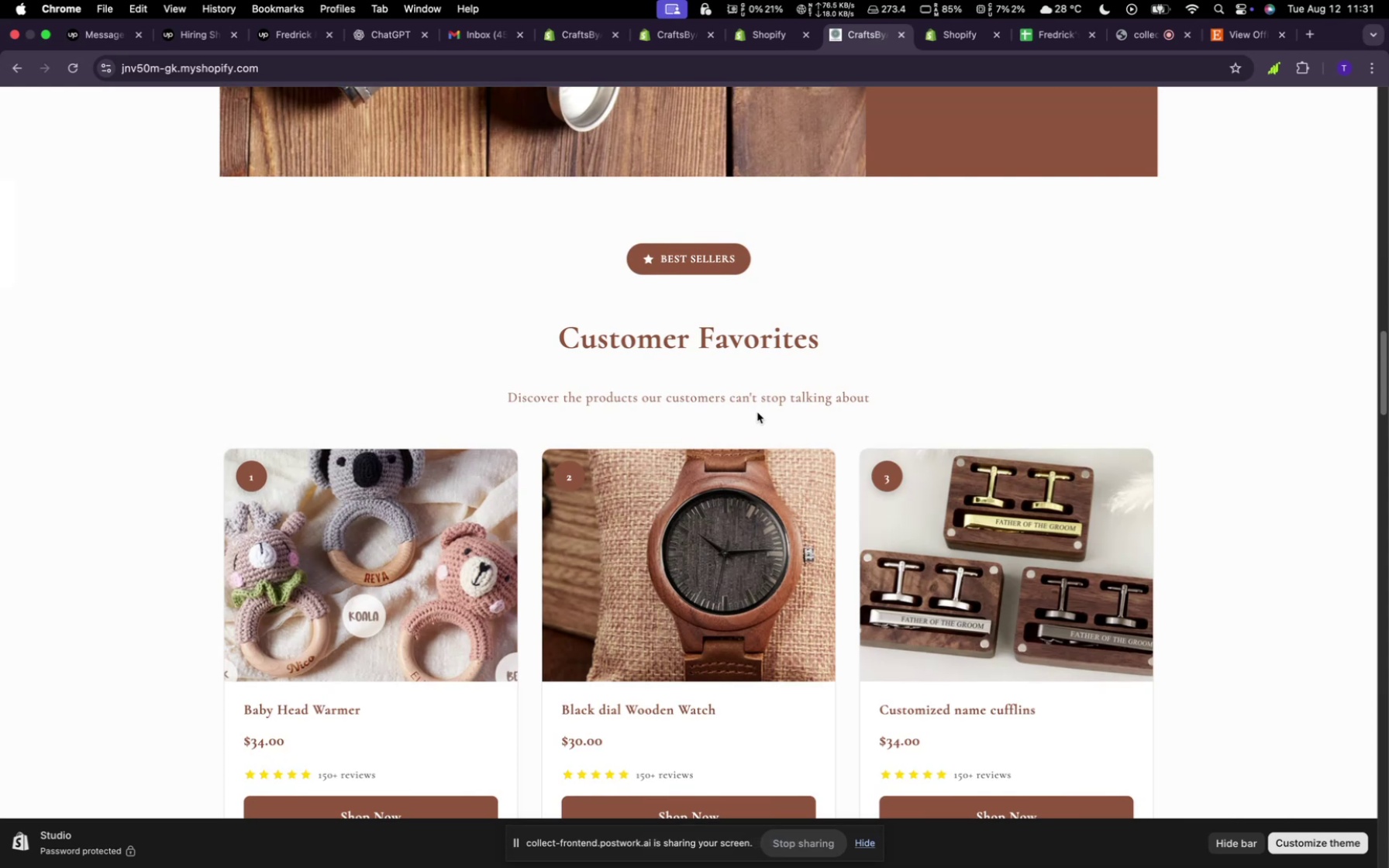 
wait(6.86)
 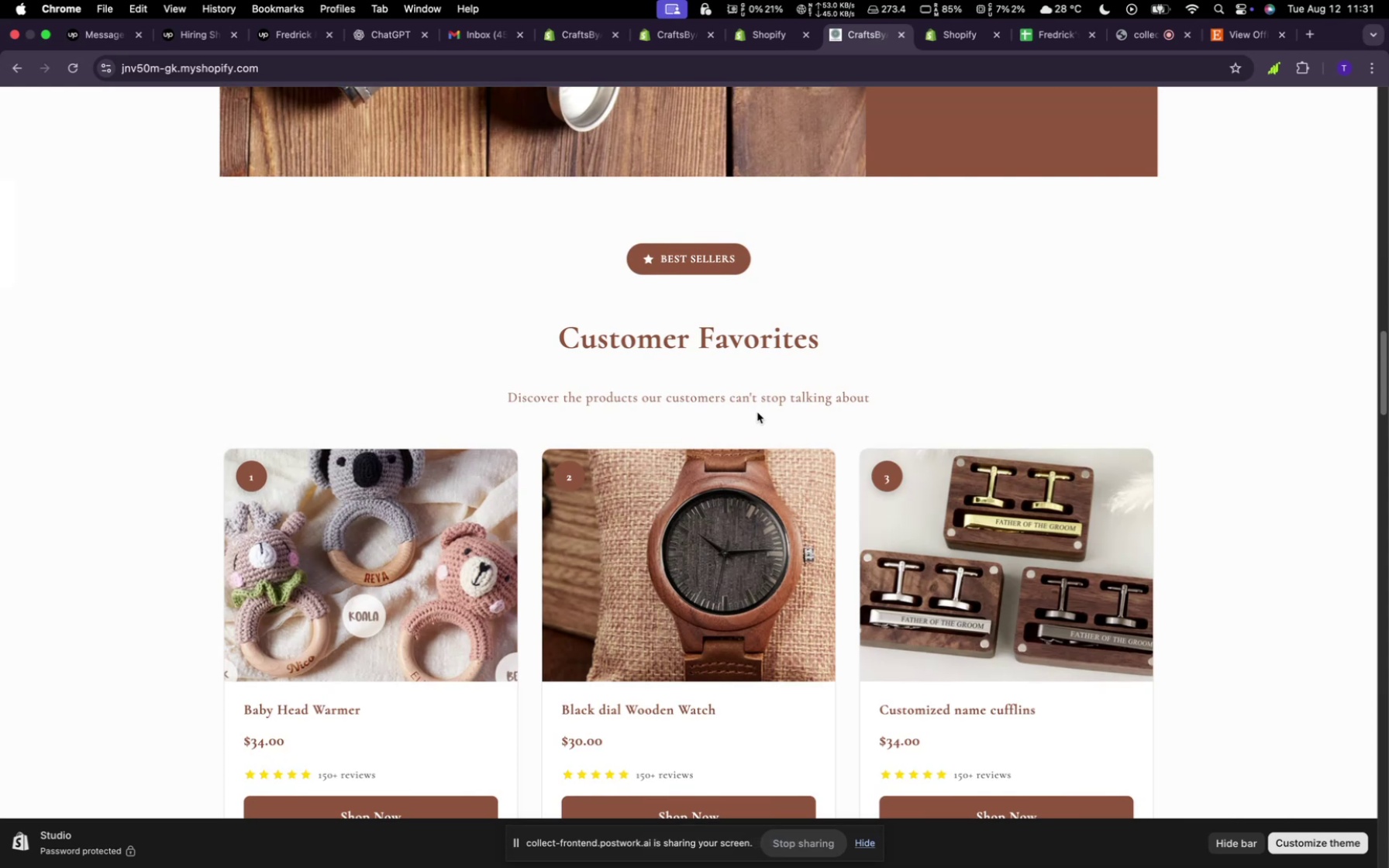 
scroll: coordinate [757, 412], scroll_direction: down, amount: 5.0
 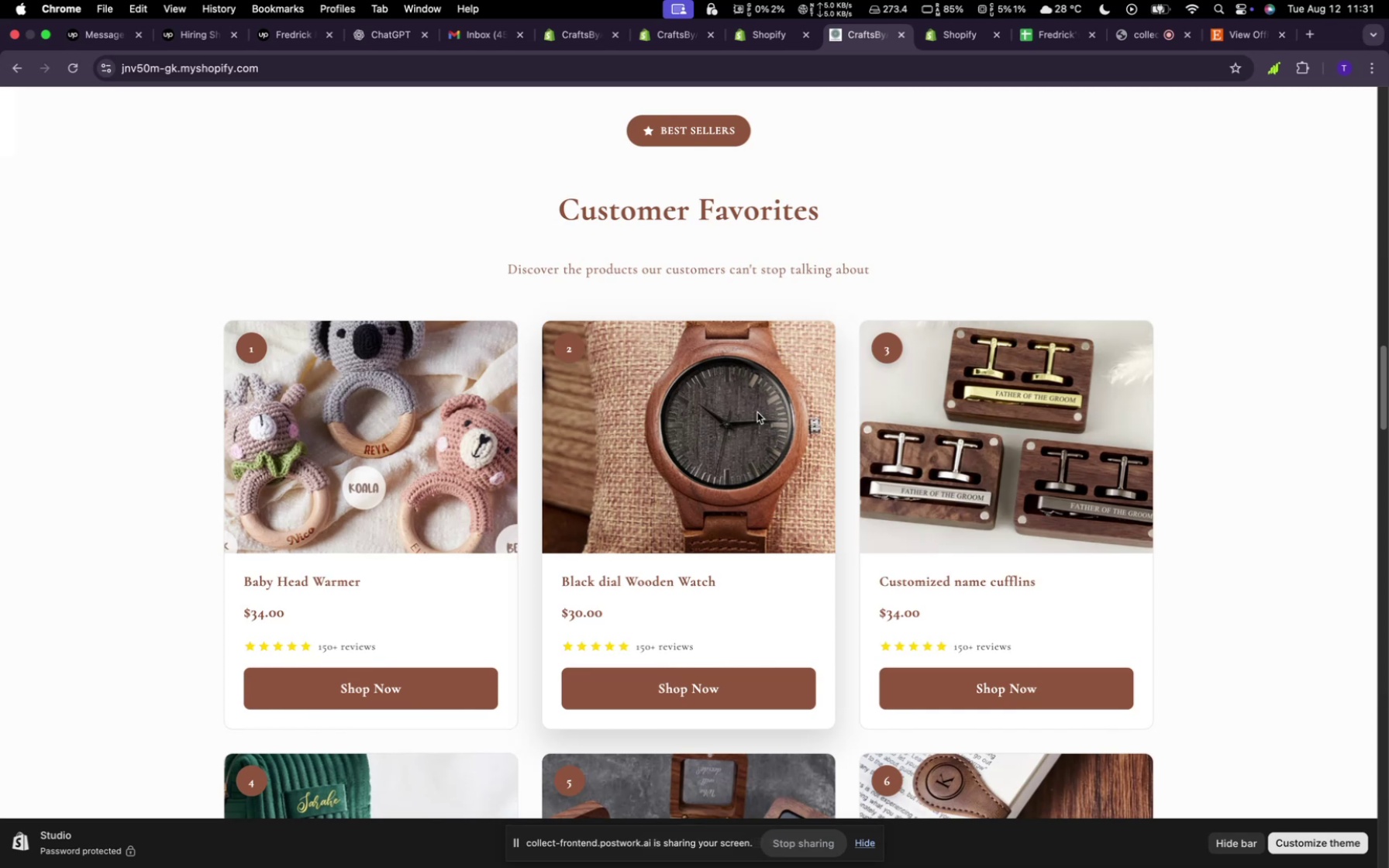 
wait(6.1)
 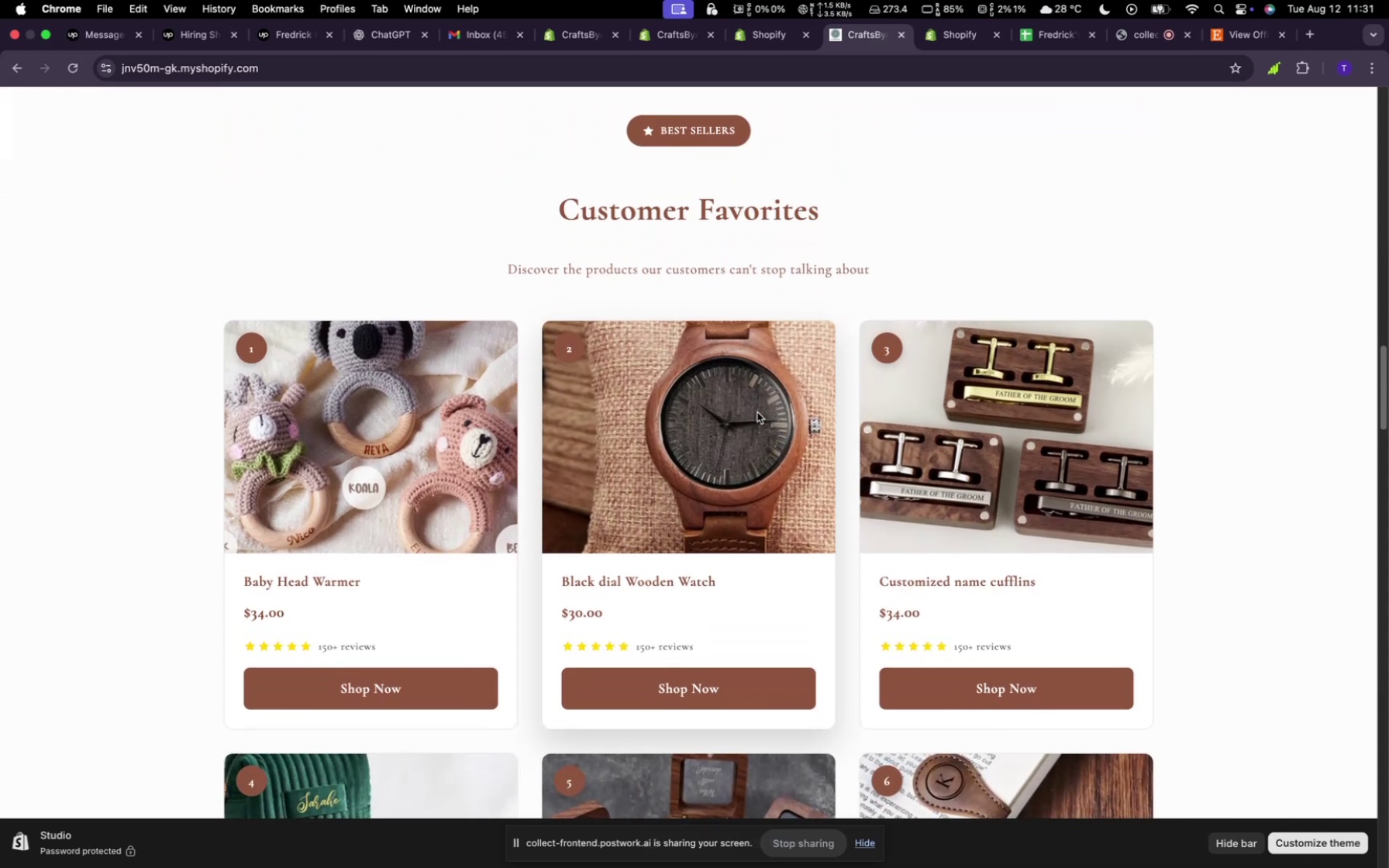 
scroll: coordinate [757, 412], scroll_direction: down, amount: 6.0
 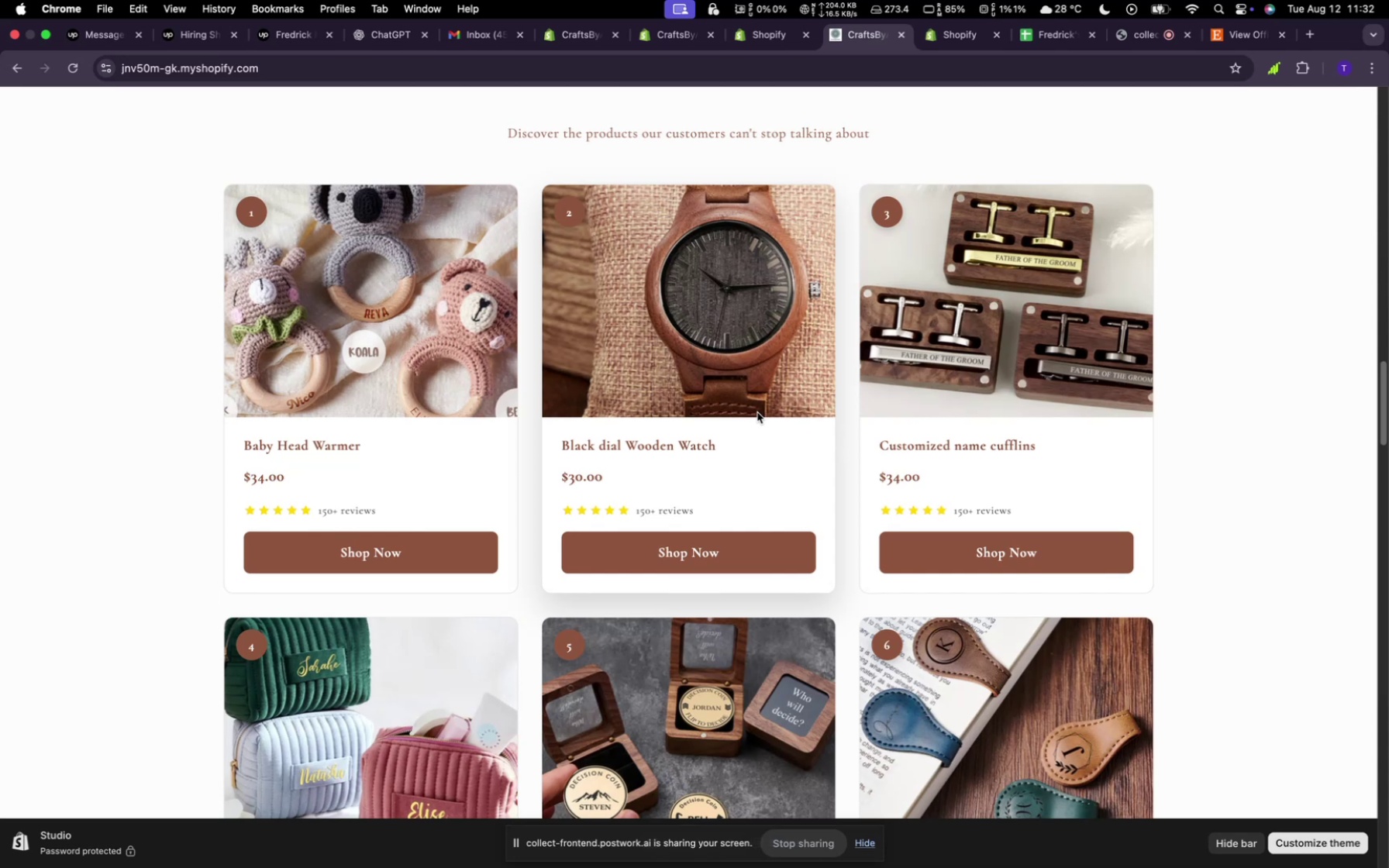 
wait(18.53)
 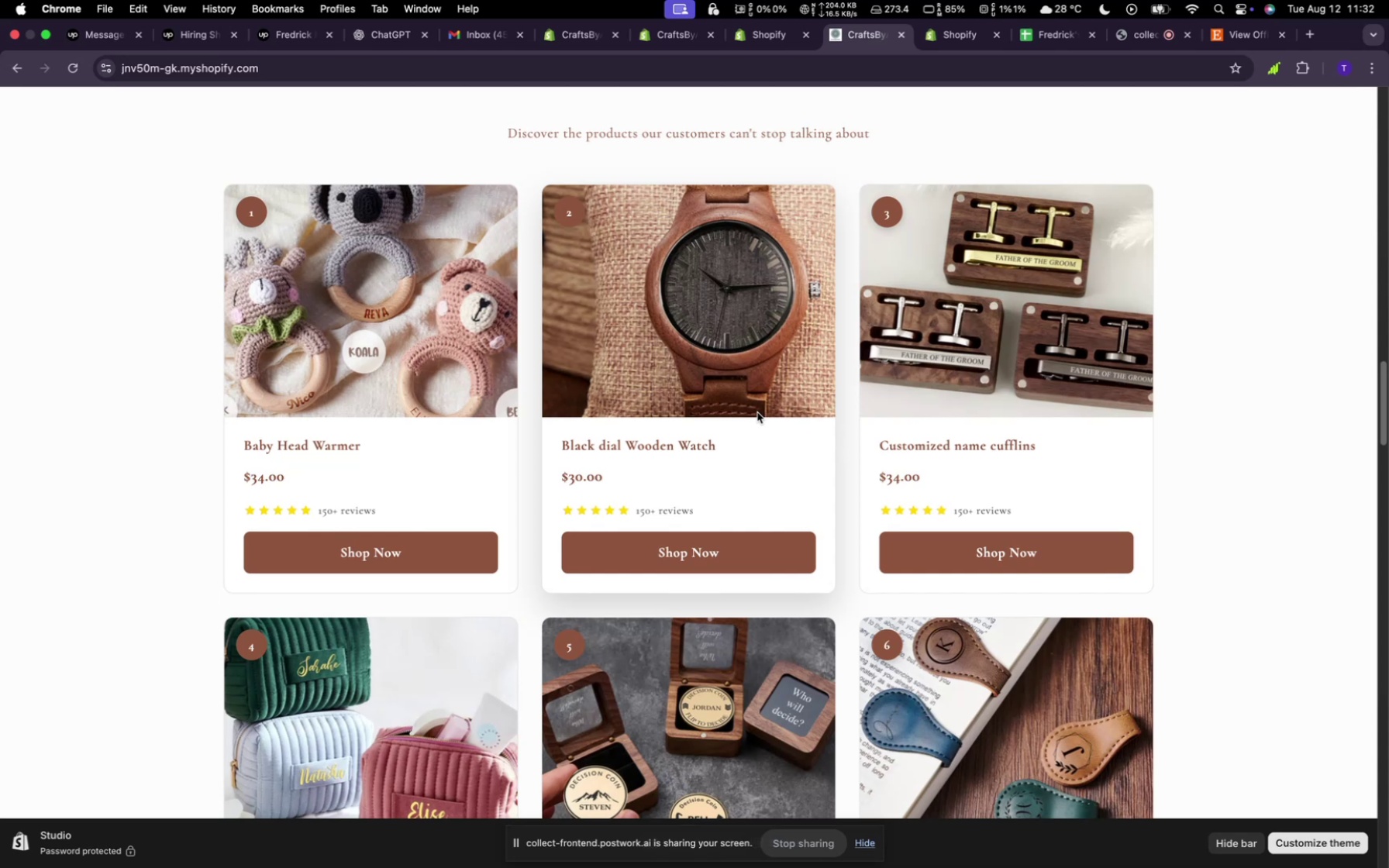 
scroll: coordinate [757, 412], scroll_direction: down, amount: 5.0
 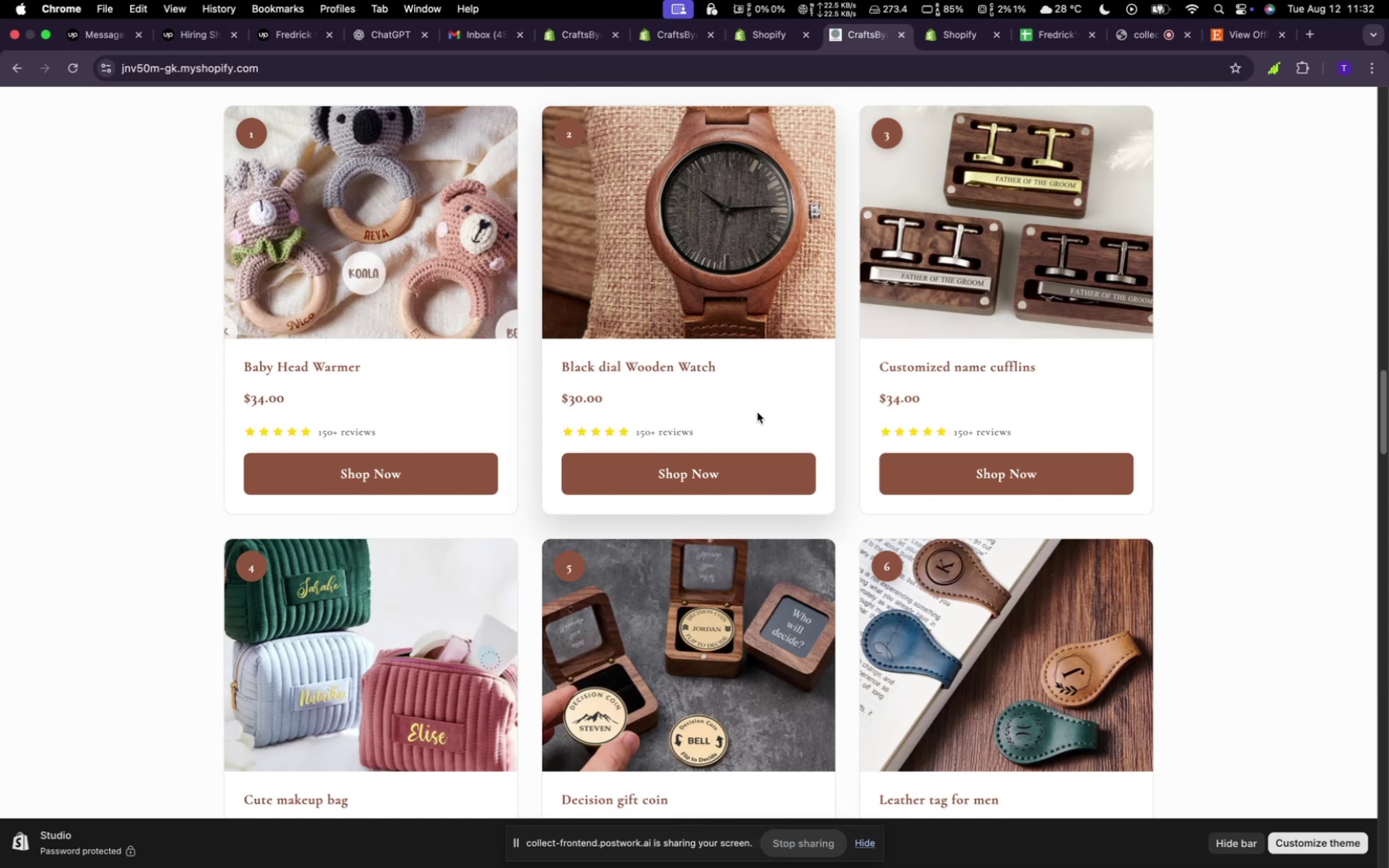 
wait(30.82)
 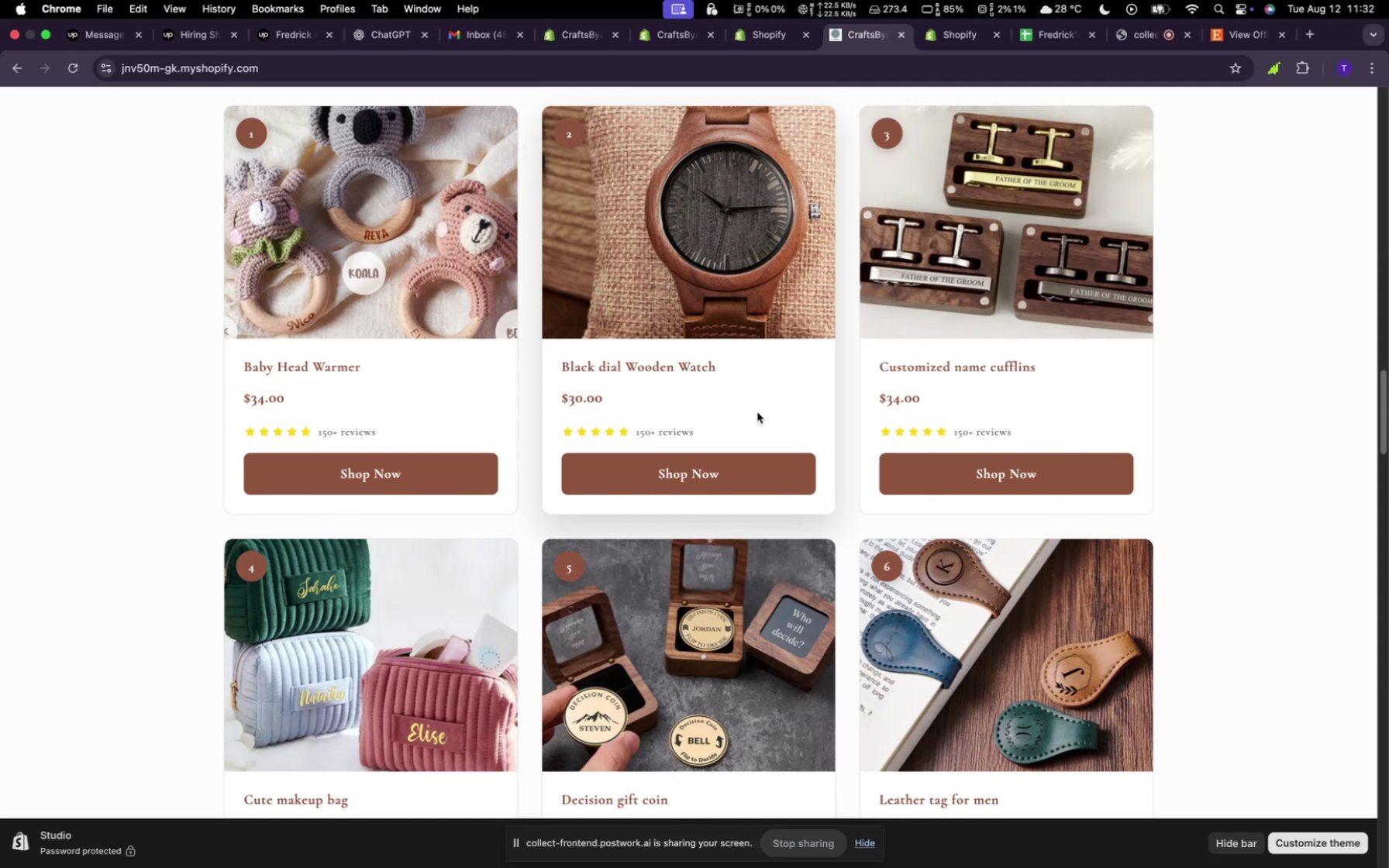 
scroll: coordinate [866, 580], scroll_direction: down, amount: 37.0
 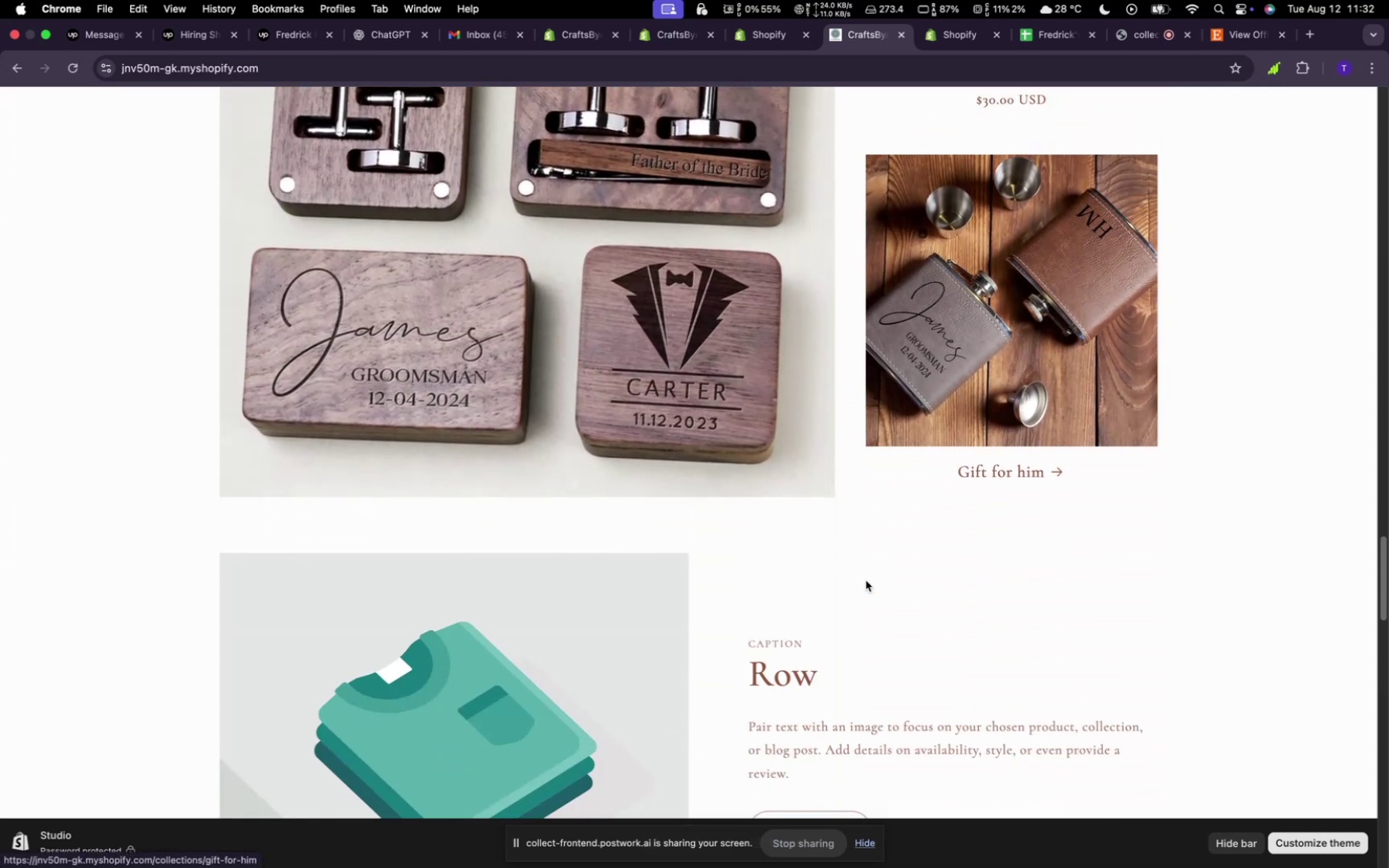 
scroll: coordinate [867, 469], scroll_direction: up, amount: 24.0
 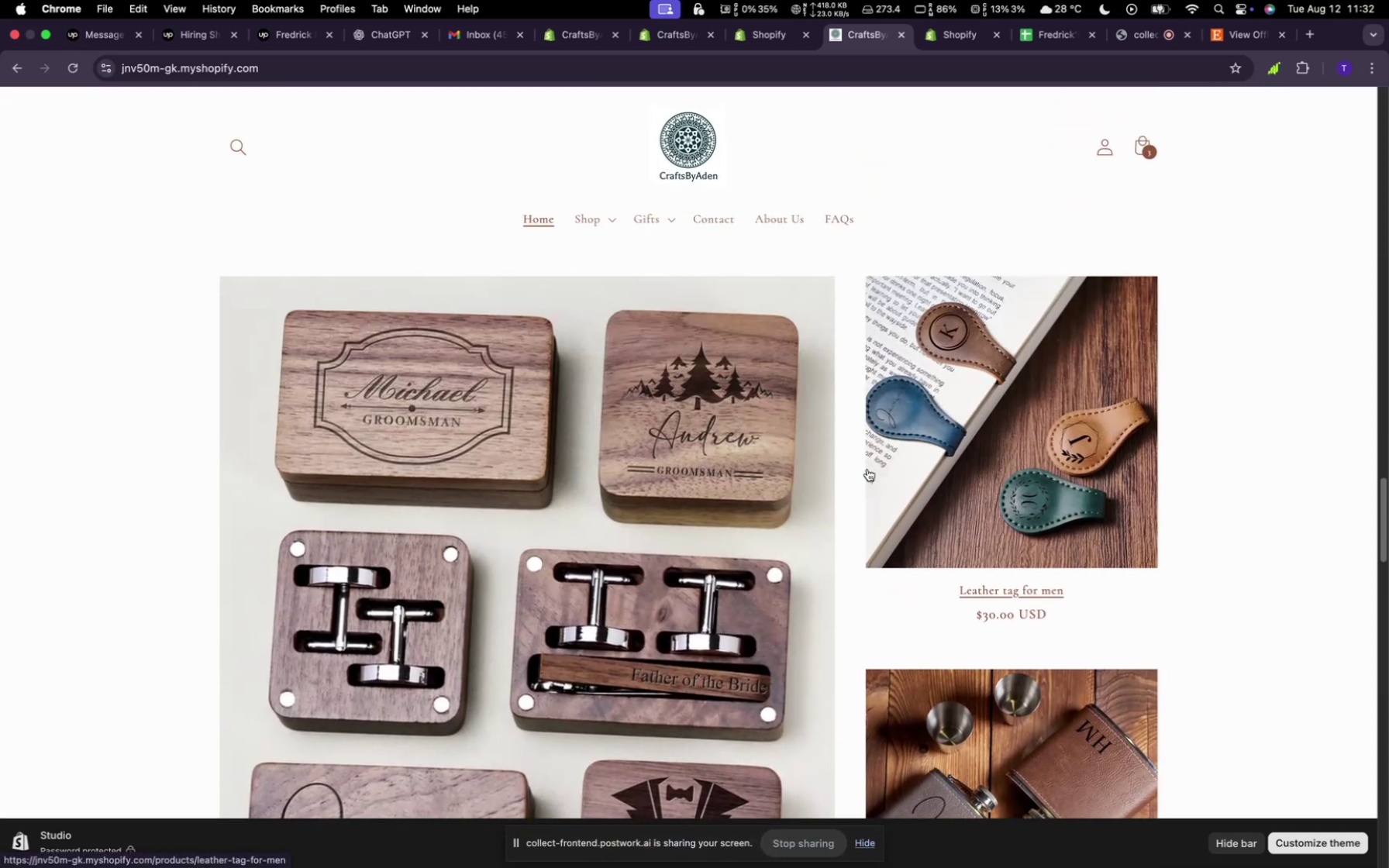 
scroll: coordinate [850, 451], scroll_direction: down, amount: 18.0
 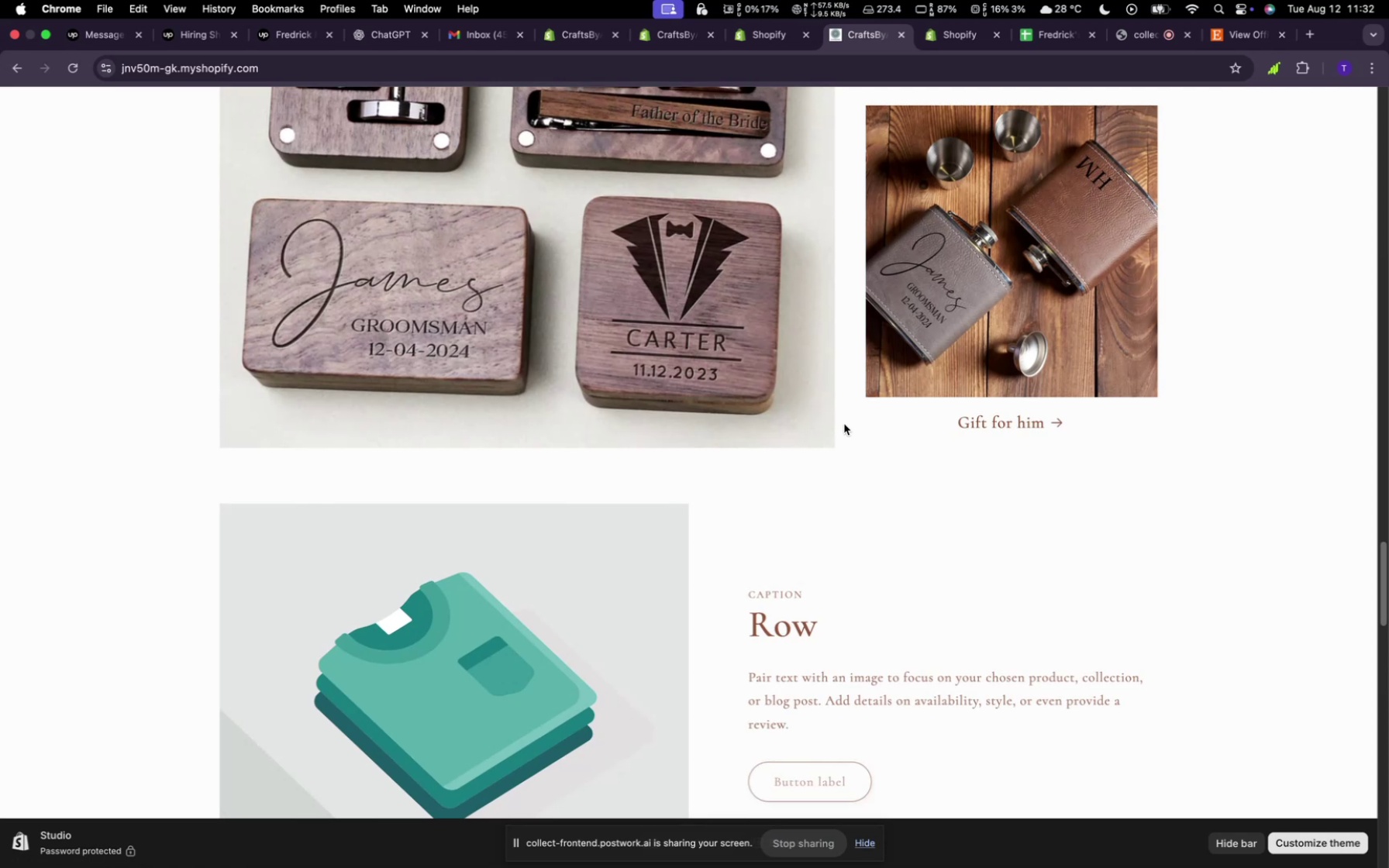 
wait(8.03)
 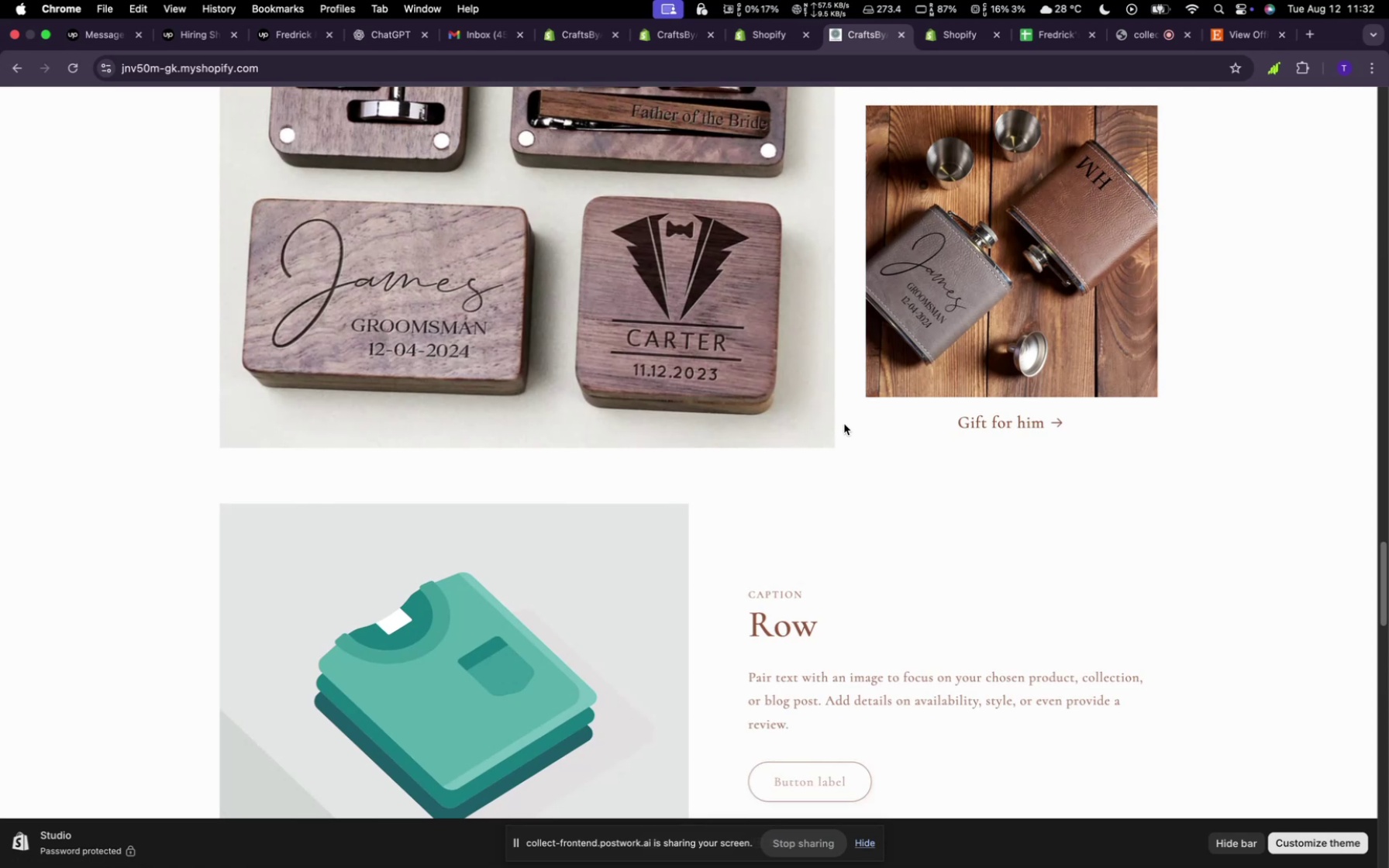 
scroll: coordinate [448, 522], scroll_direction: down, amount: 69.0
 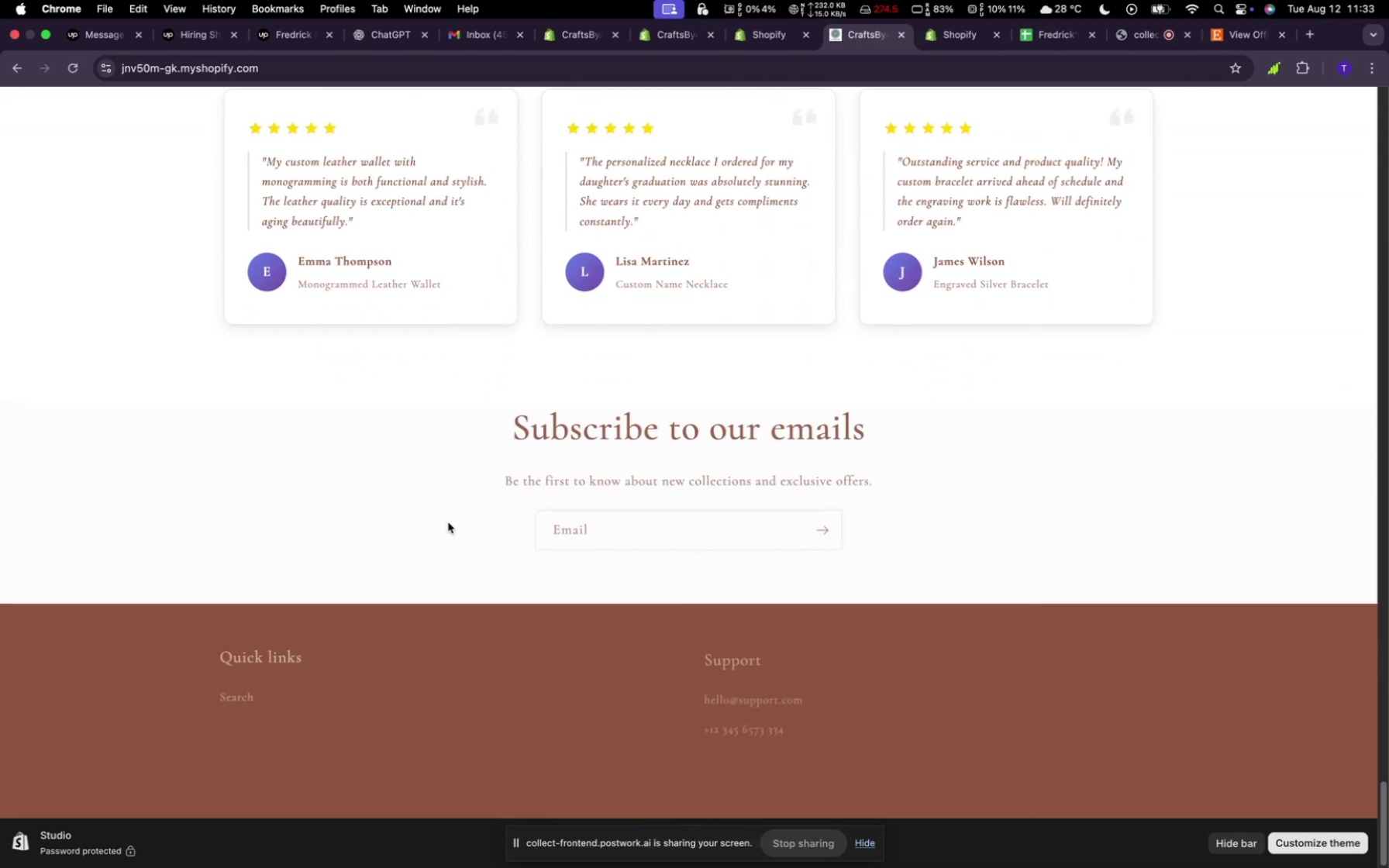 
scroll: coordinate [452, 498], scroll_direction: up, amount: 30.0
 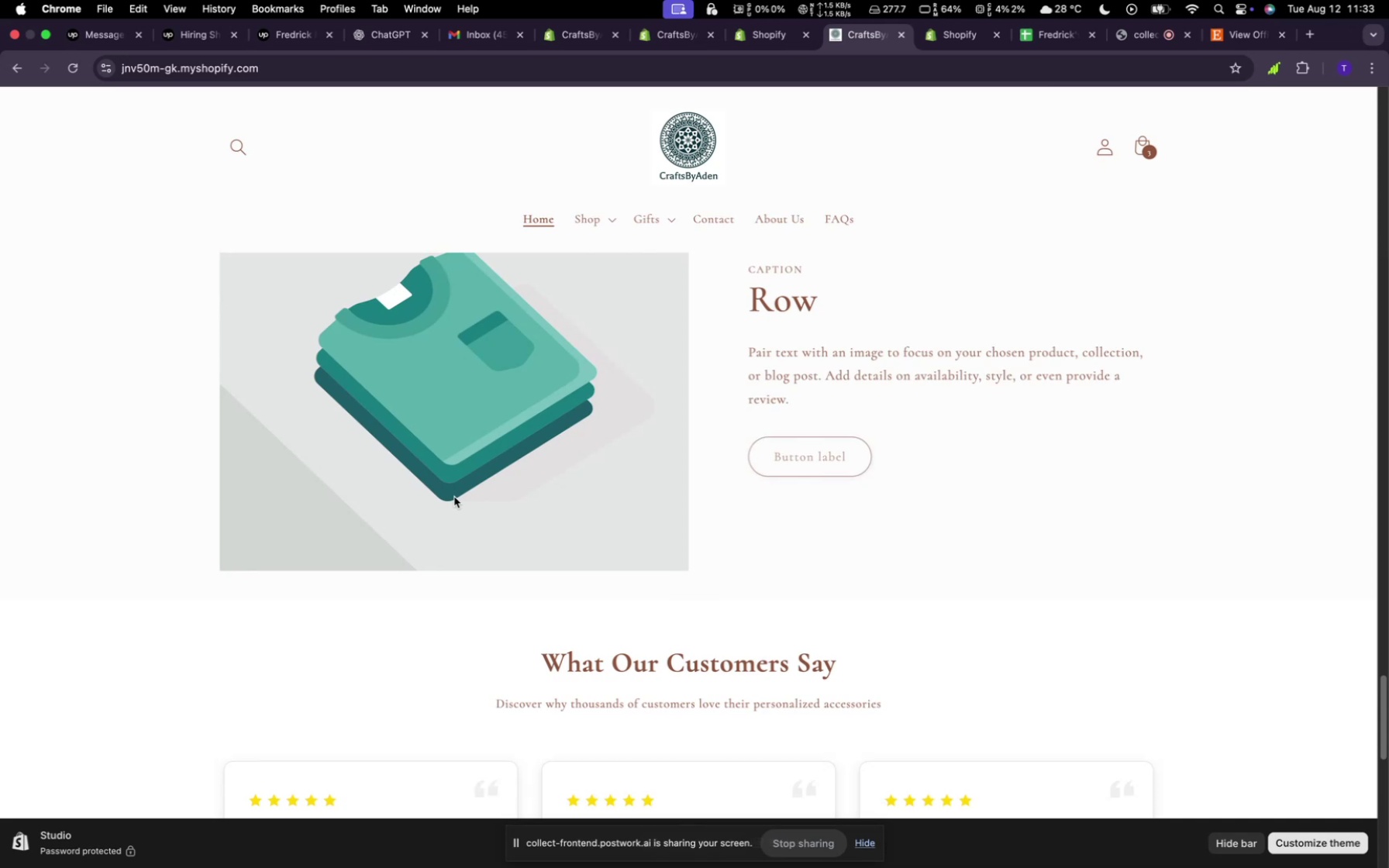 
wait(26.55)
 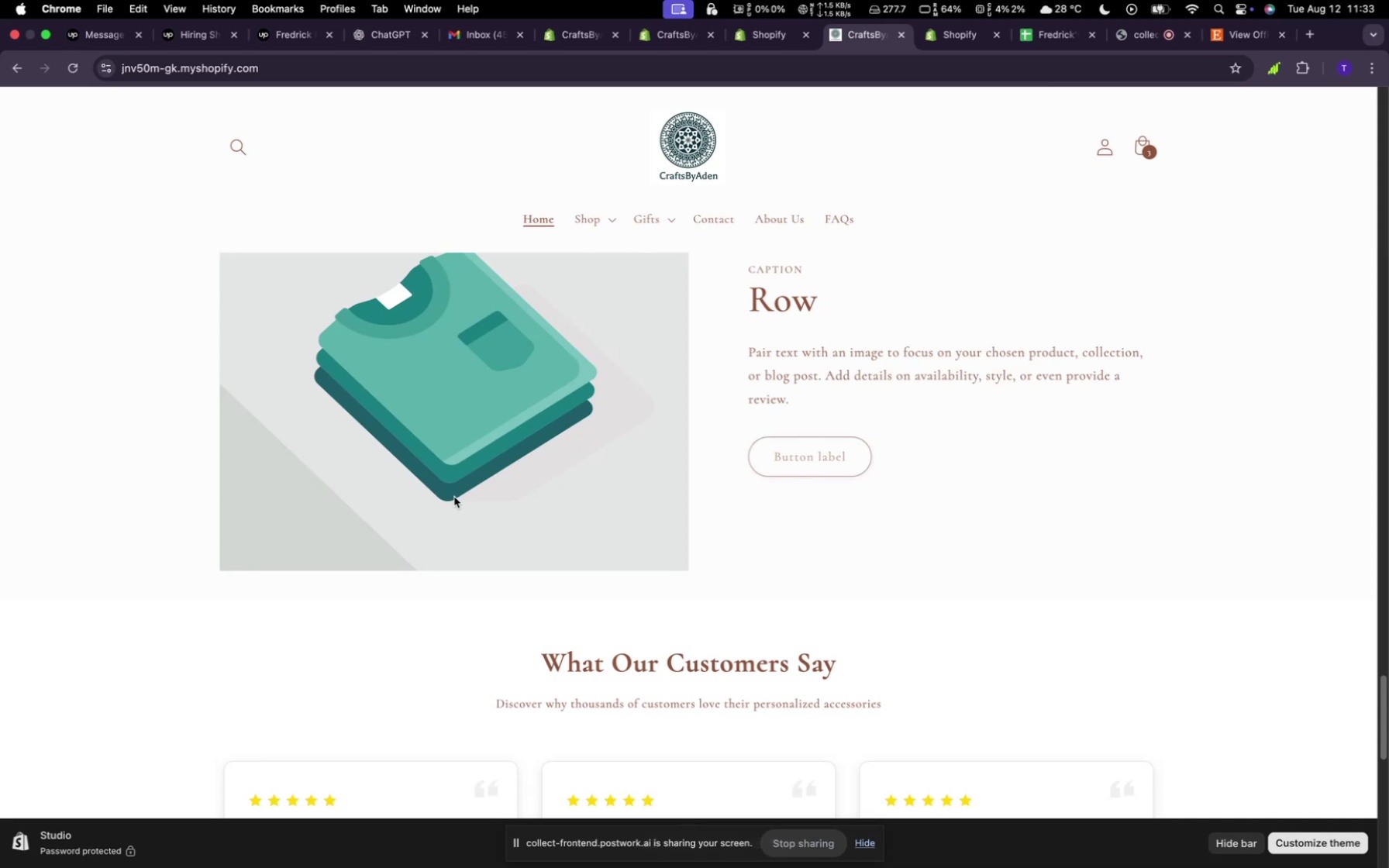 
scroll: coordinate [594, 547], scroll_direction: up, amount: 34.0
 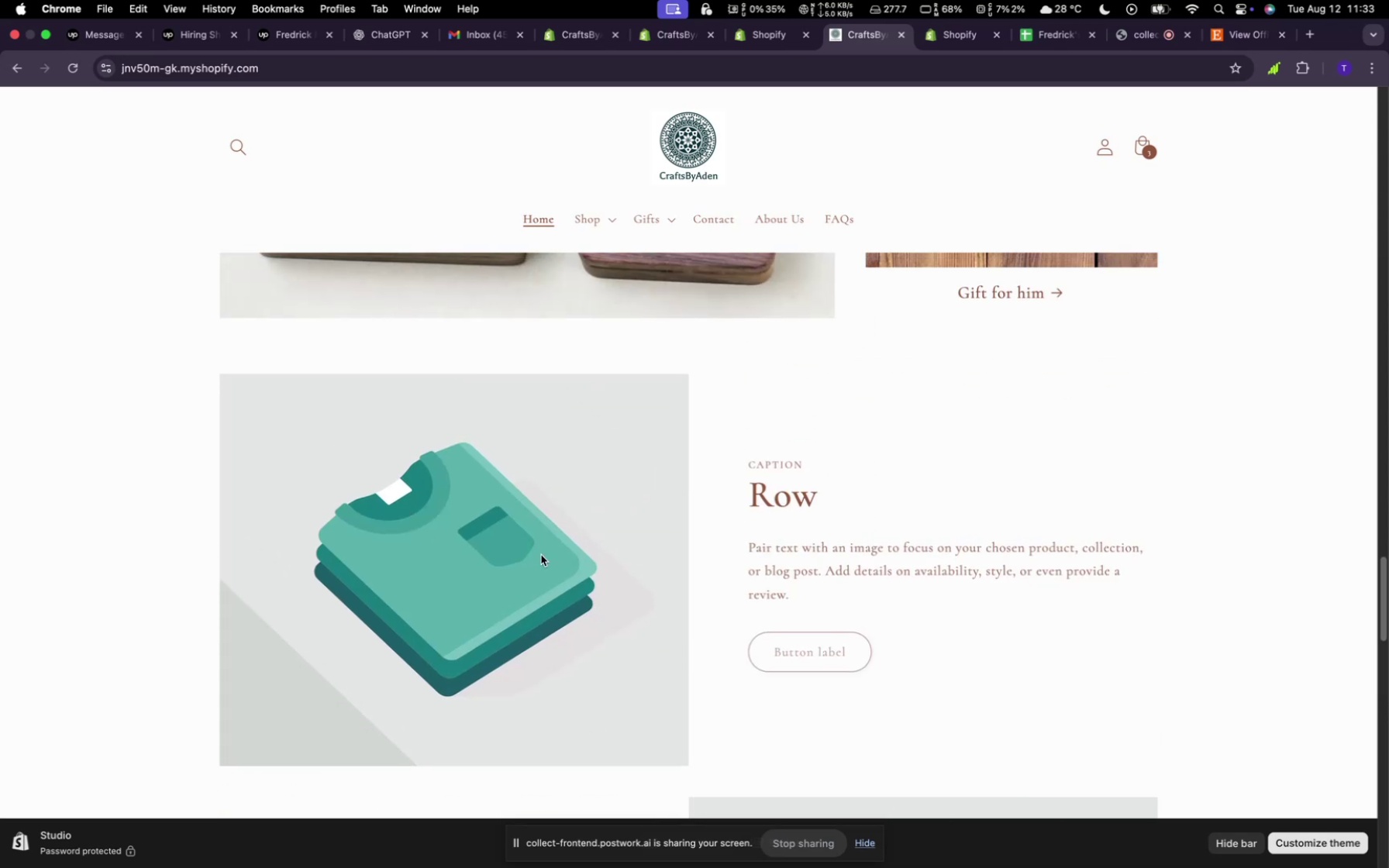 
left_click([526, 553])
 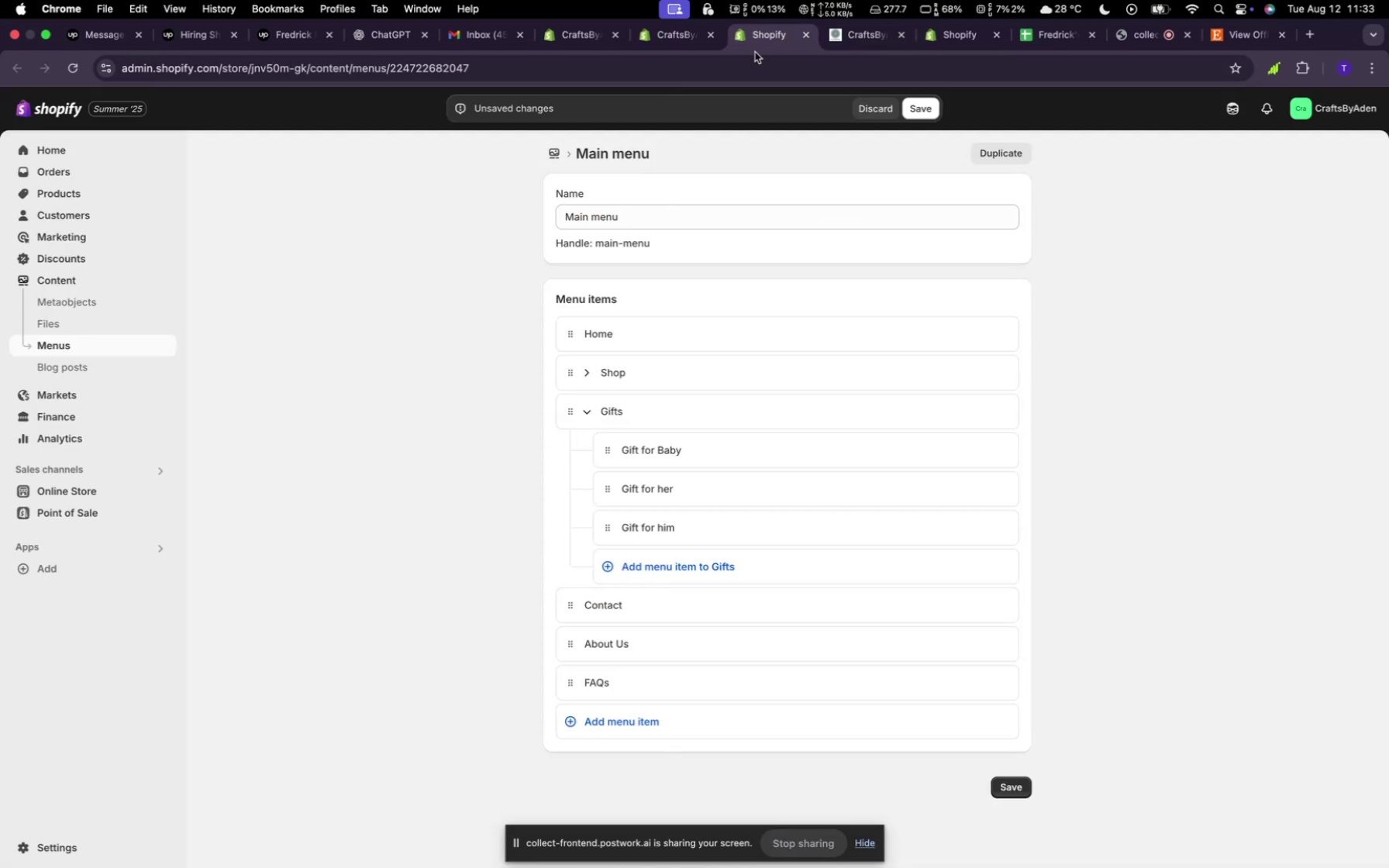 
left_click([663, 36])
 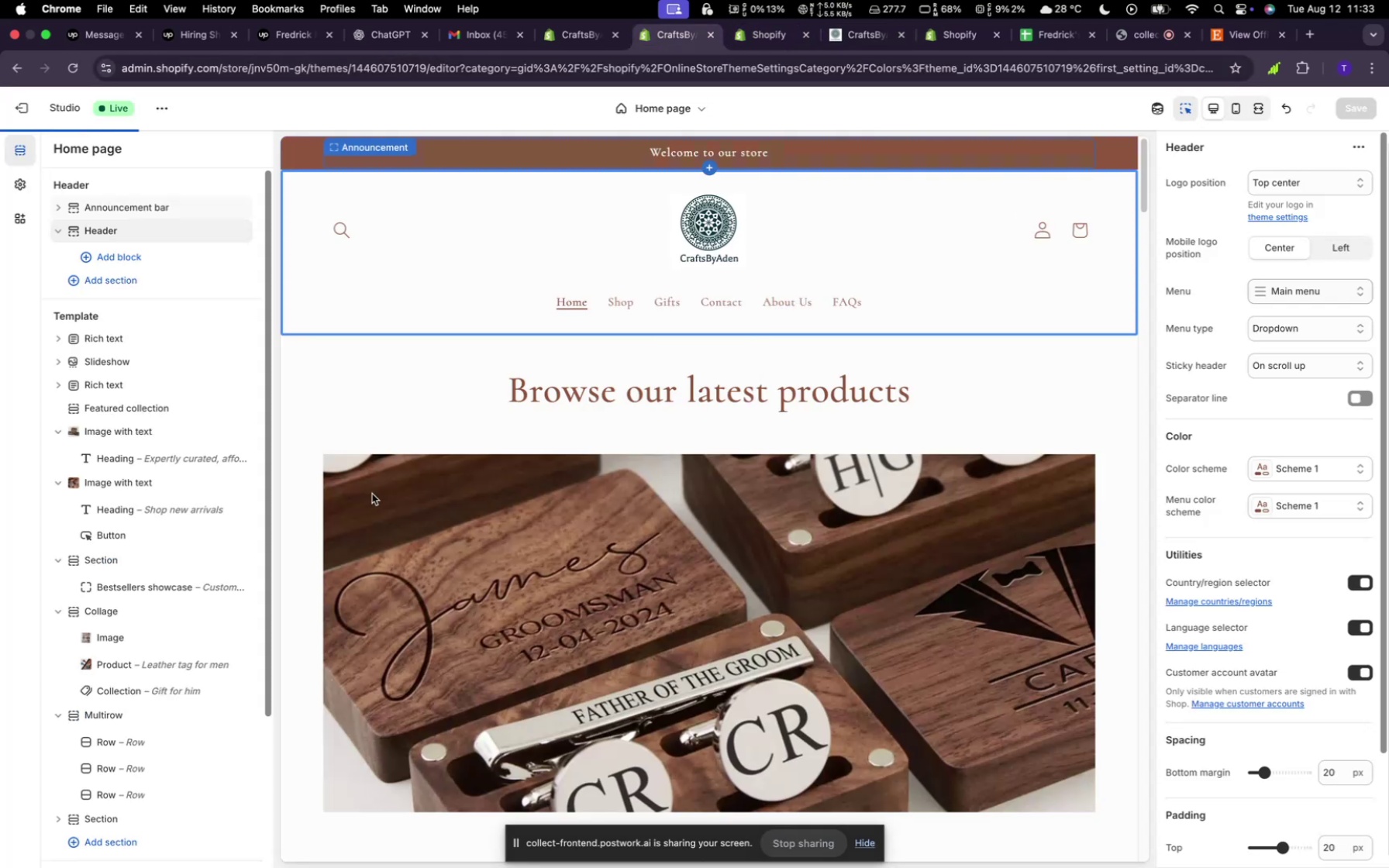 
scroll: coordinate [726, 505], scroll_direction: down, amount: 204.0
 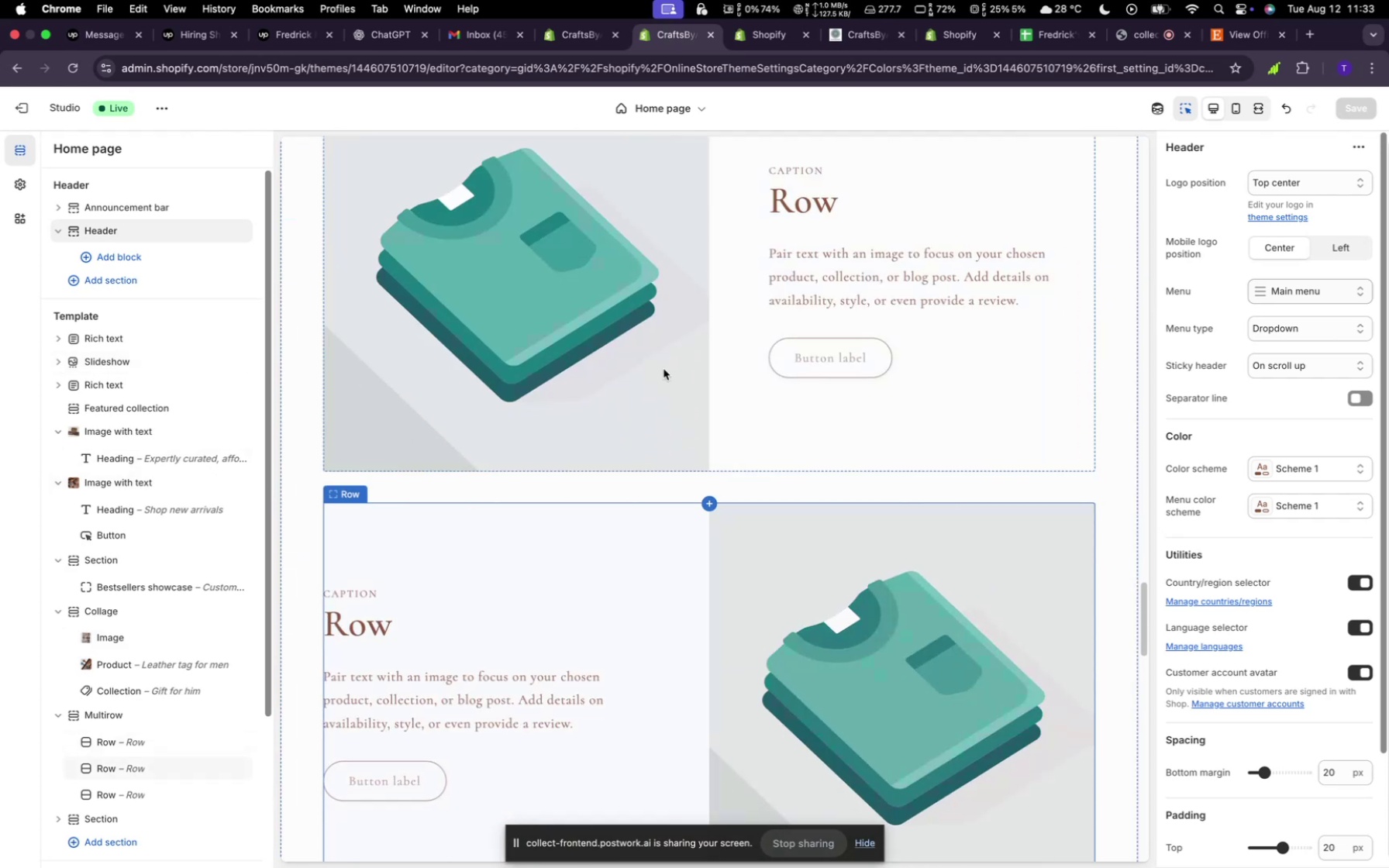 
left_click([663, 369])
 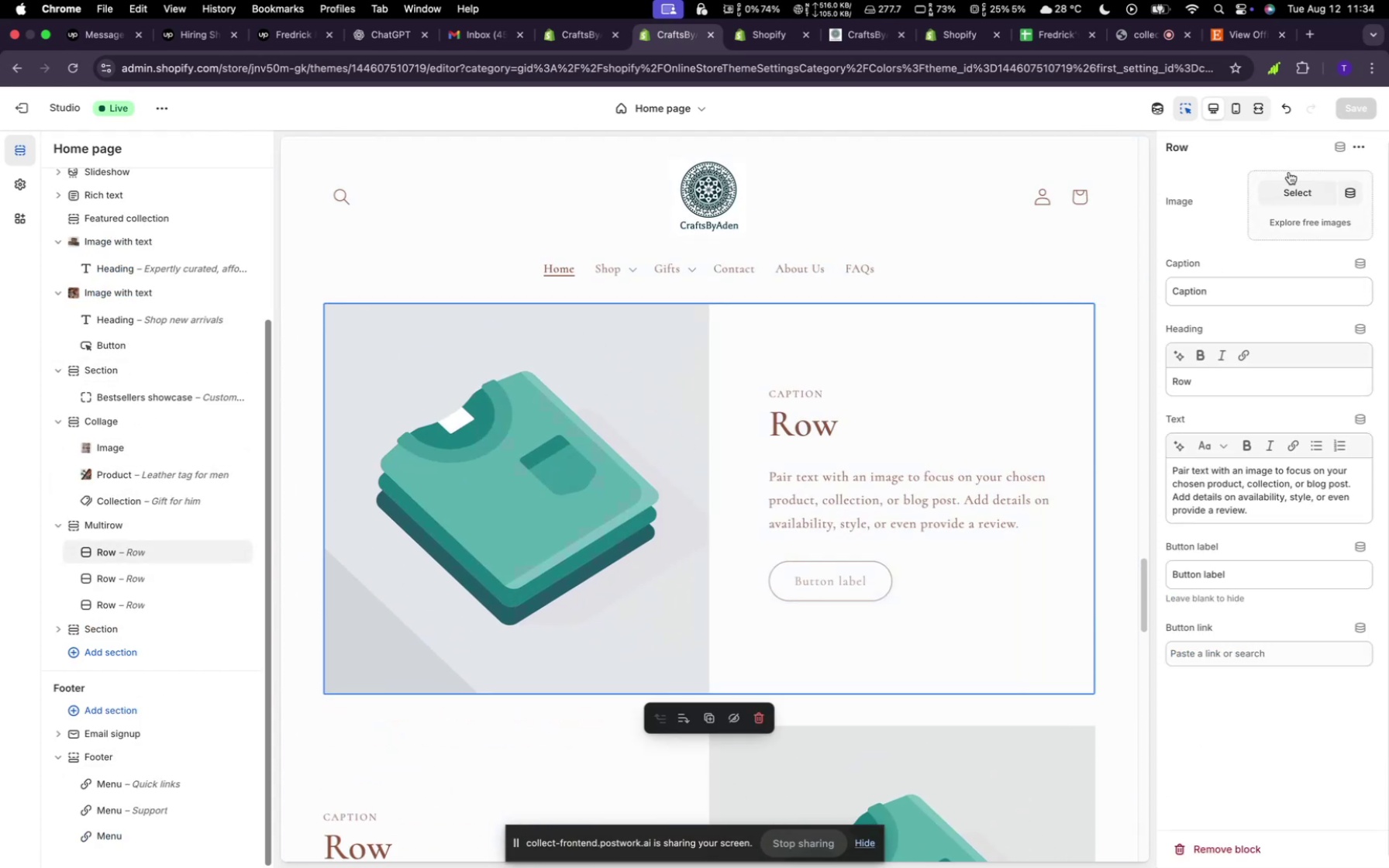 
left_click([1291, 180])
 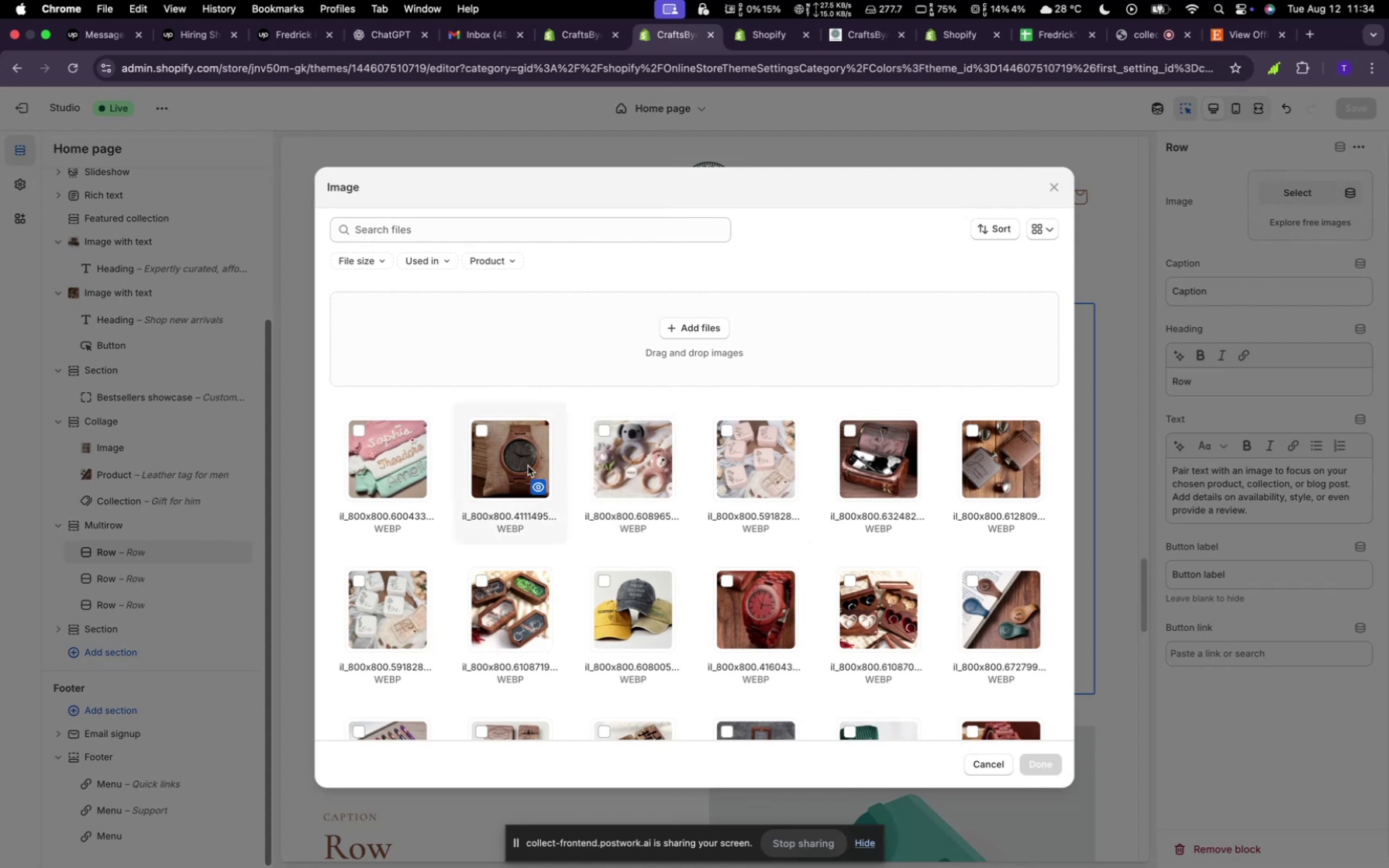 
wait(5.95)
 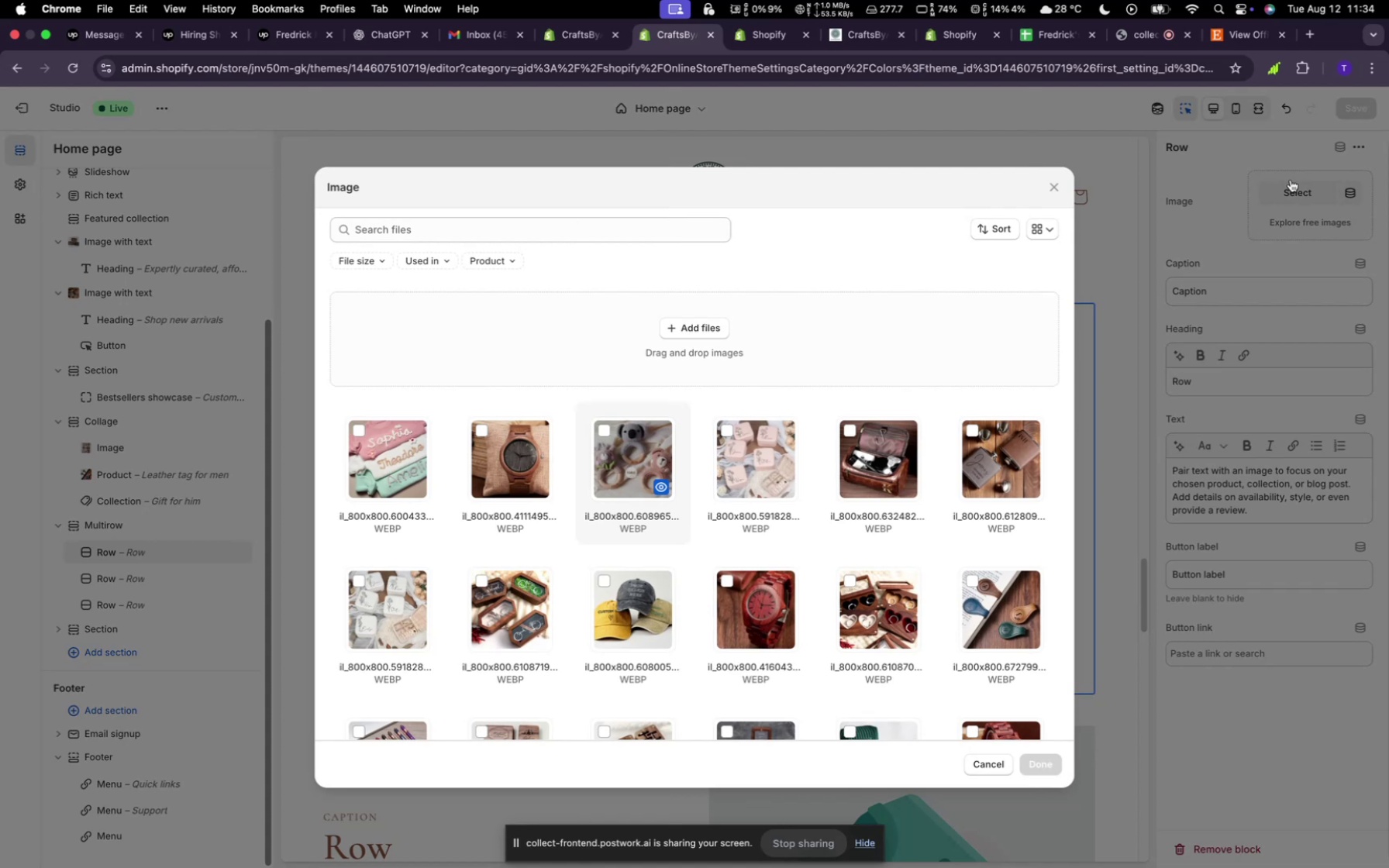 
left_click([522, 461])
 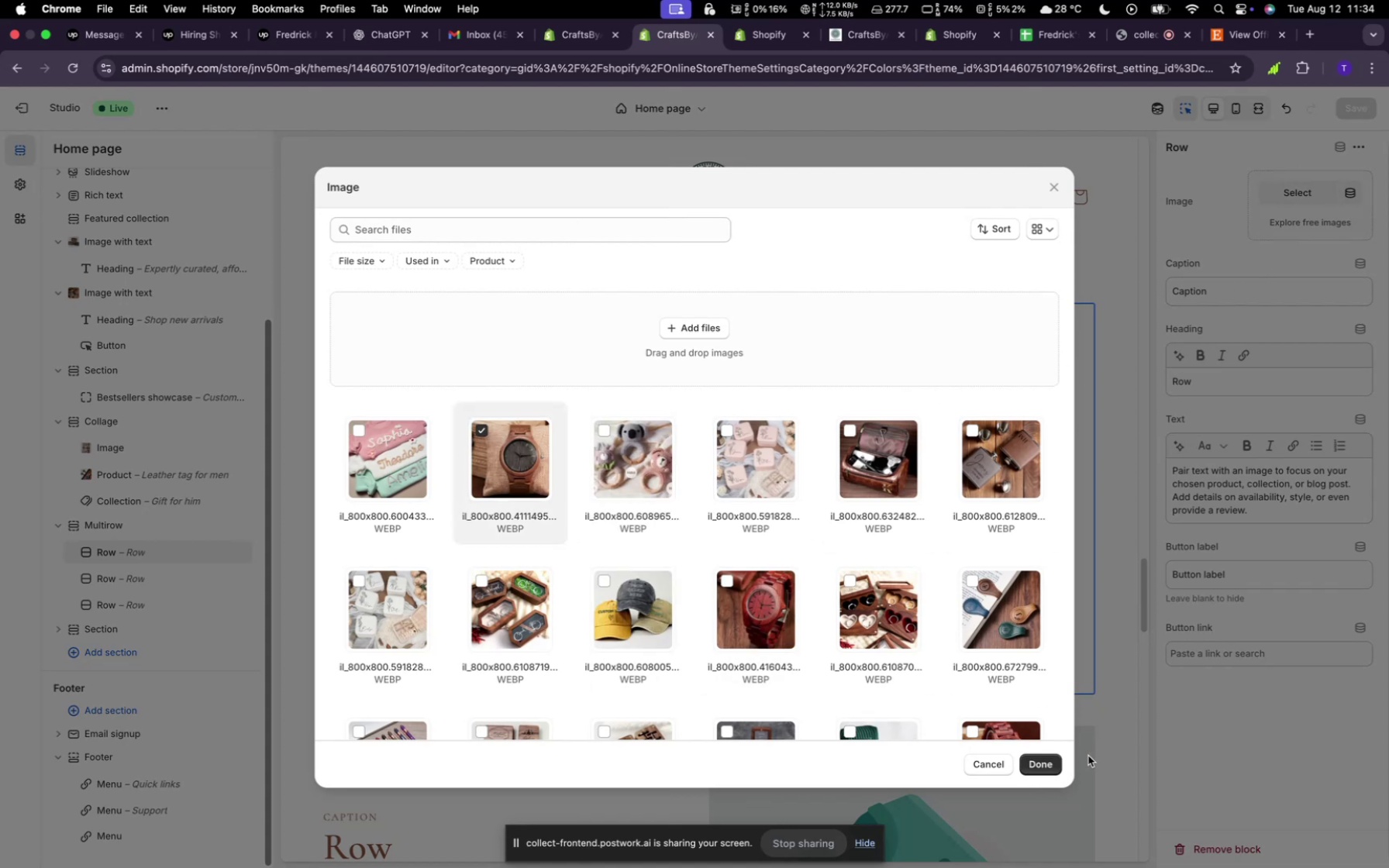 
left_click([1065, 770])
 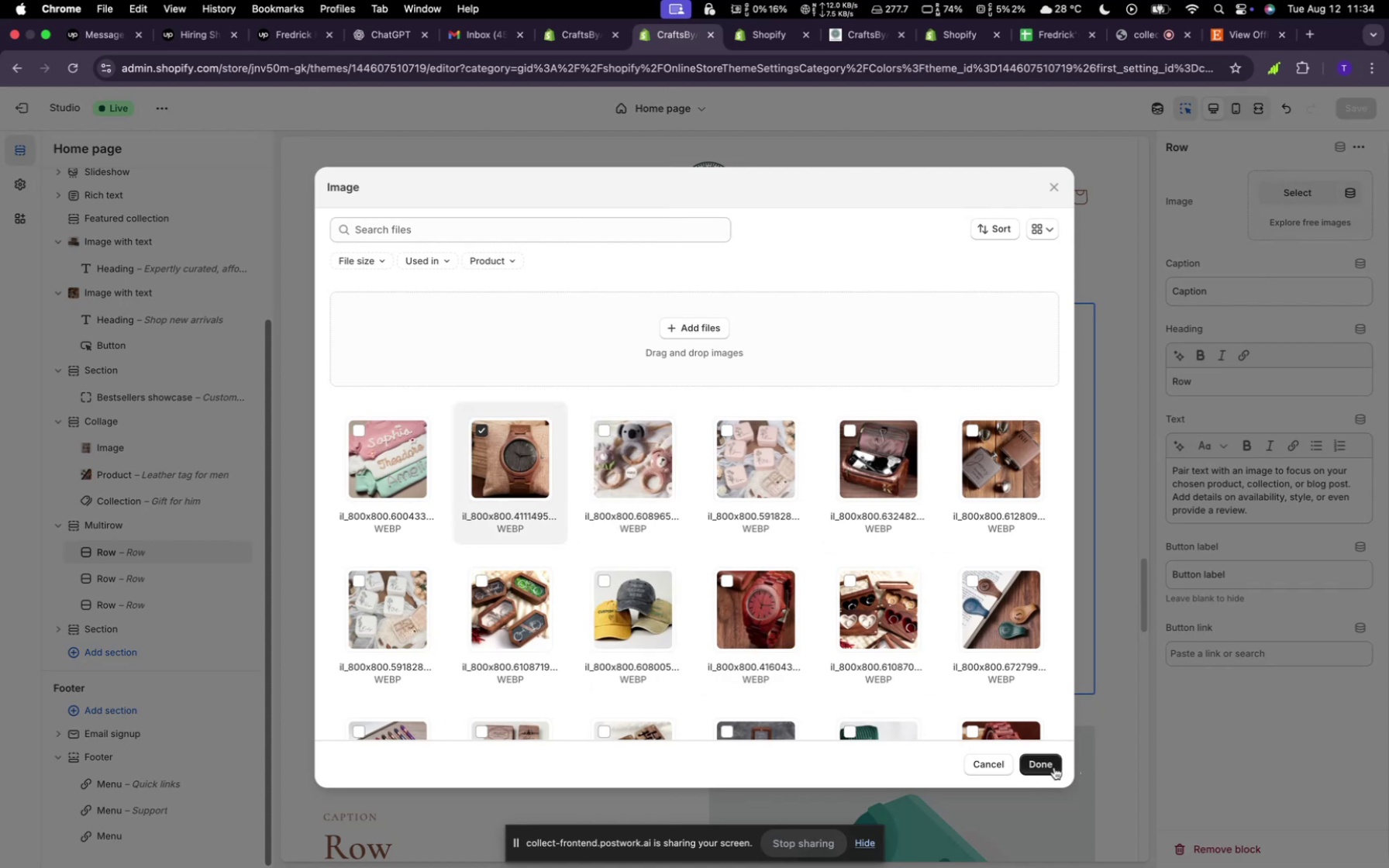 
left_click([1053, 767])
 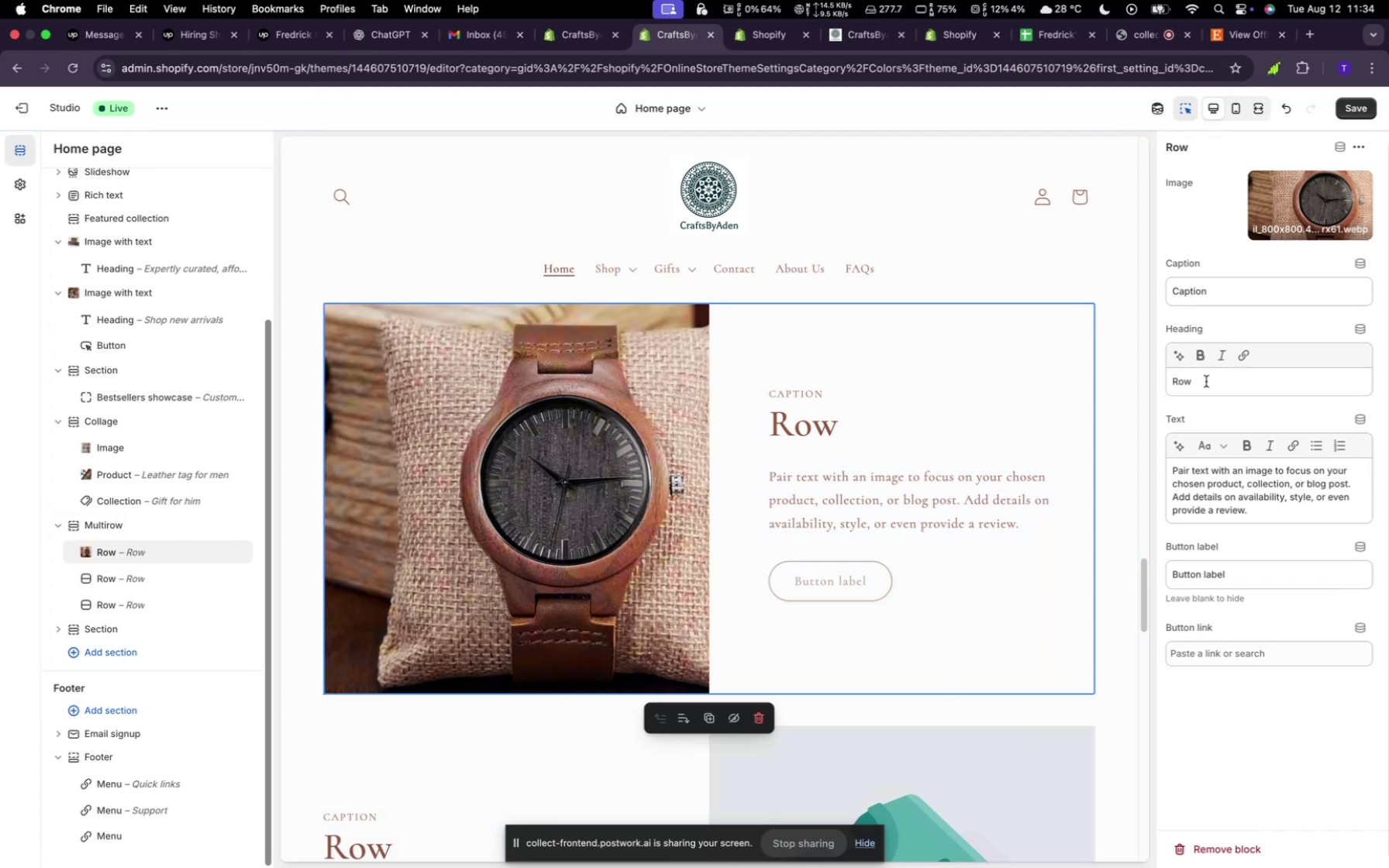 
wait(5.05)
 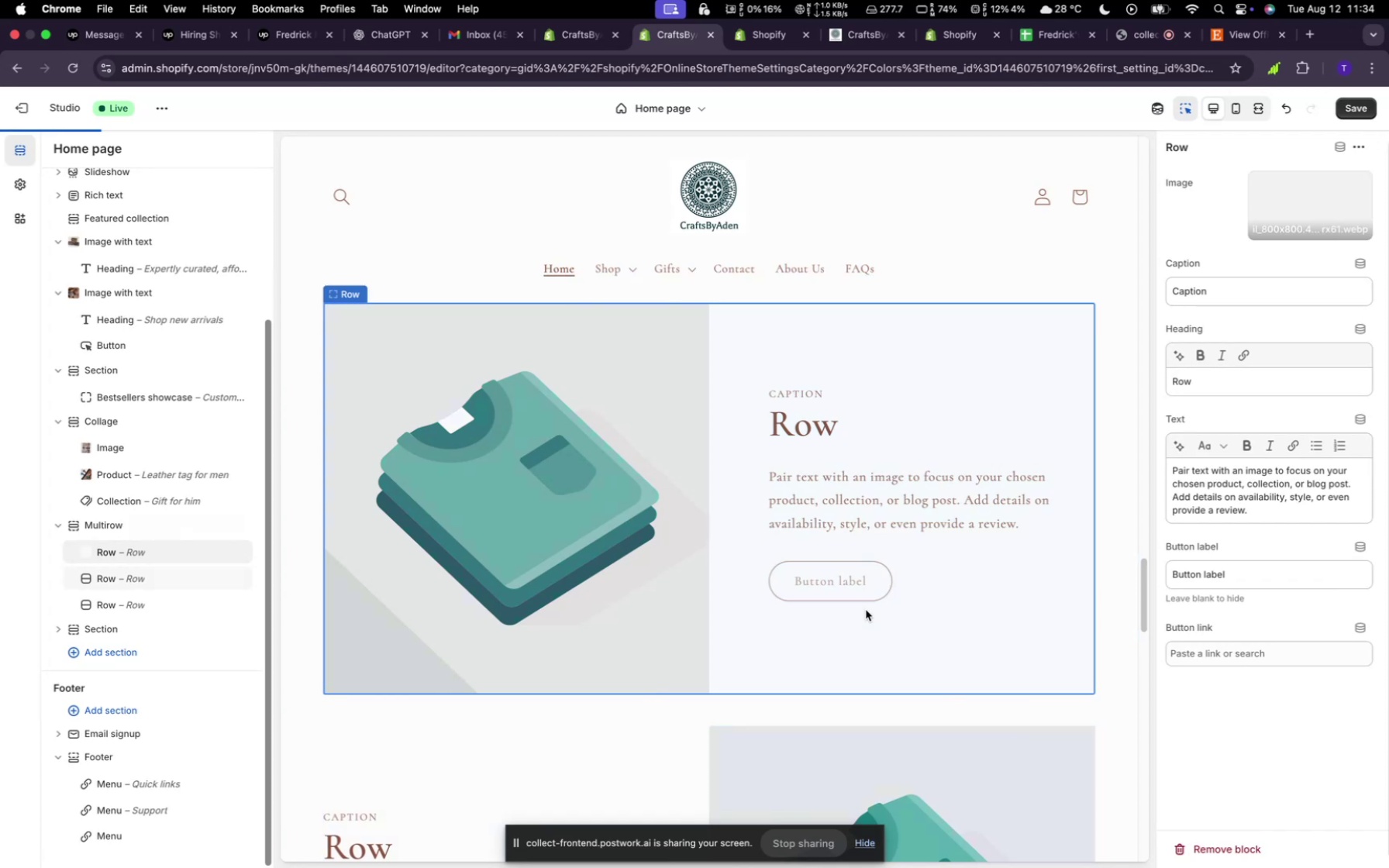 
left_click([1231, 381])
 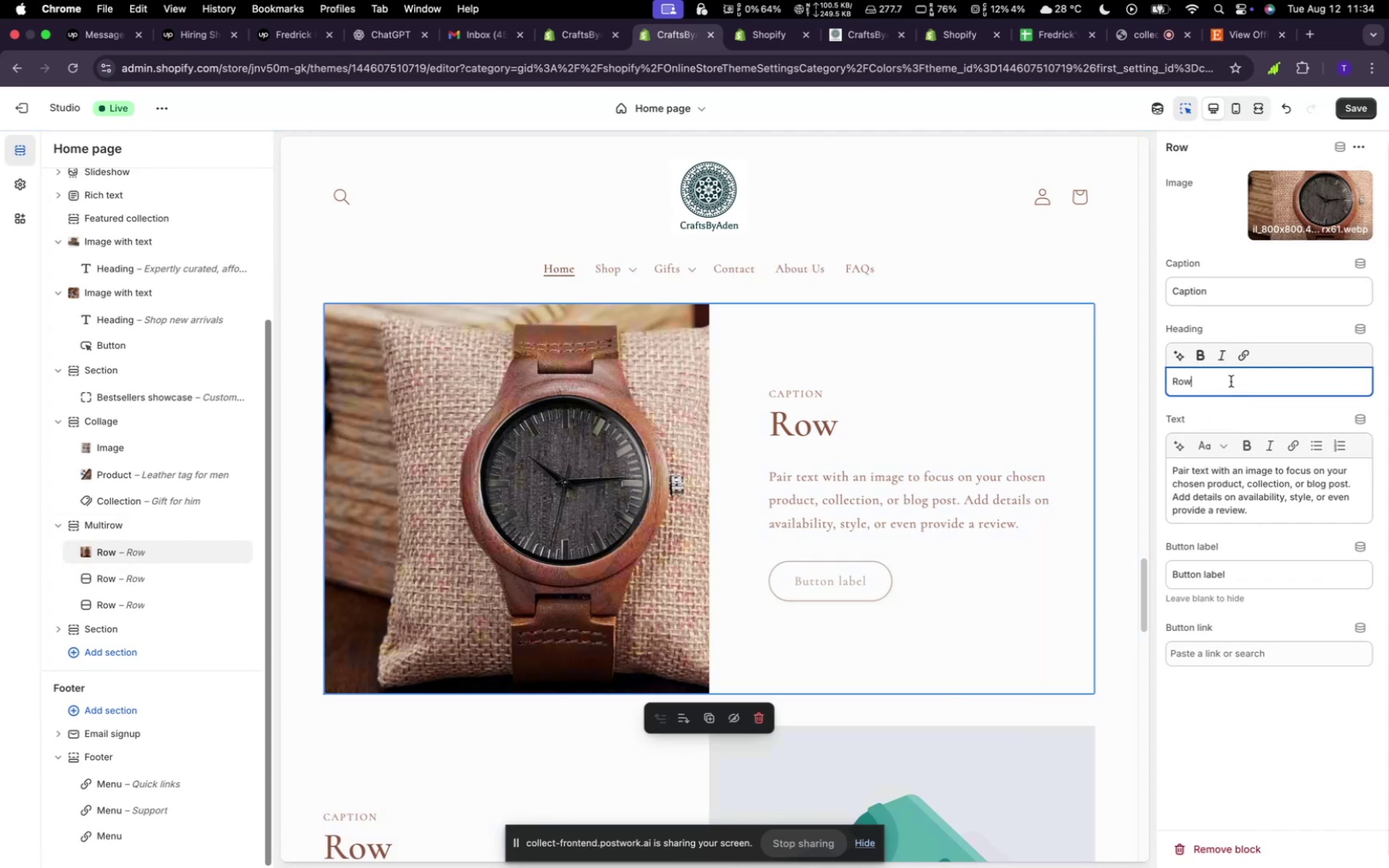 
key(Backspace)
key(Backspace)
key(Backspace)
key(Backspace)
type(Ela)
key(Backspace)
type(egance Meets Simplicity)
 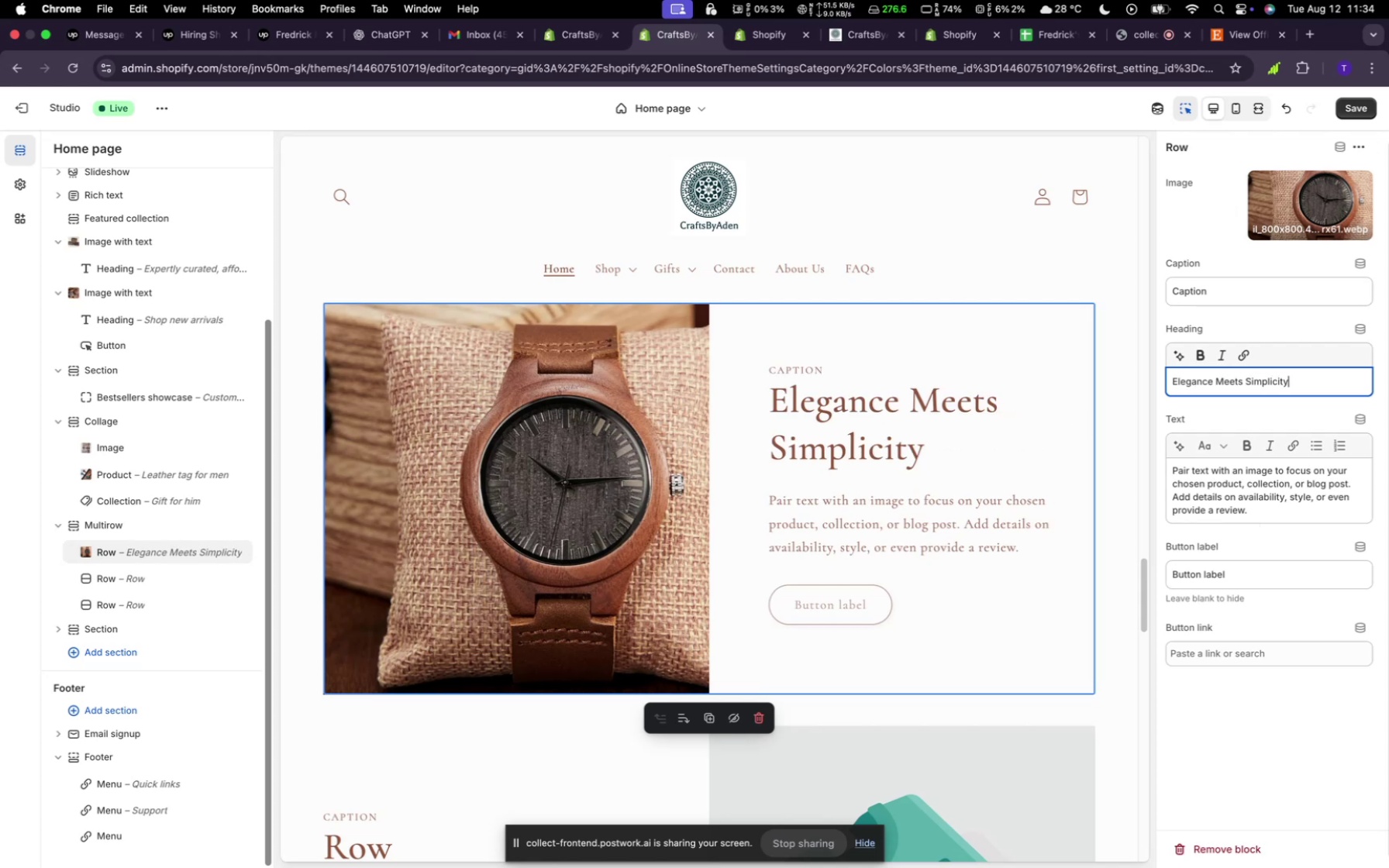 
left_click([1276, 523])
 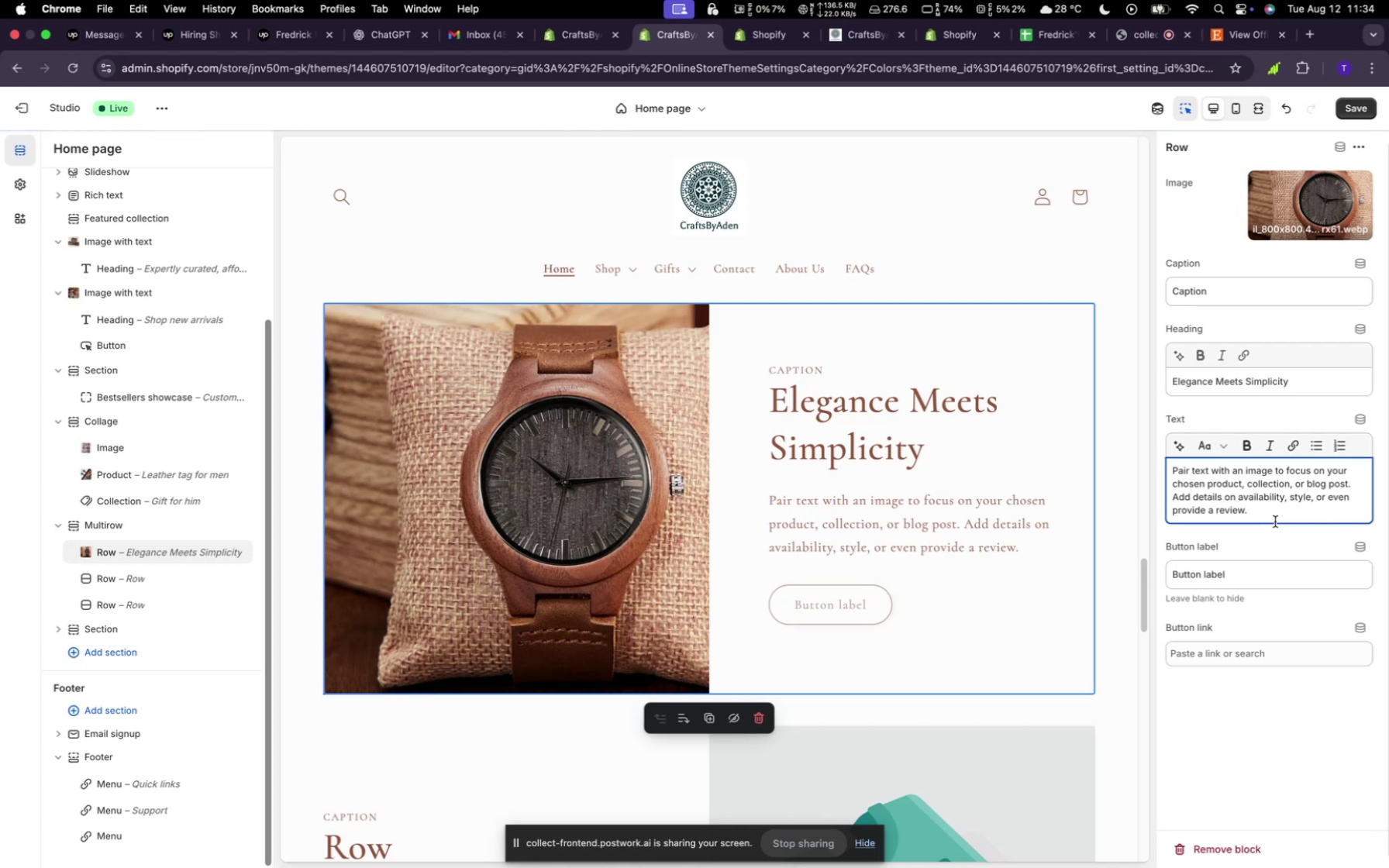 
left_click_drag(start_coordinate=[1274, 519], to_coordinate=[1160, 463])
 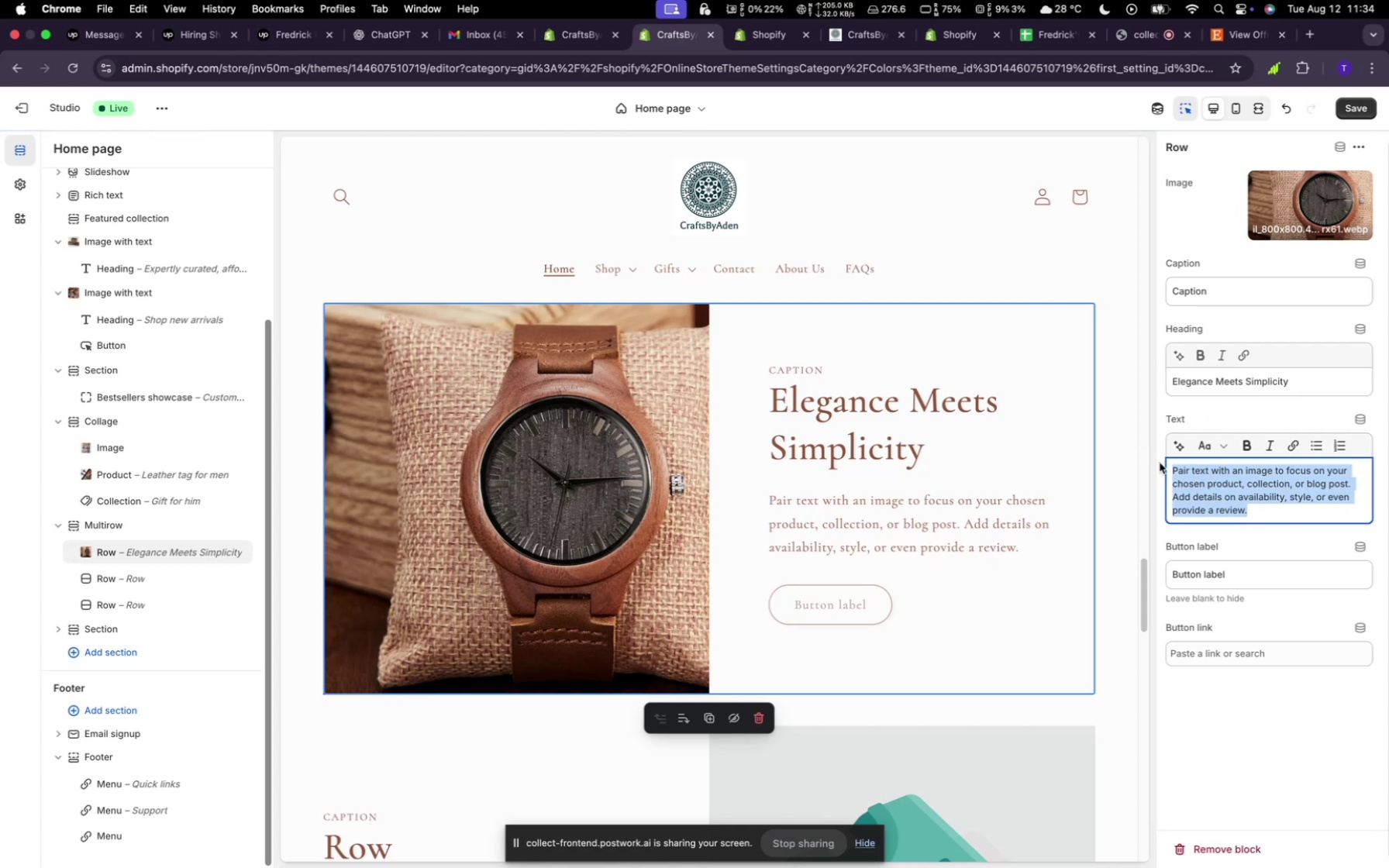 
type( A very Good classy watch with 2 Chrom)
key(Backspace)
key(Backspace)
type(, and 7 complications)
 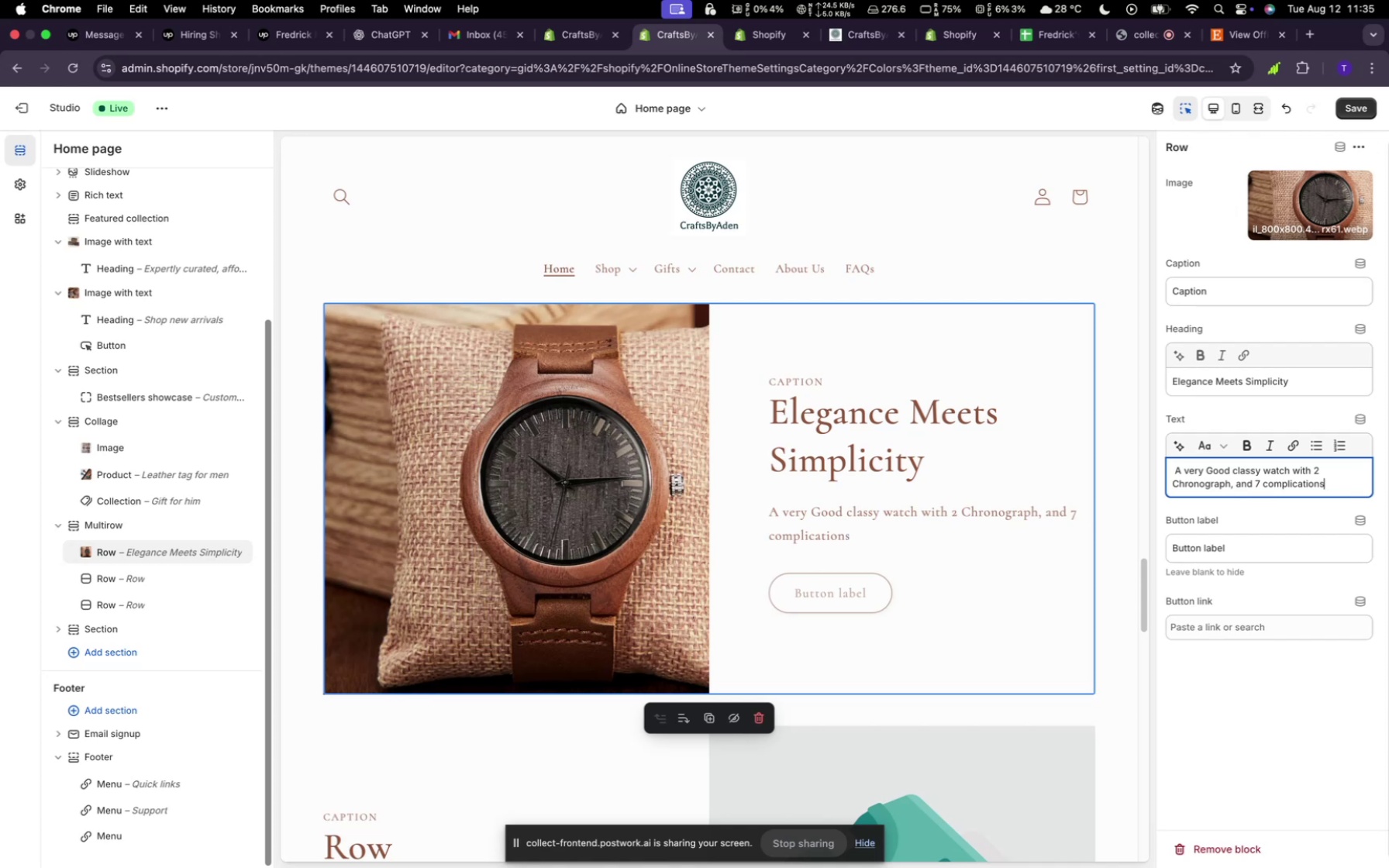 
left_click([1321, 549])
 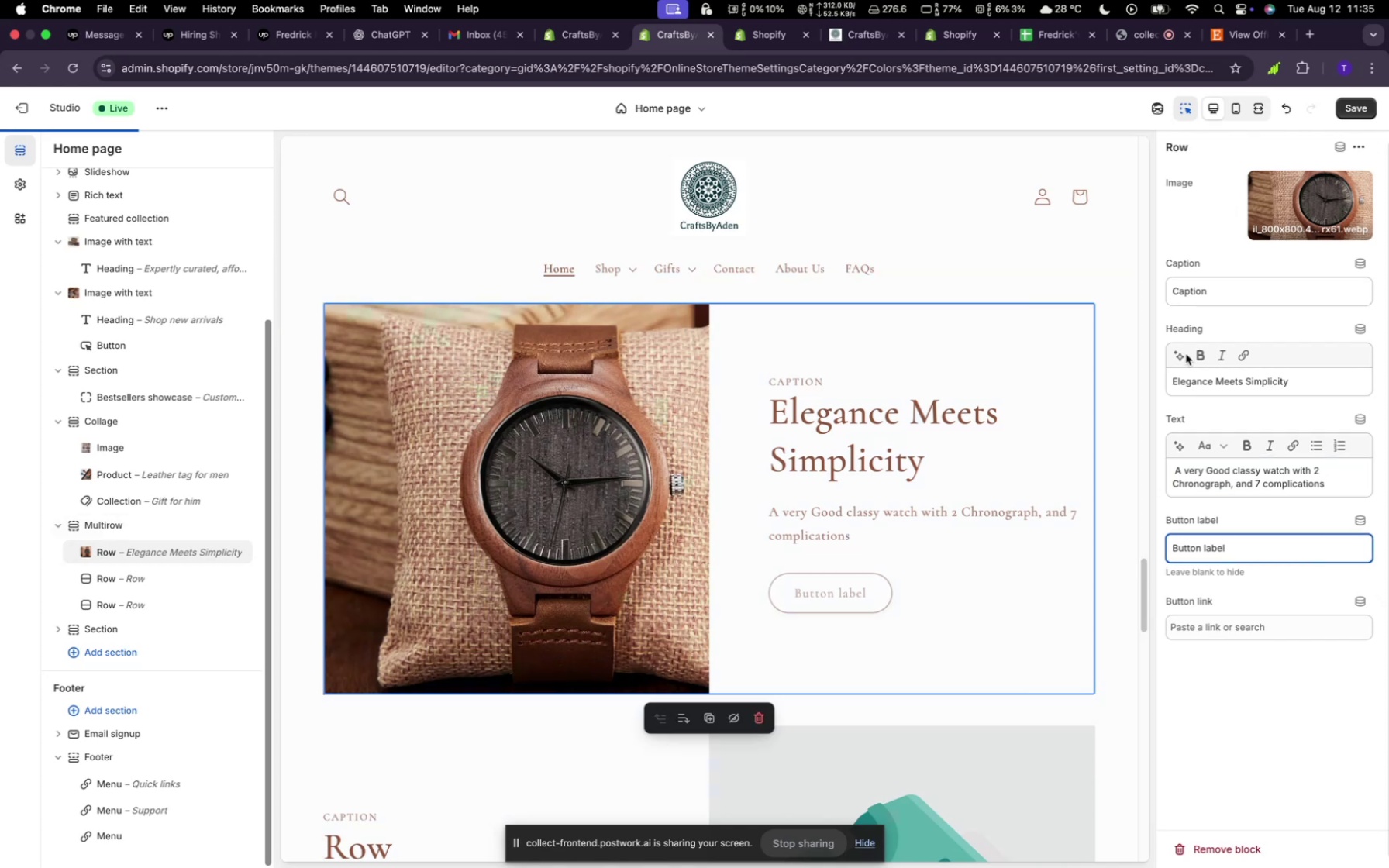 
hold_key(key=Backspace, duration=1.51)
 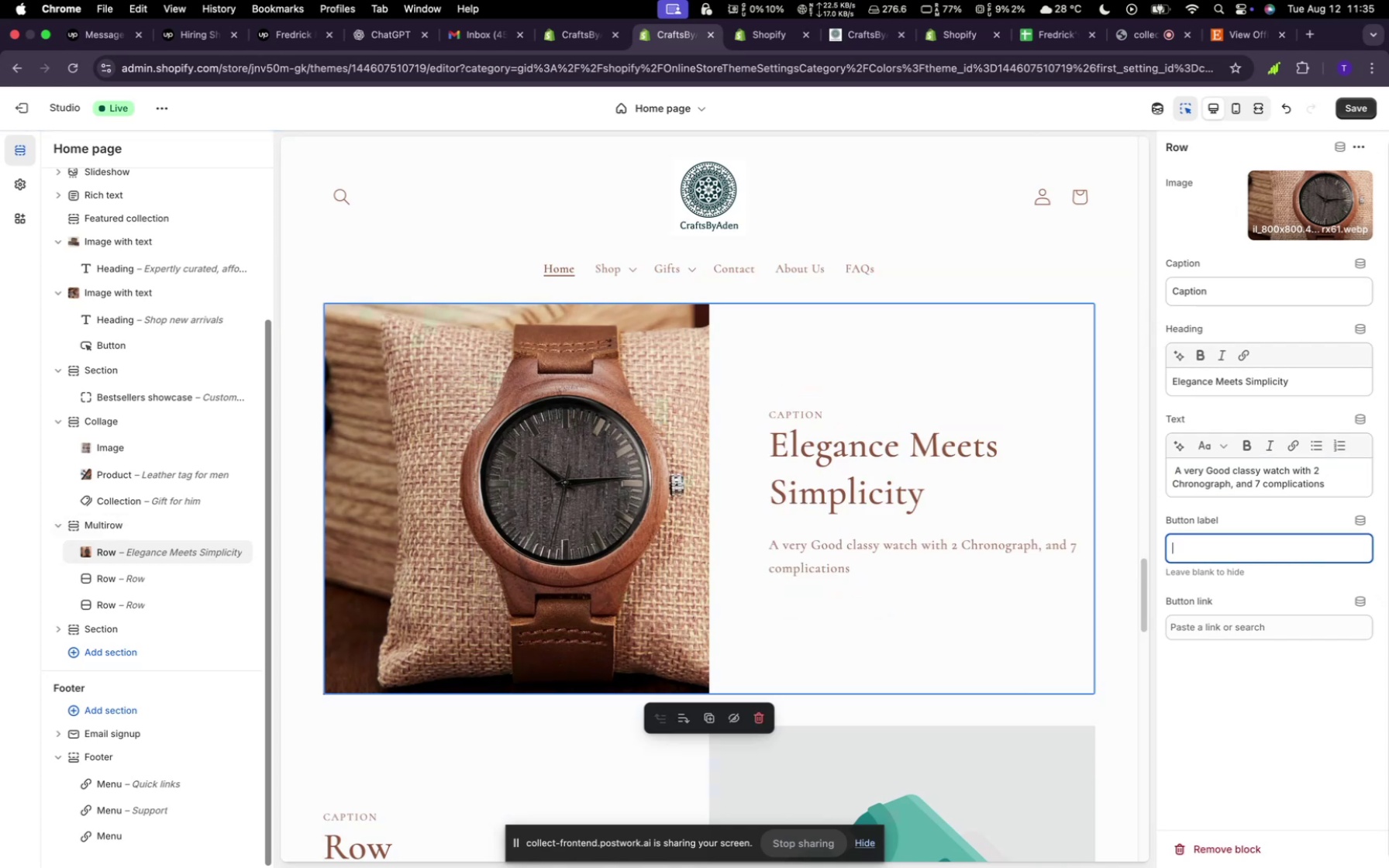 
key(Backspace)
 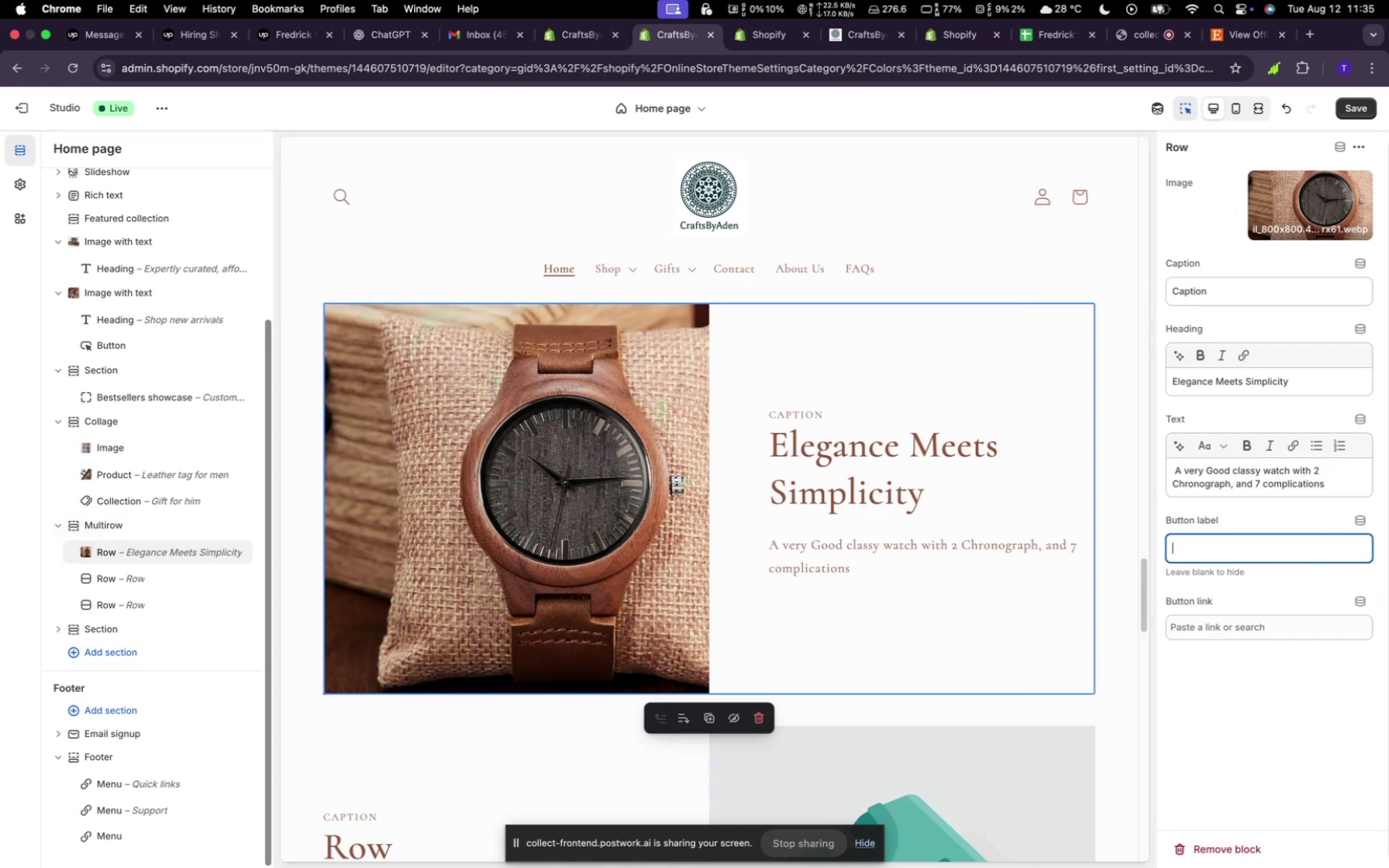 
key(Backspace)
 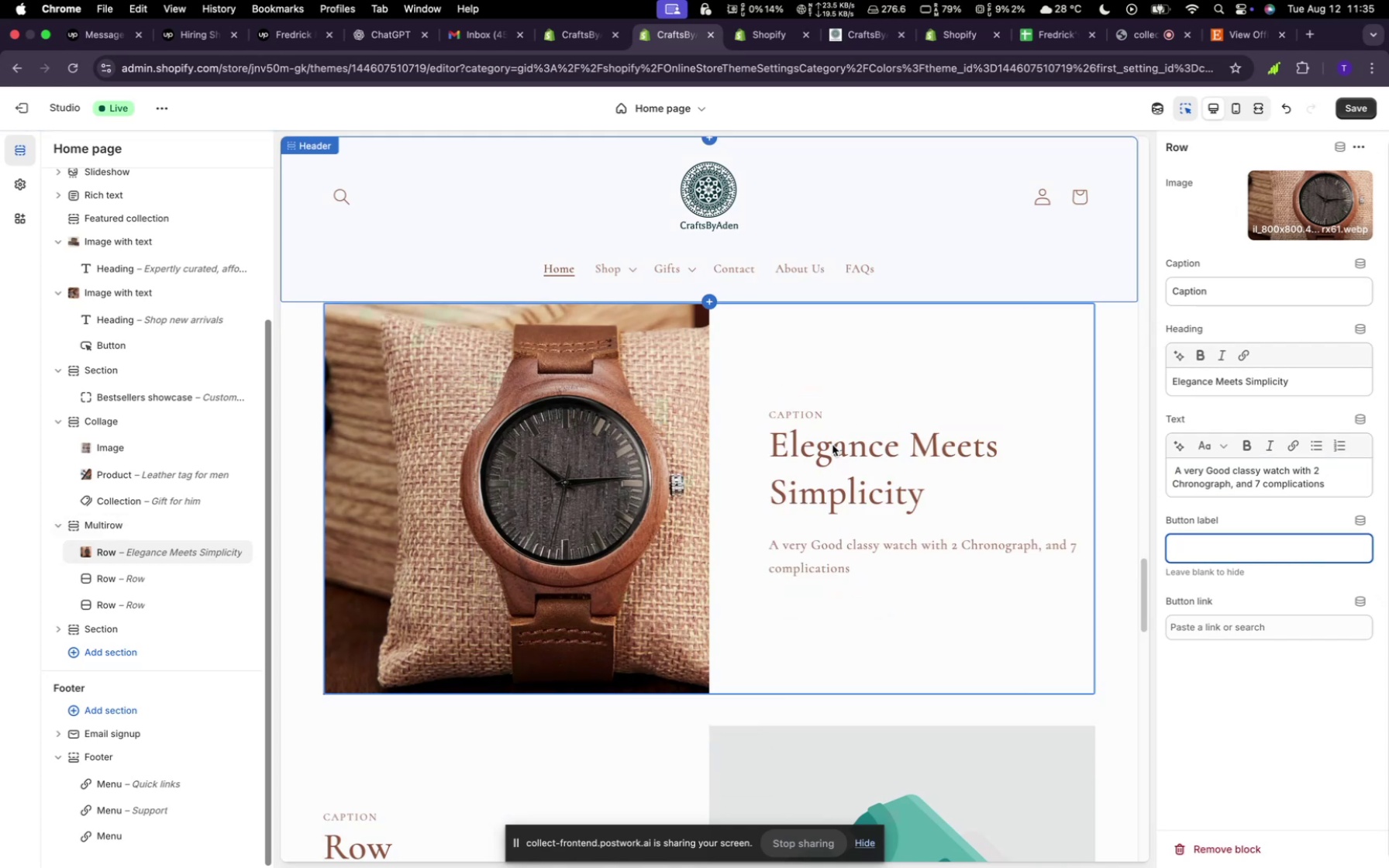 
scroll: coordinate [760, 460], scroll_direction: down, amount: 16.0
 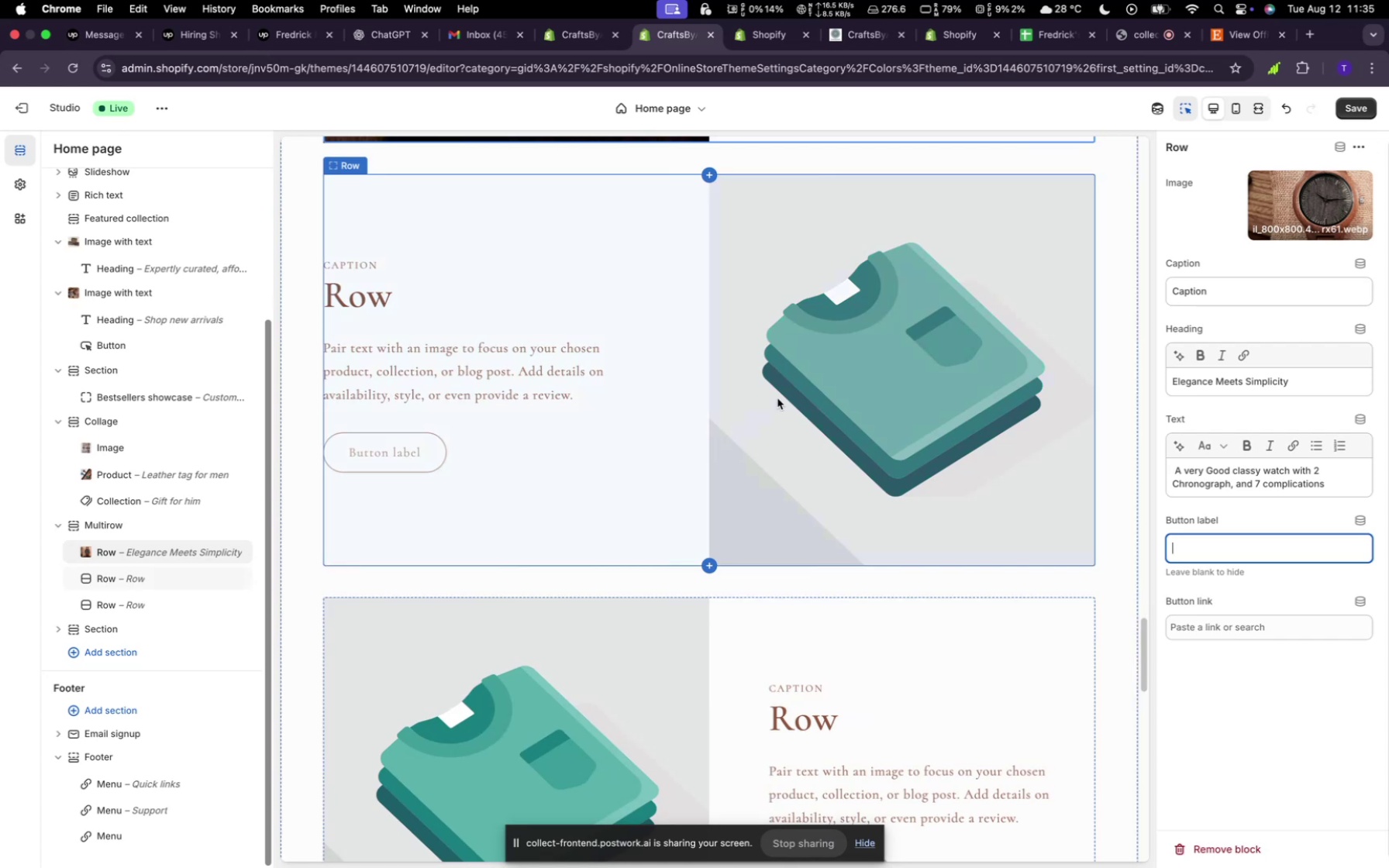 
left_click([833, 365])
 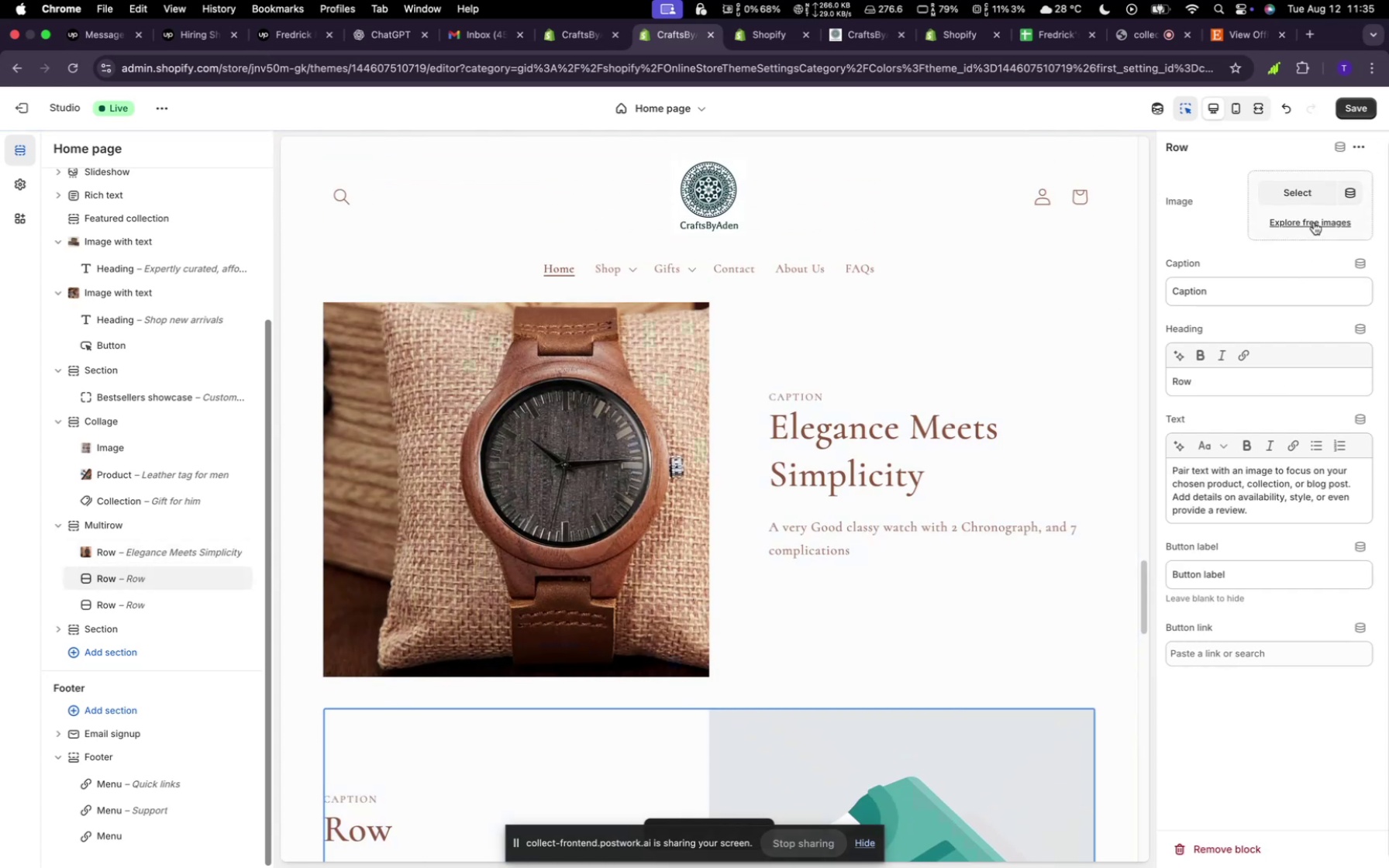 
left_click([1316, 195])
 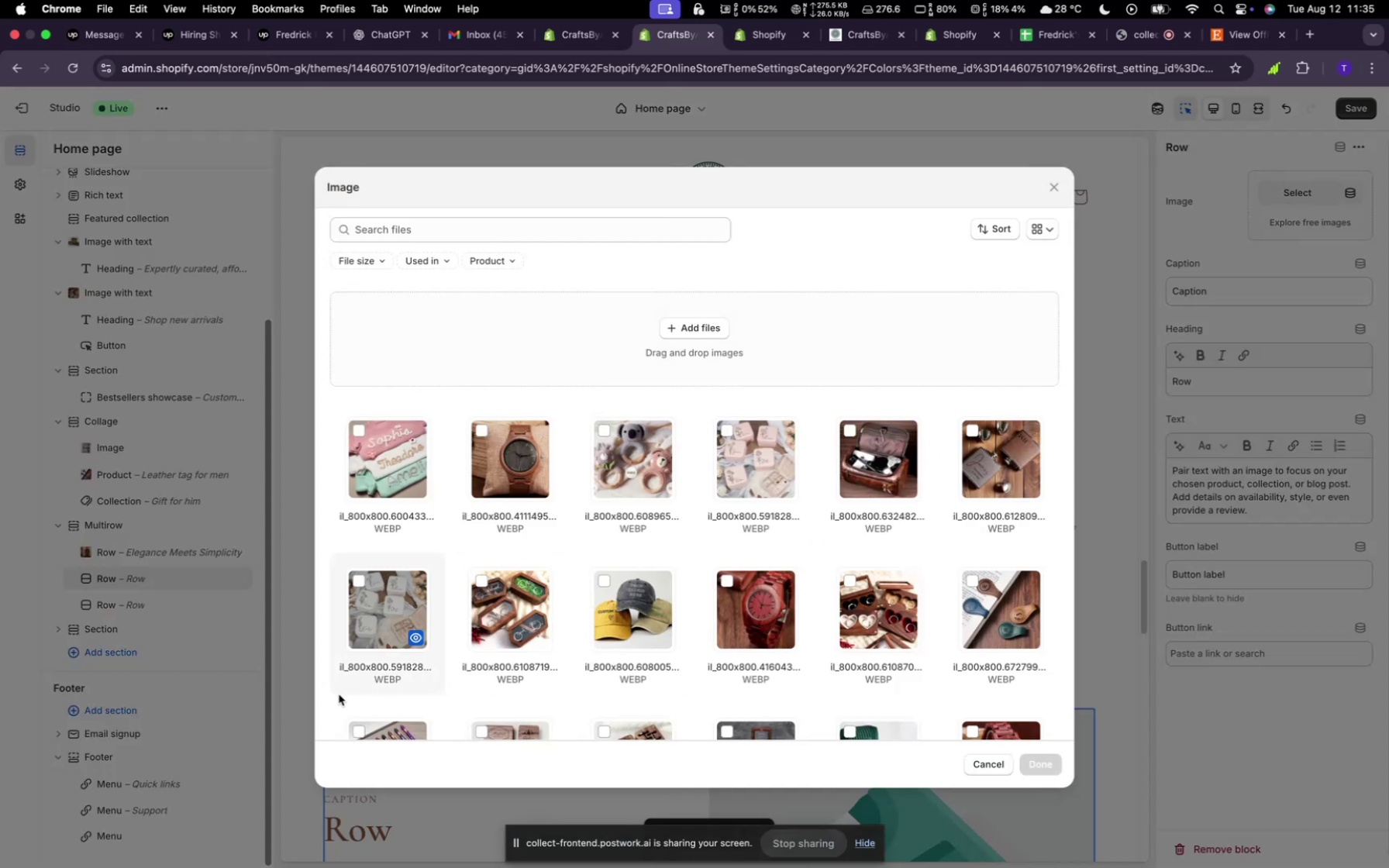 
scroll: coordinate [643, 549], scroll_direction: down, amount: 11.0
 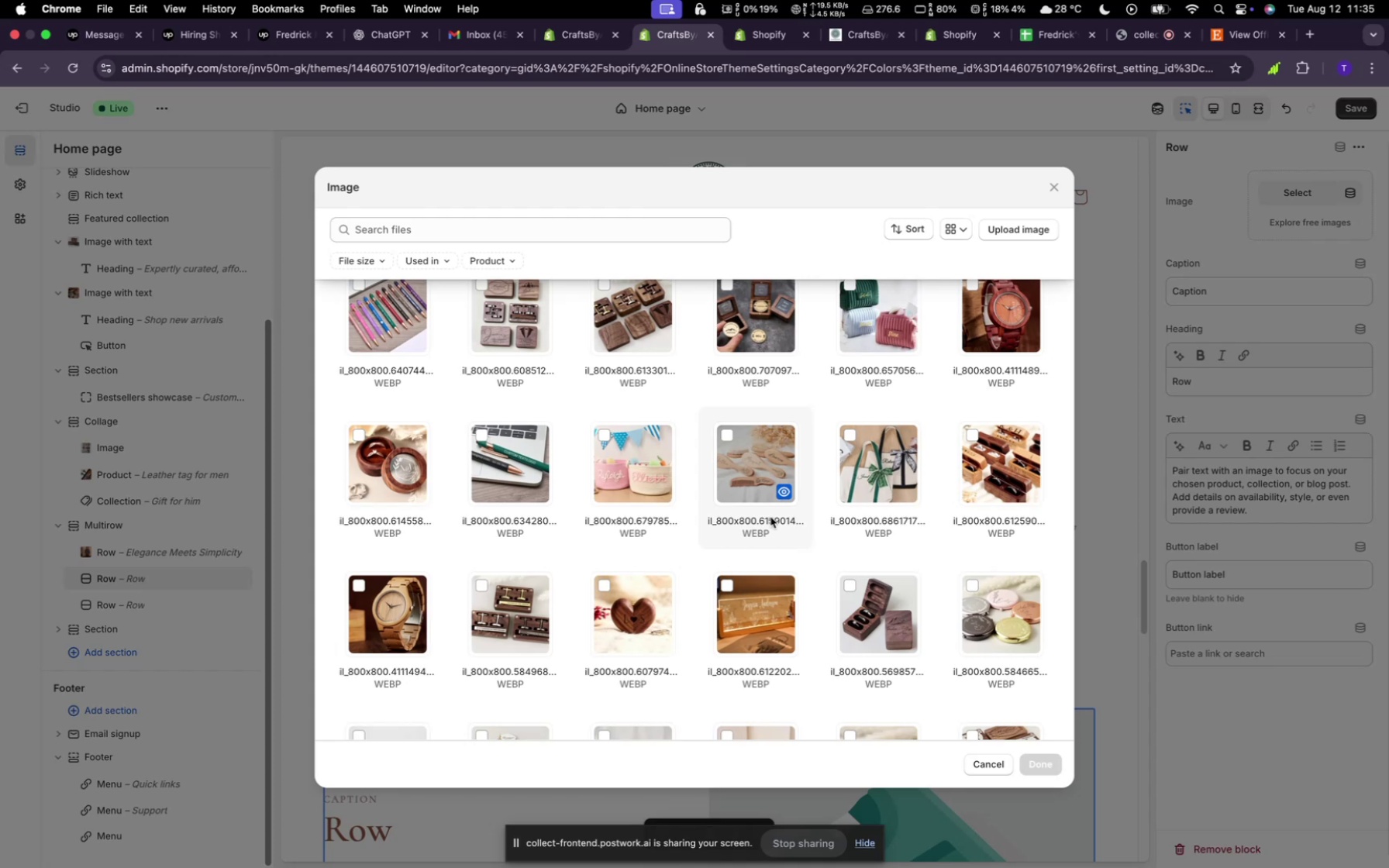 
left_click([629, 477])
 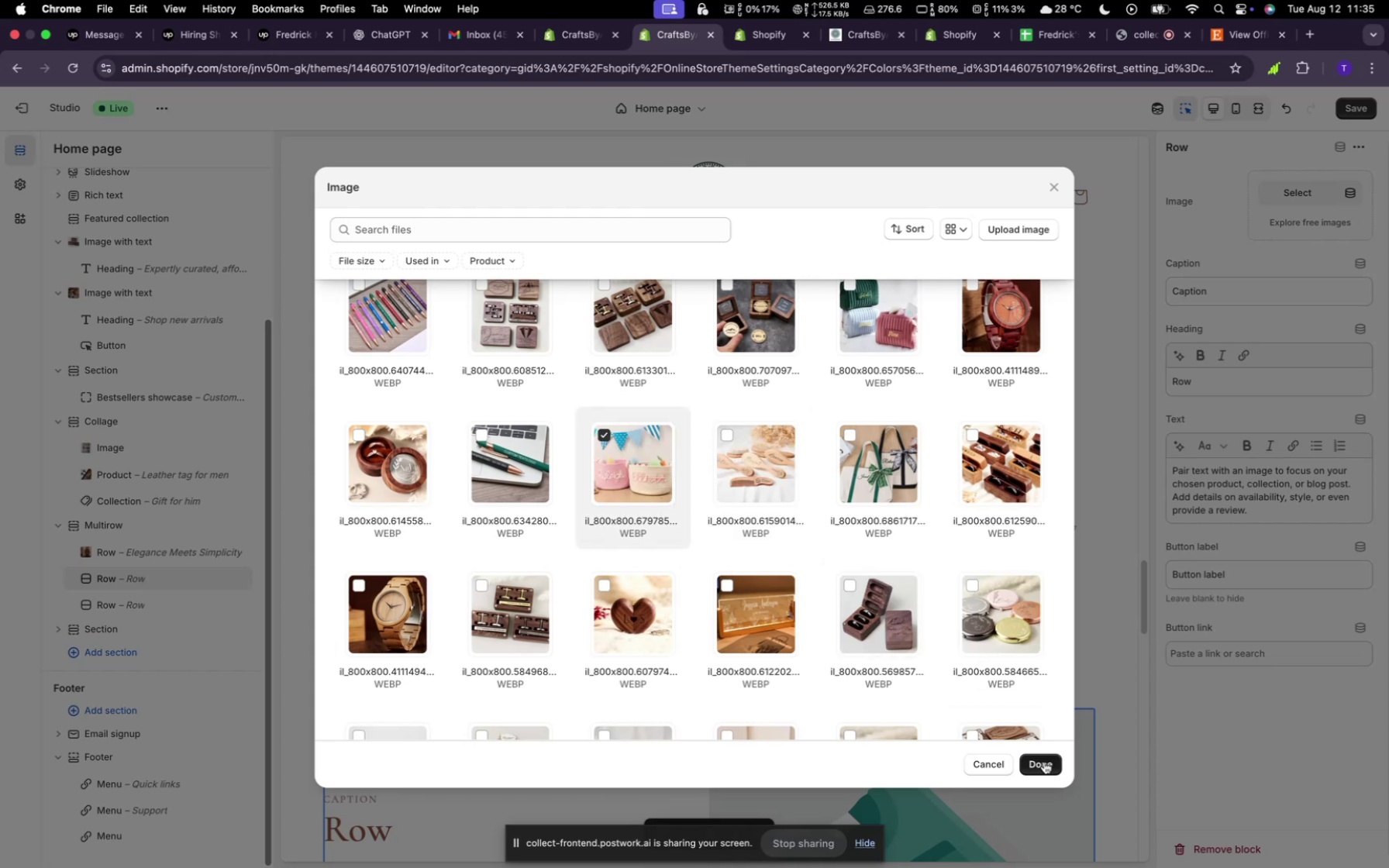 
left_click([1044, 762])
 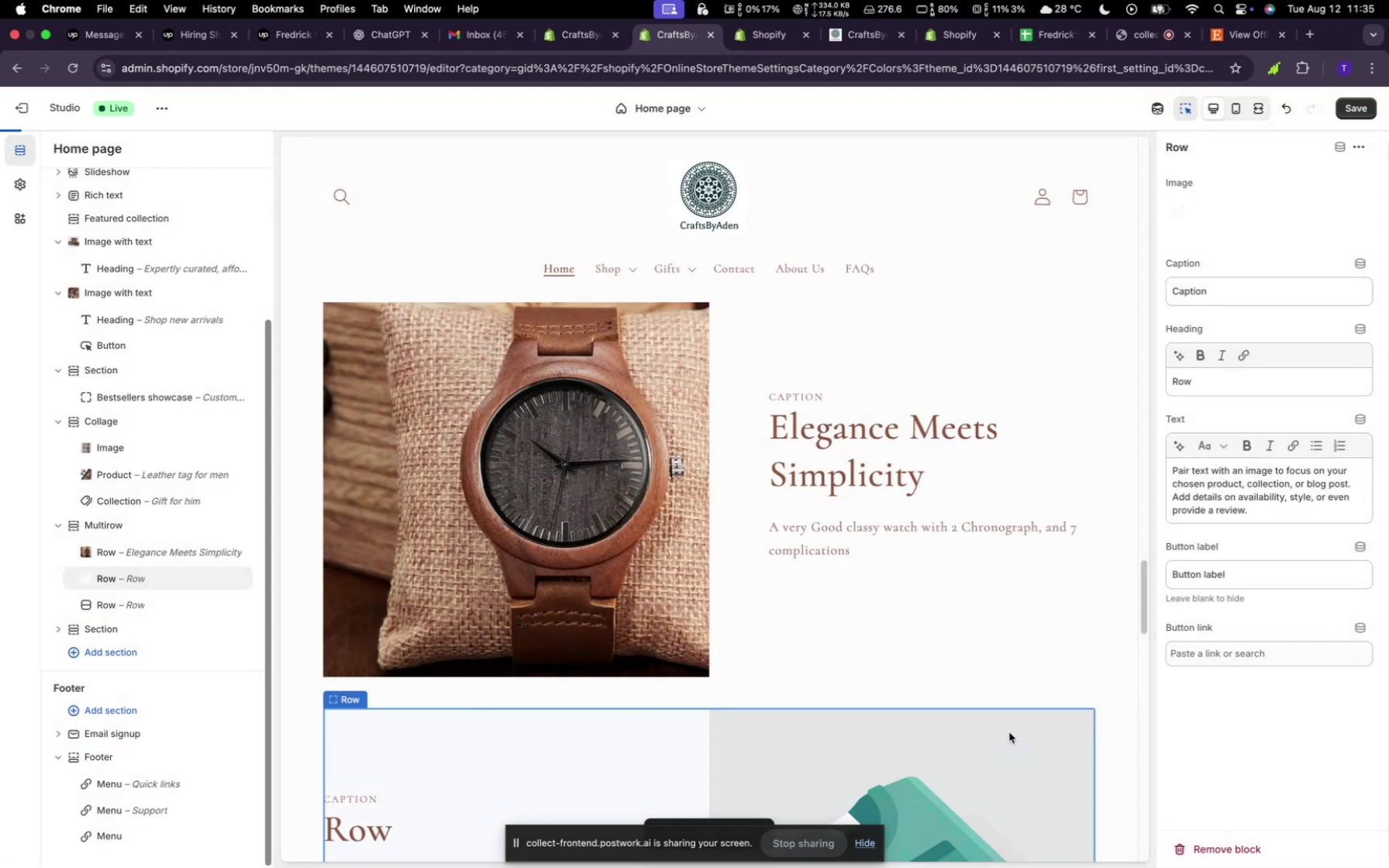 
scroll: coordinate [1011, 642], scroll_direction: down, amount: 11.0
 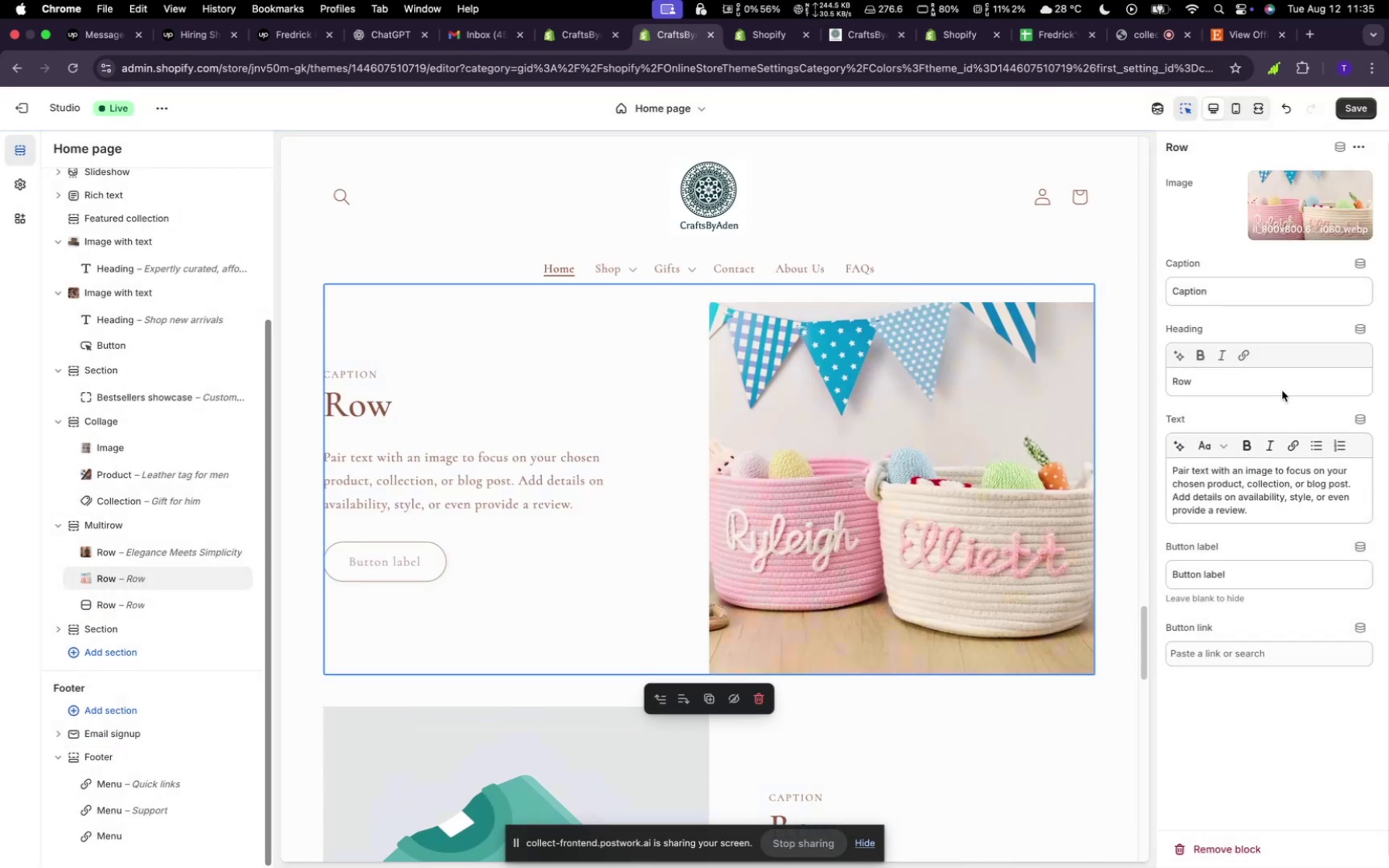 
left_click([1218, 383])
 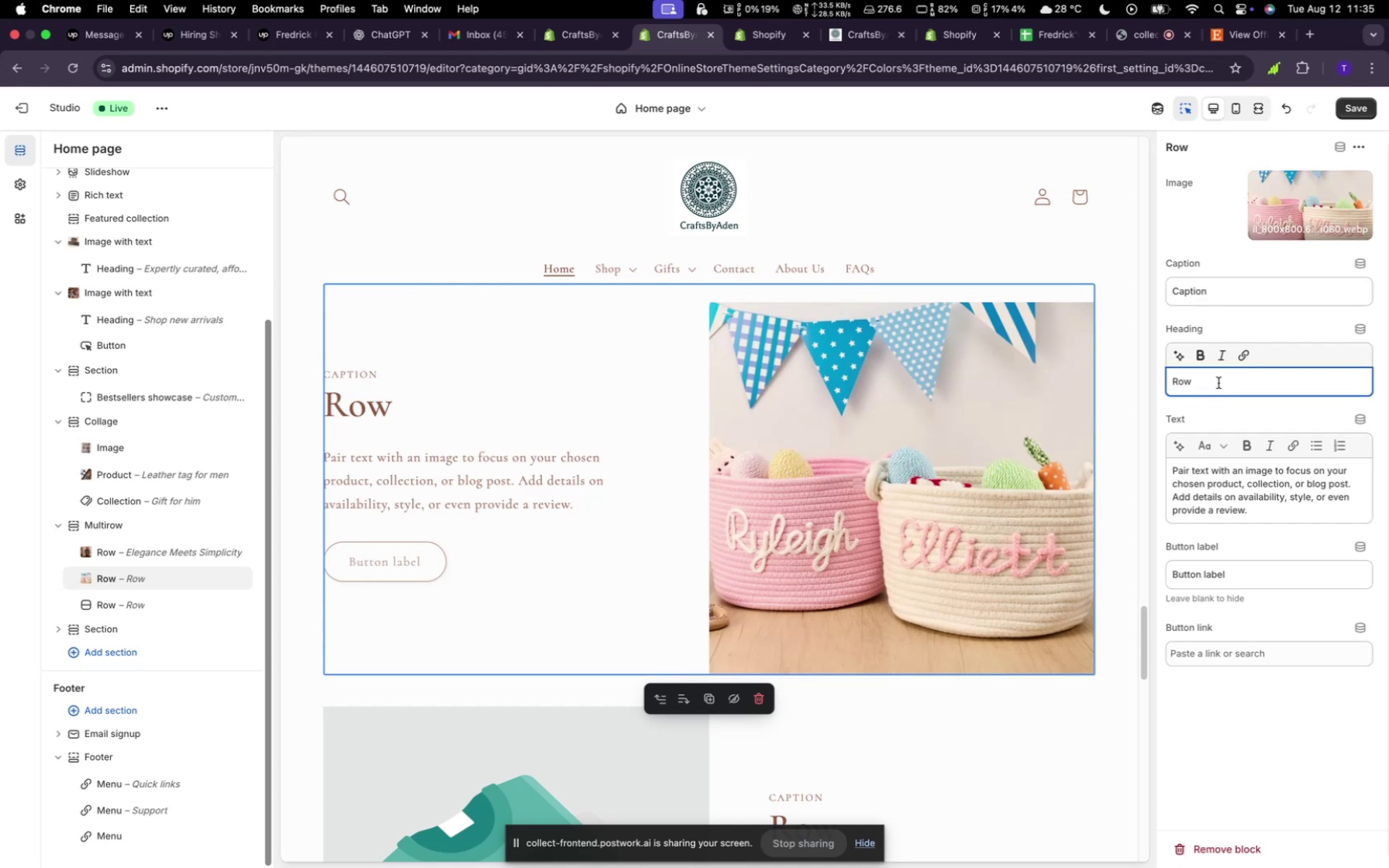 
key(Backspace)
key(Backspace)
key(Backspace)
key(Backspace)
type(Baby Basket)
 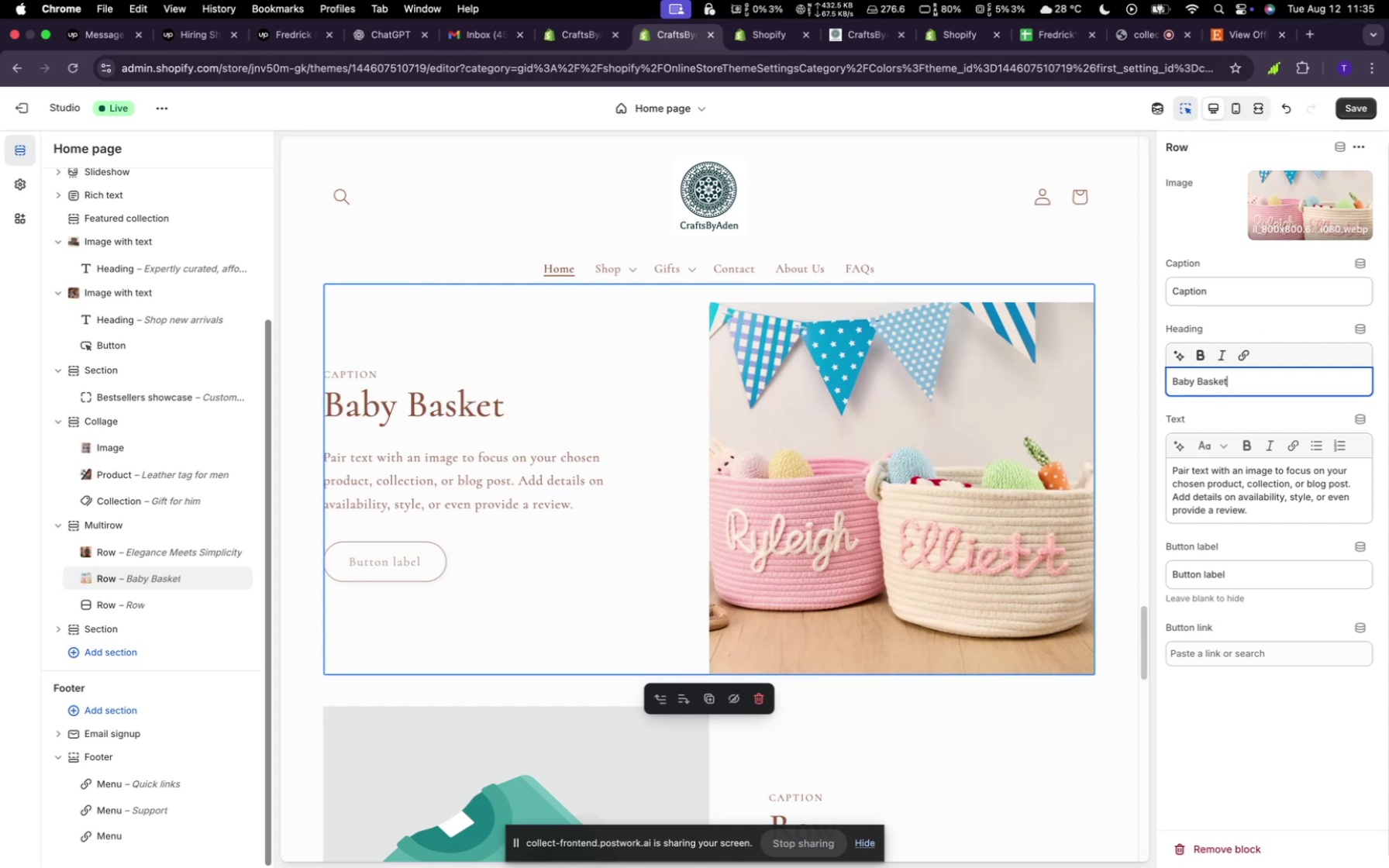 
left_click_drag(start_coordinate=[1261, 512], to_coordinate=[1175, 463])
 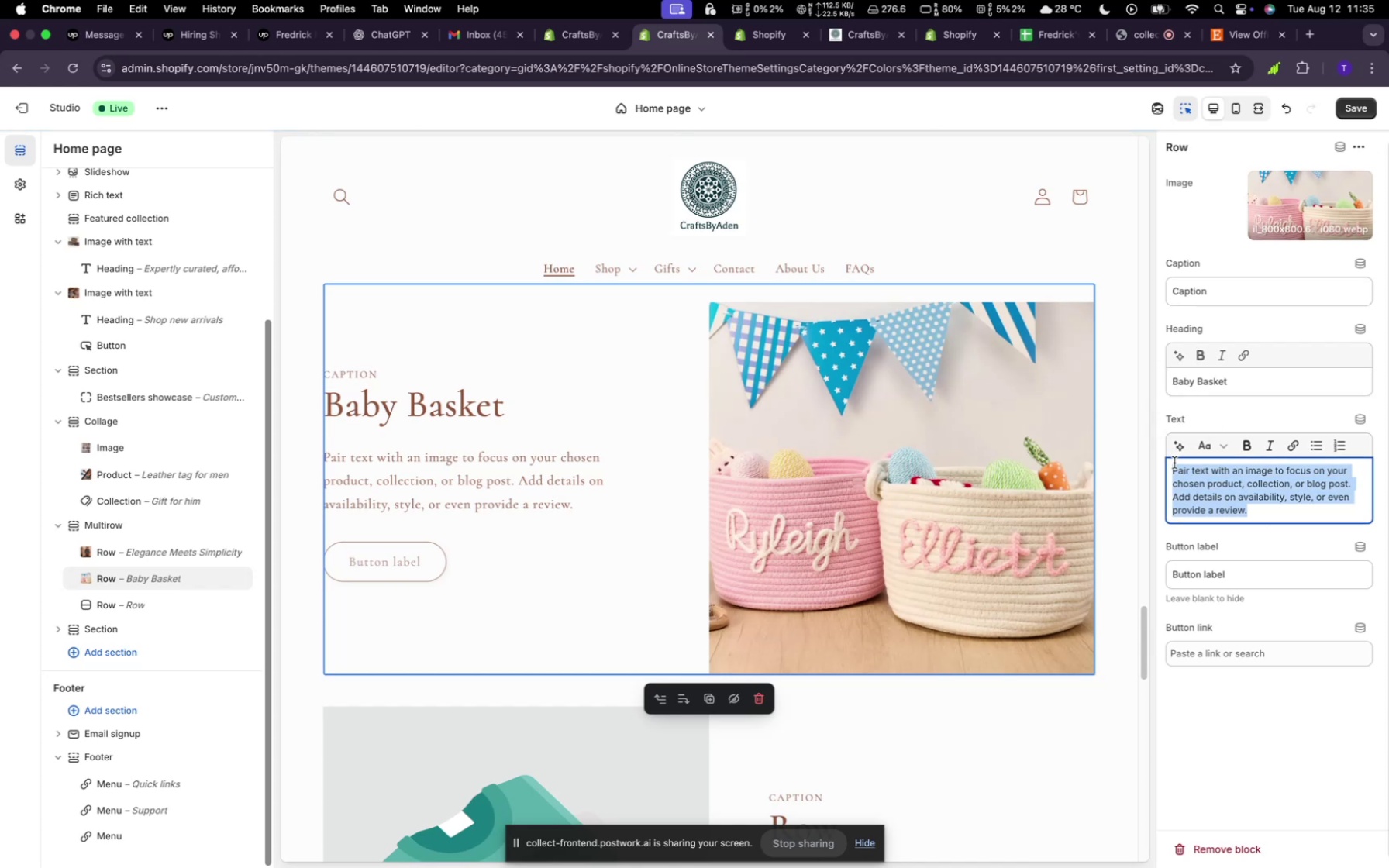 
type( Cute x)
key(Backspace)
type(customized baby basket for your loked )
key(Backspace)
key(Backspace)
key(Backspace)
key(Backspace)
type(ved ones. you can write any)
 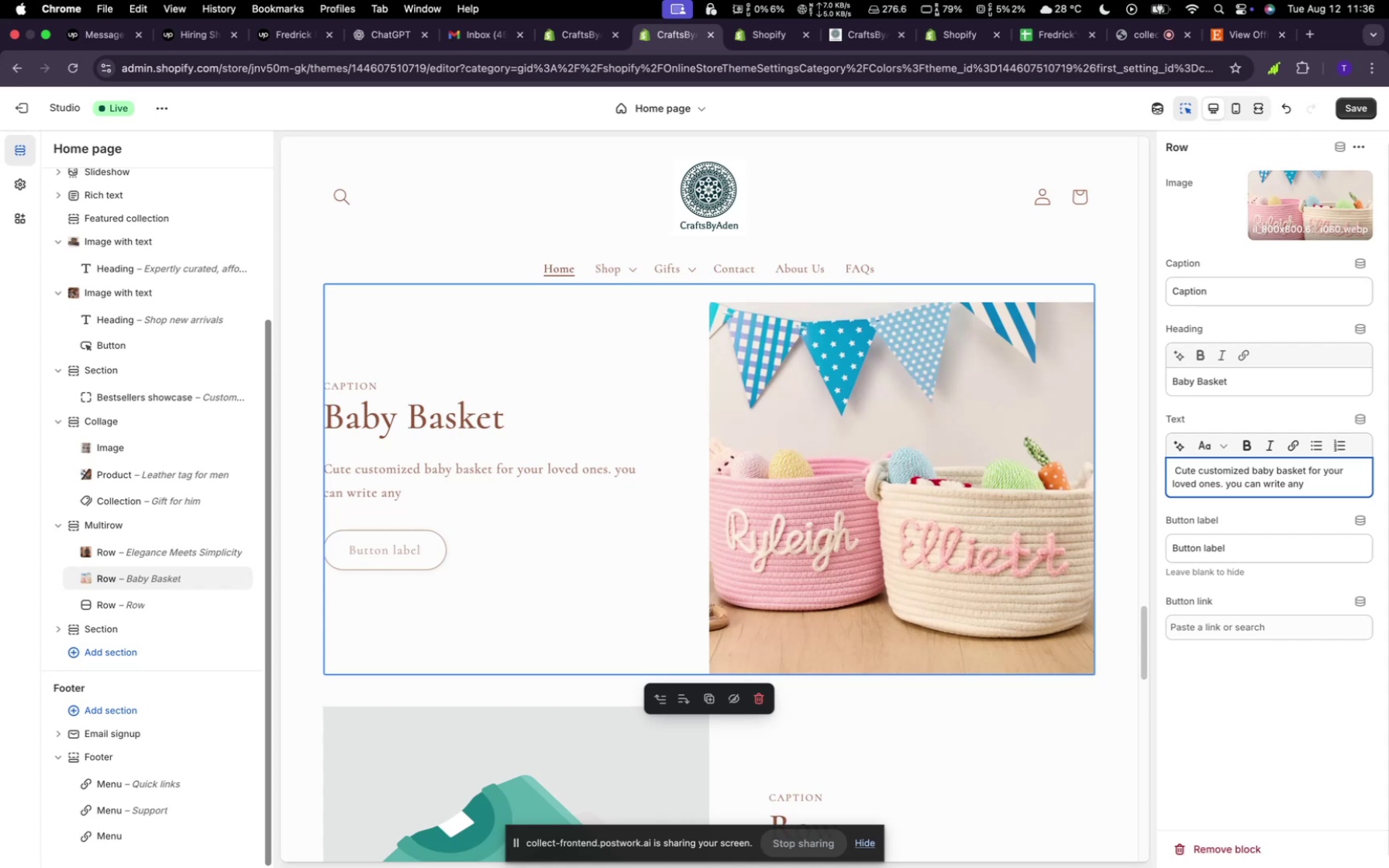 
hold_key(key=Backspace, duration=1.38)
 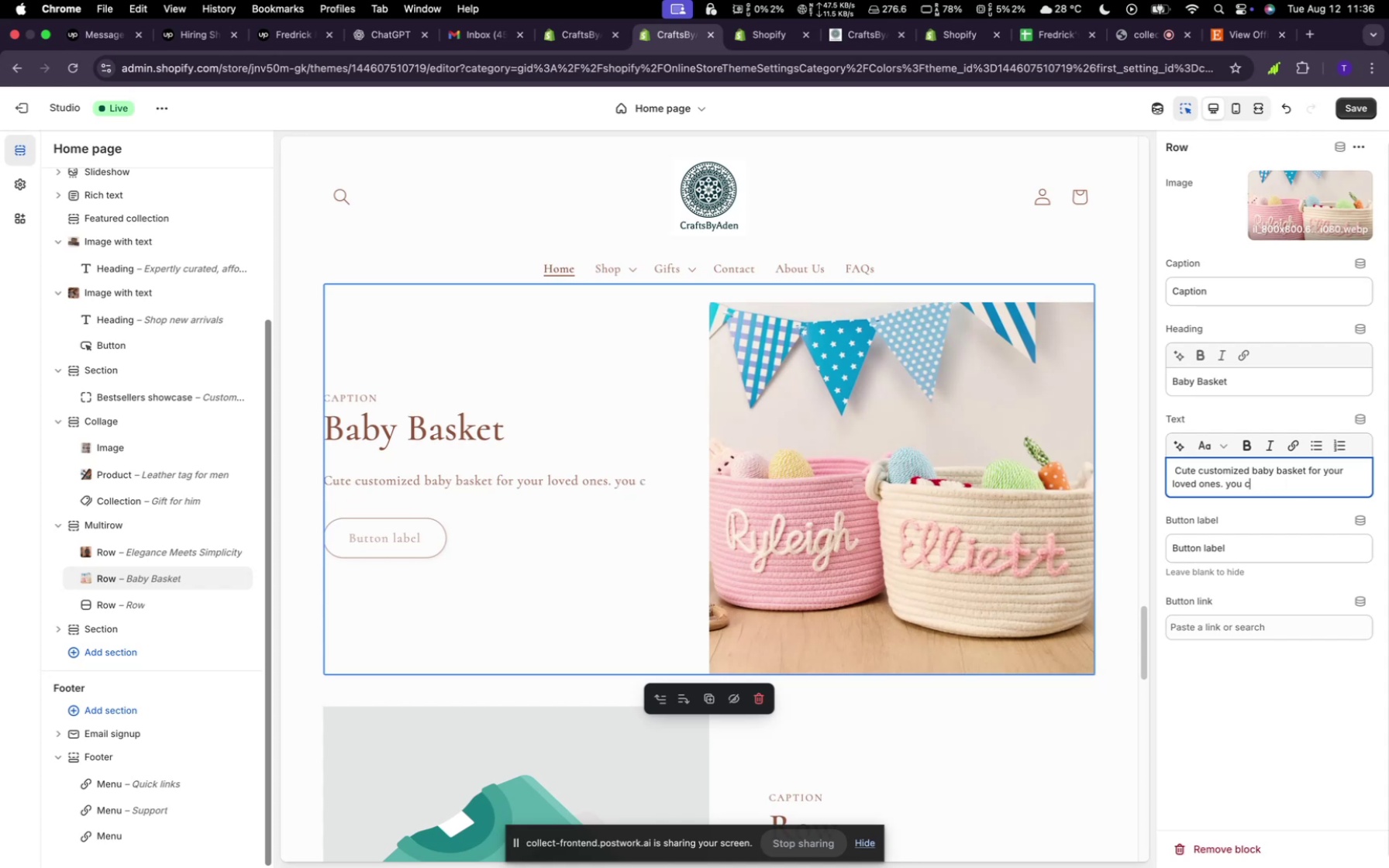 
type(an customiz)
key(Backspace)
key(Backspace)
type( to your tatste.)
 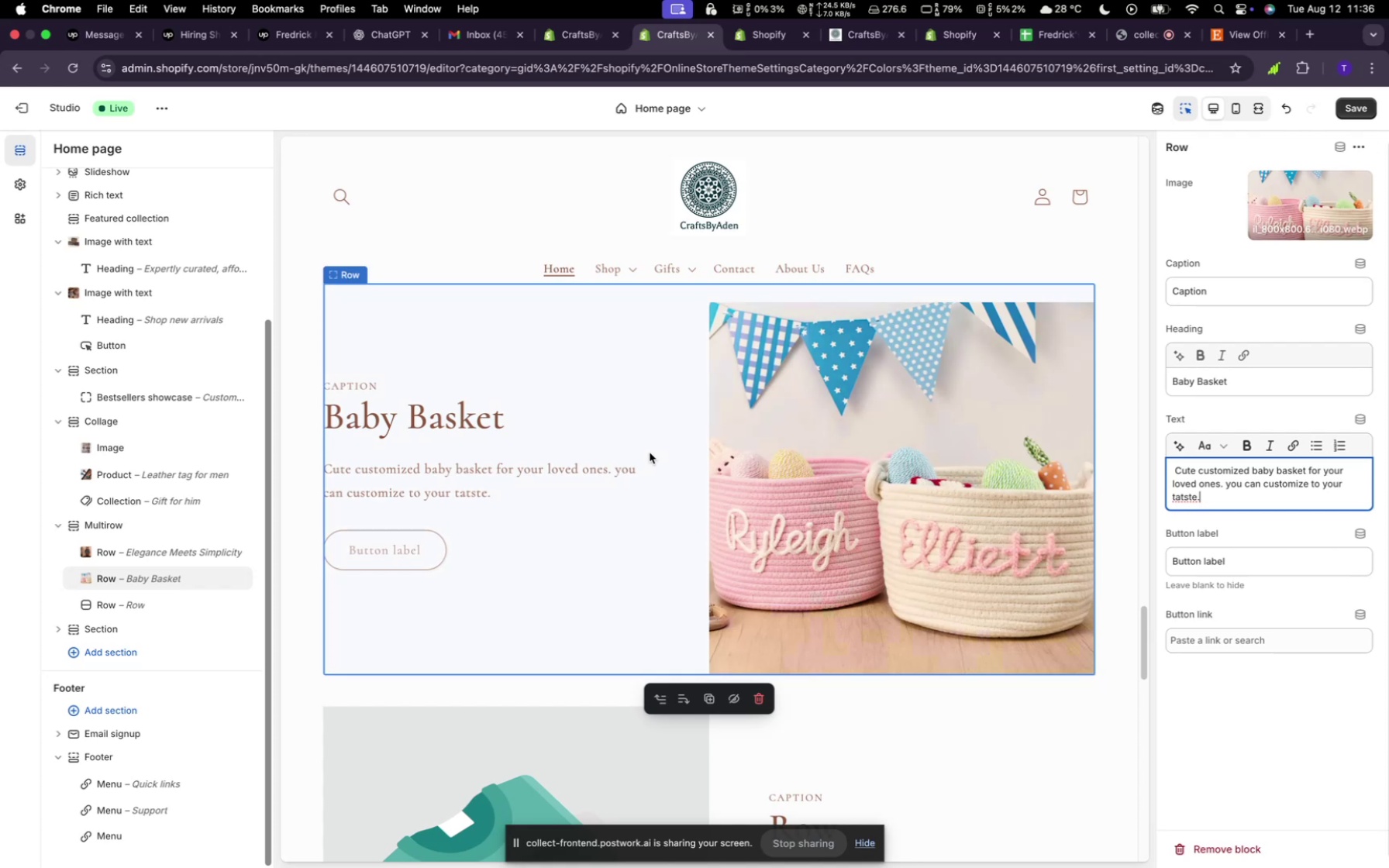 
wait(7.32)
 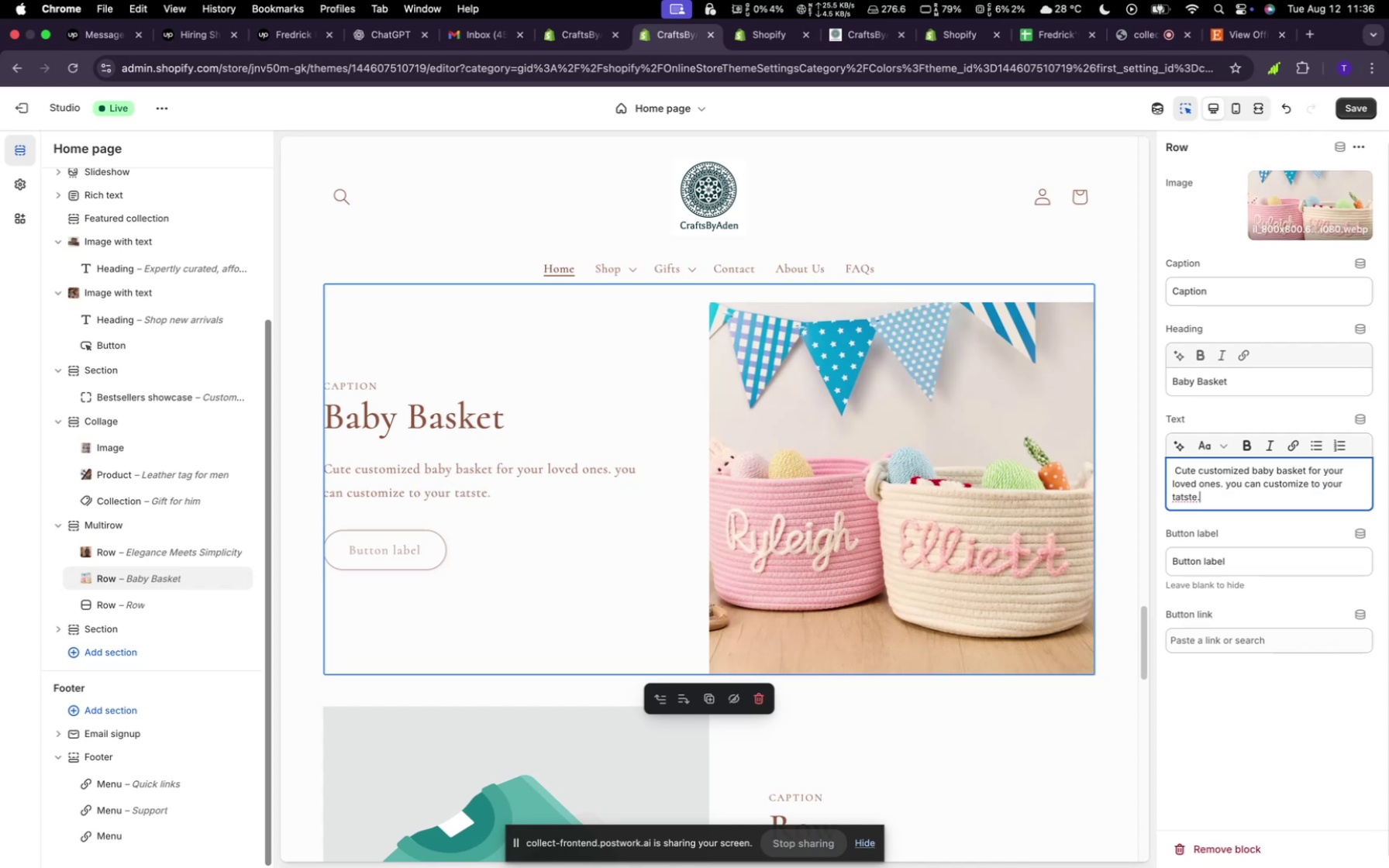 
left_click([1238, 544])
 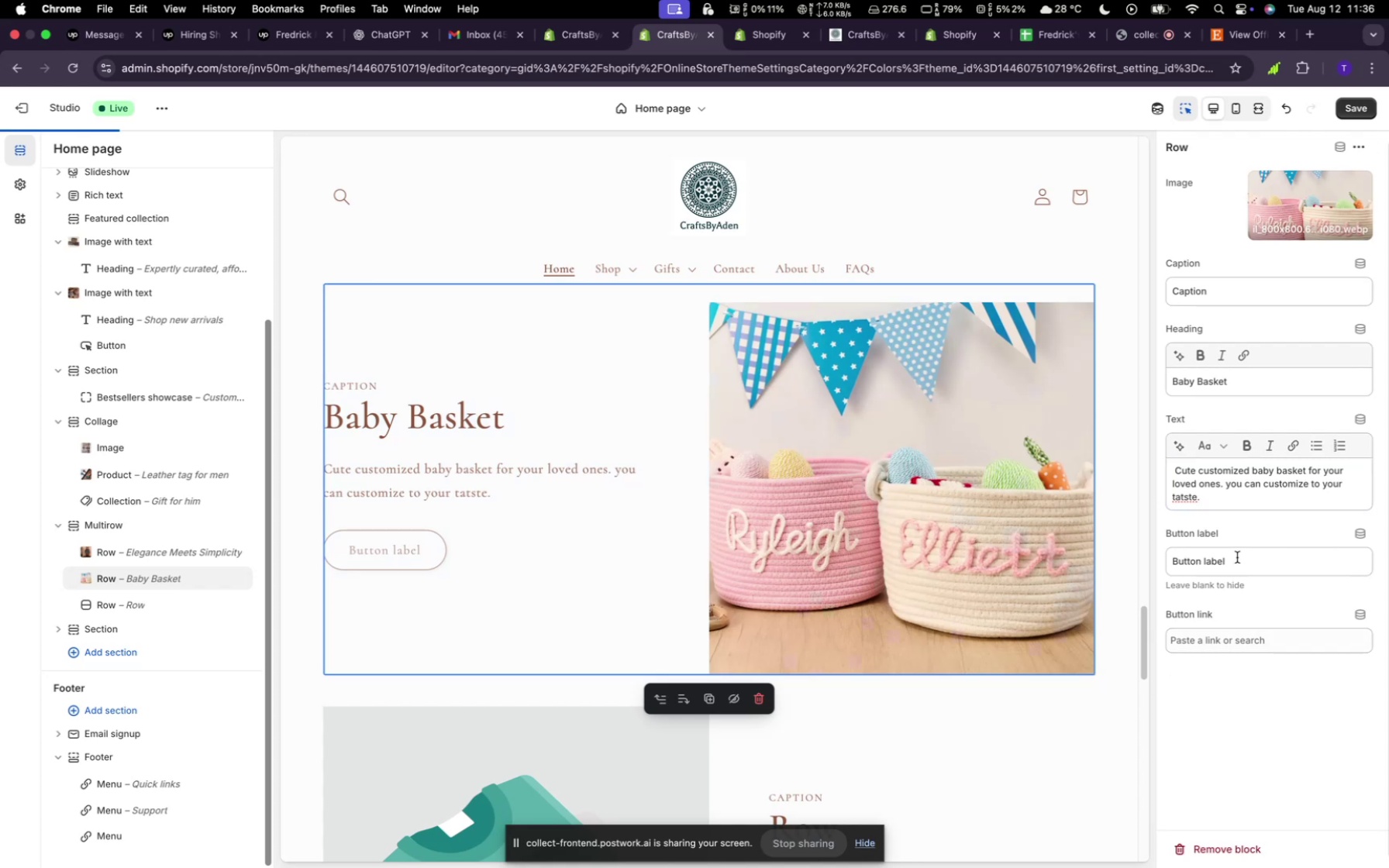 
left_click([1237, 557])
 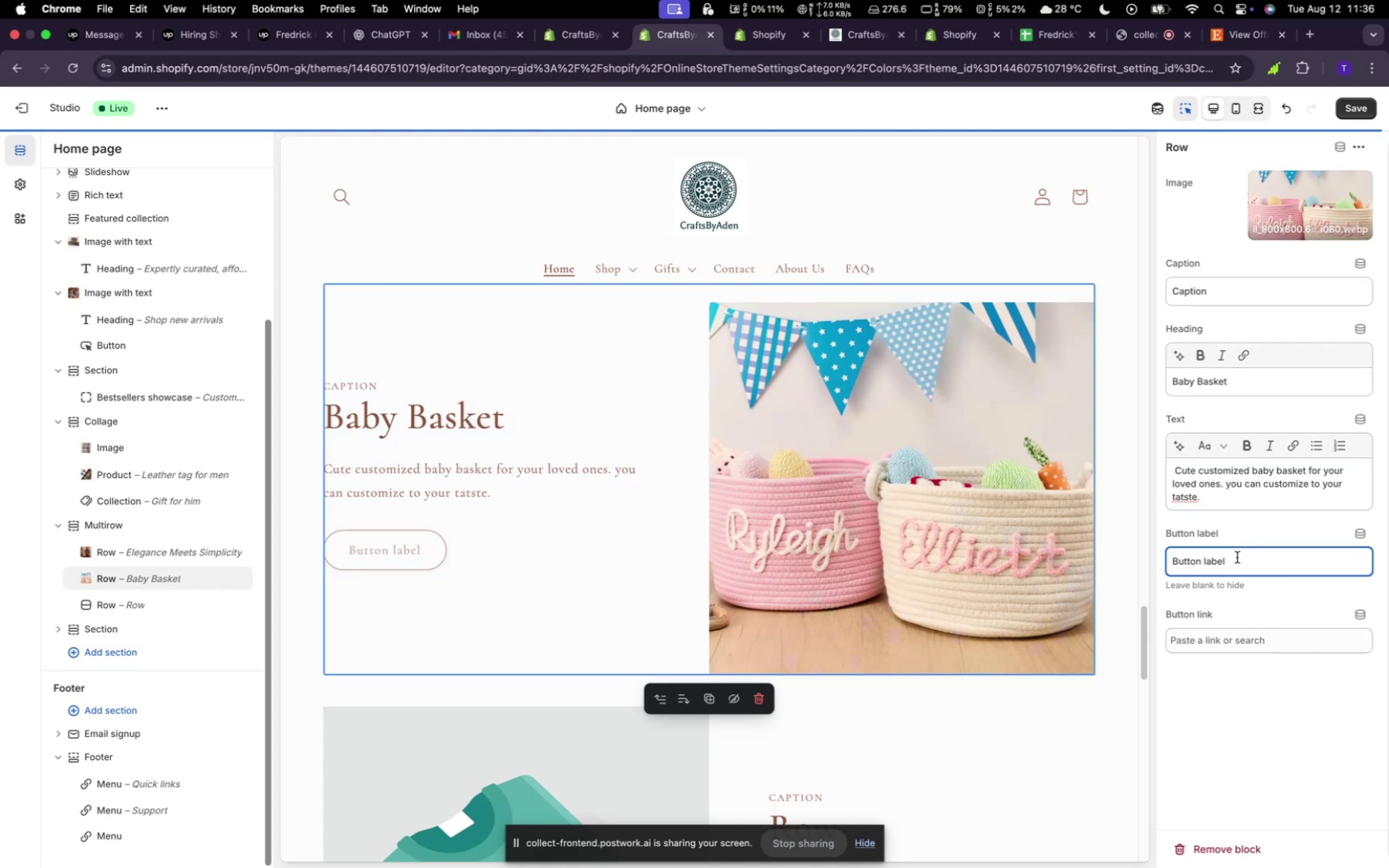 
hold_key(key=Backspace, duration=1.51)
 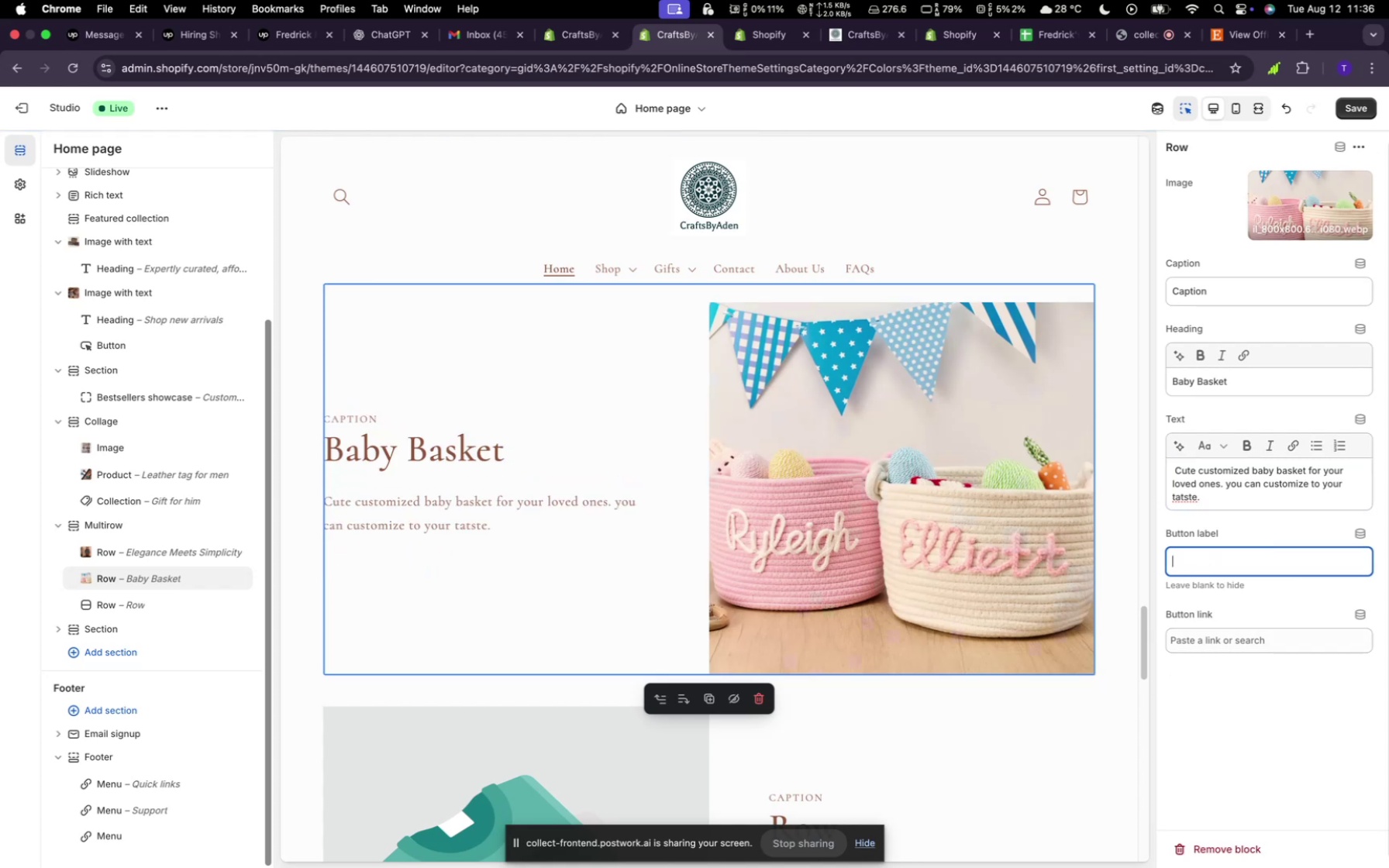 
key(Backspace)
 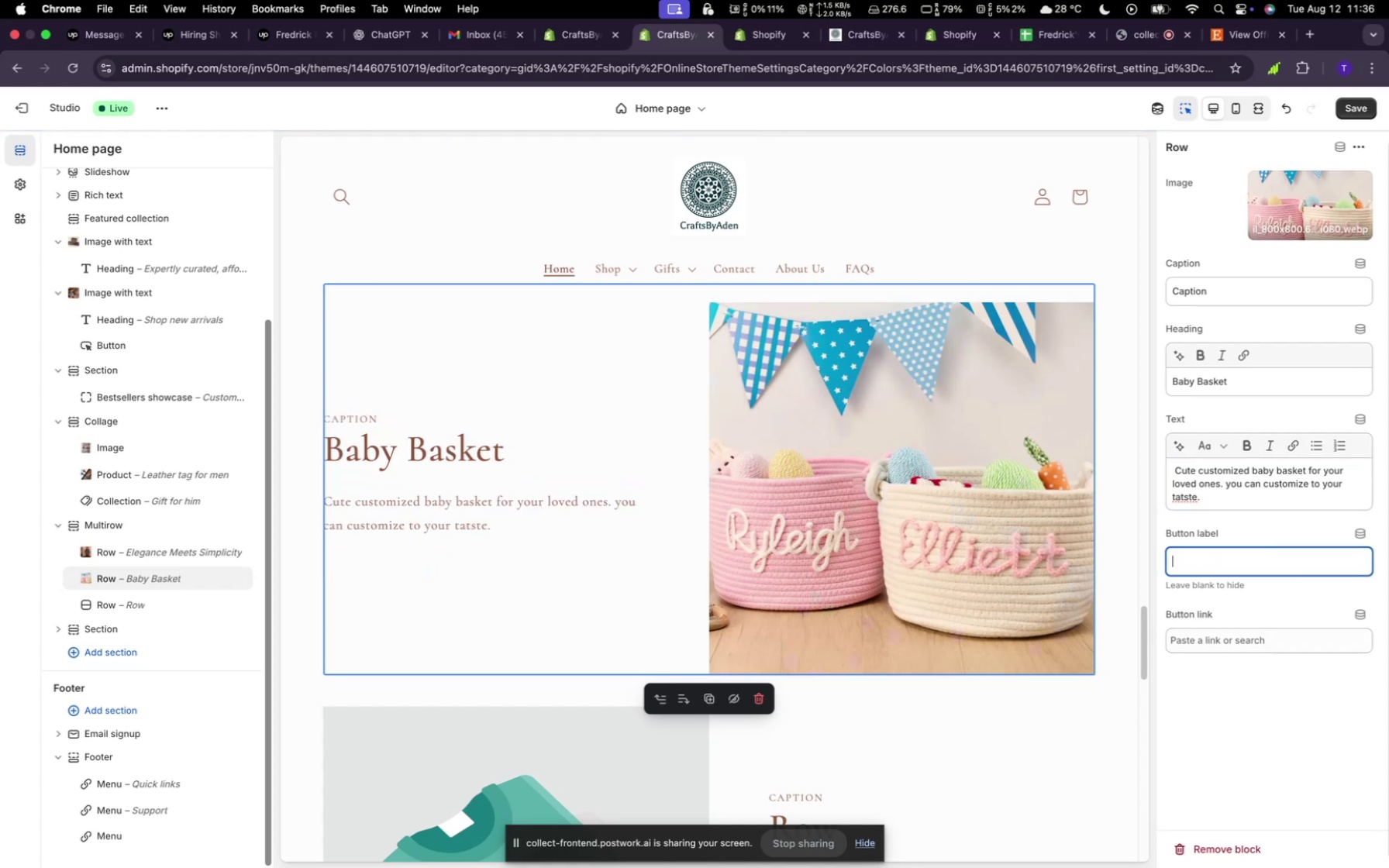 
key(Backspace)
 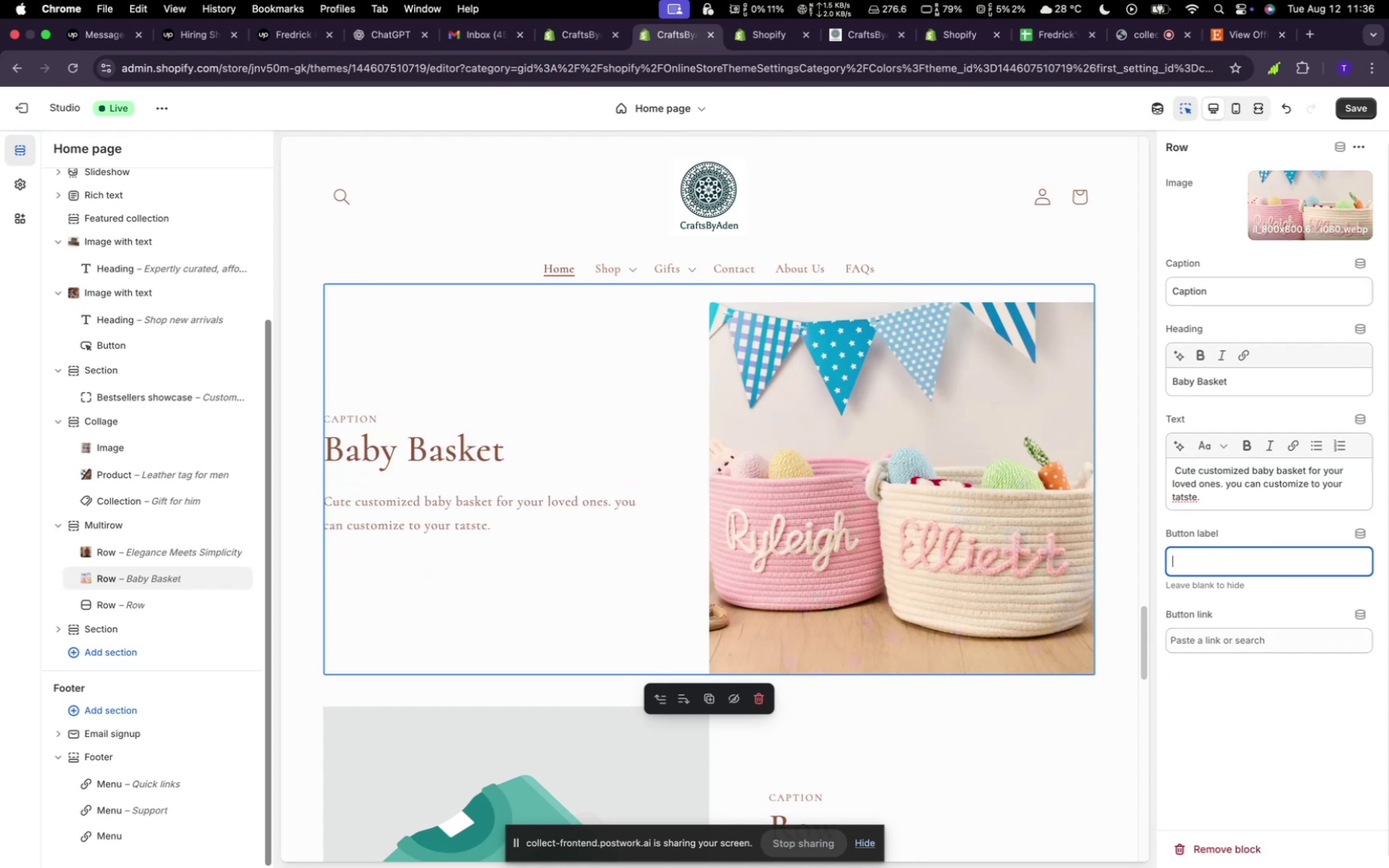 
key(Backspace)
 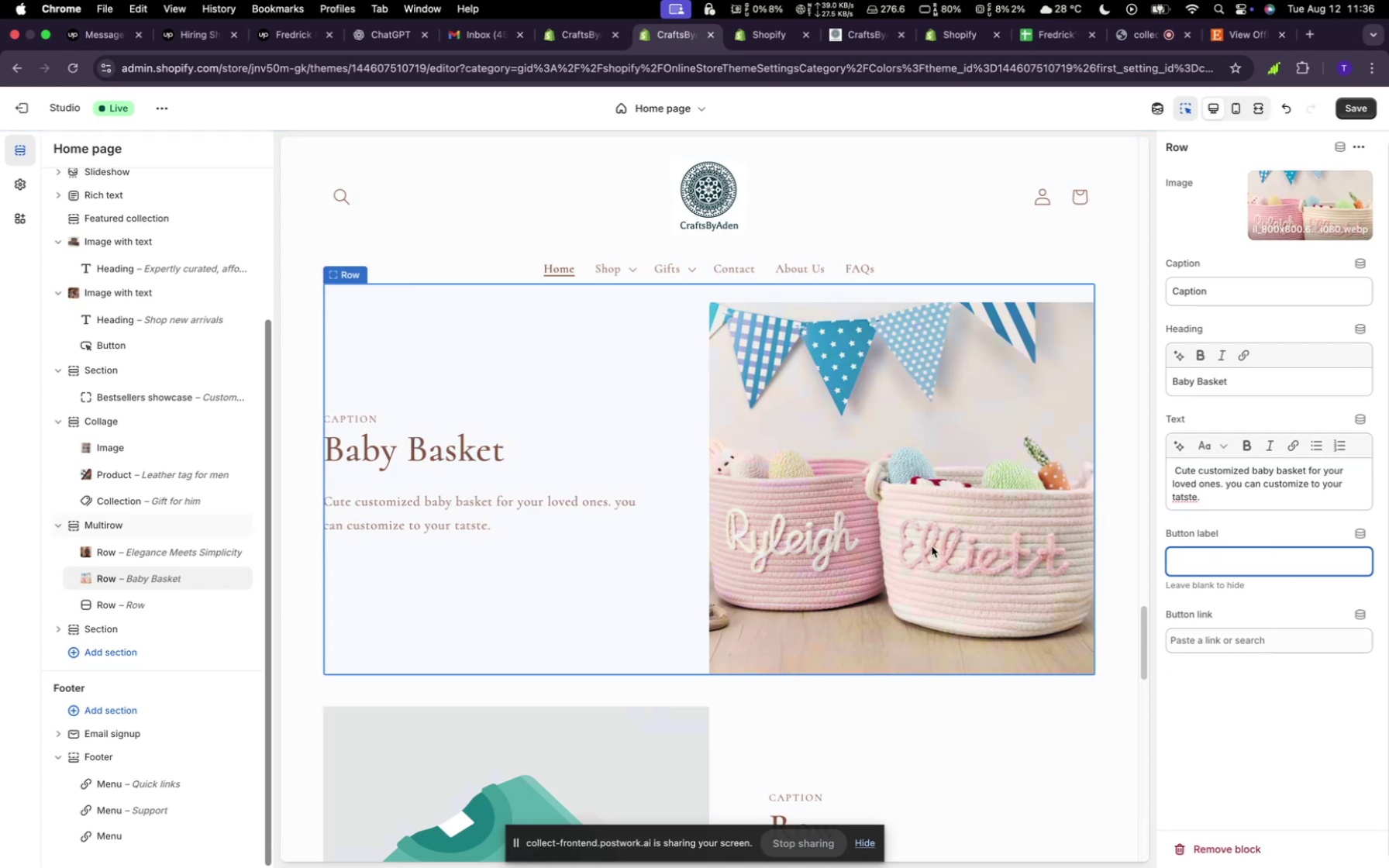 
scroll: coordinate [853, 542], scroll_direction: down, amount: 11.0
 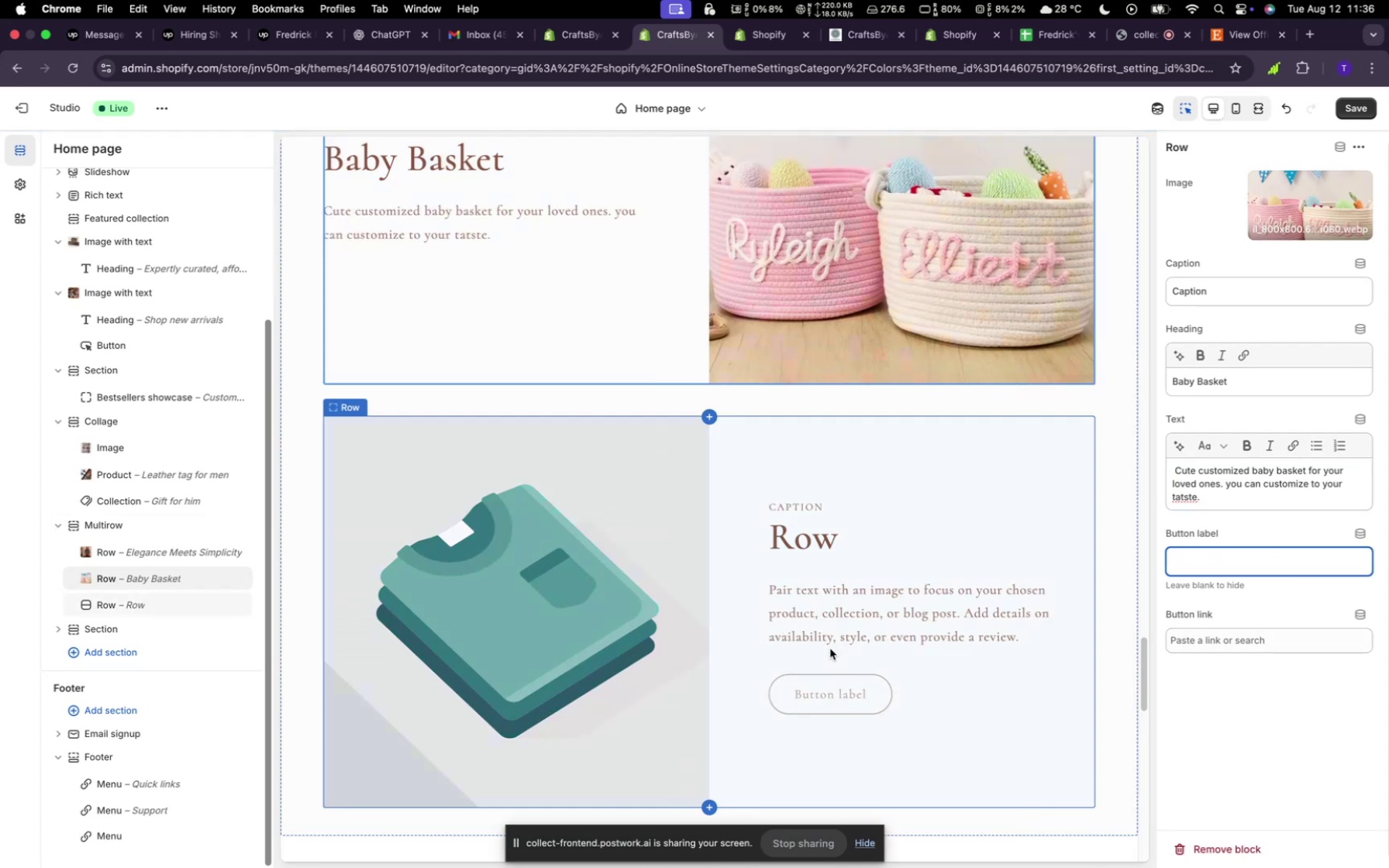 
left_click([830, 649])
 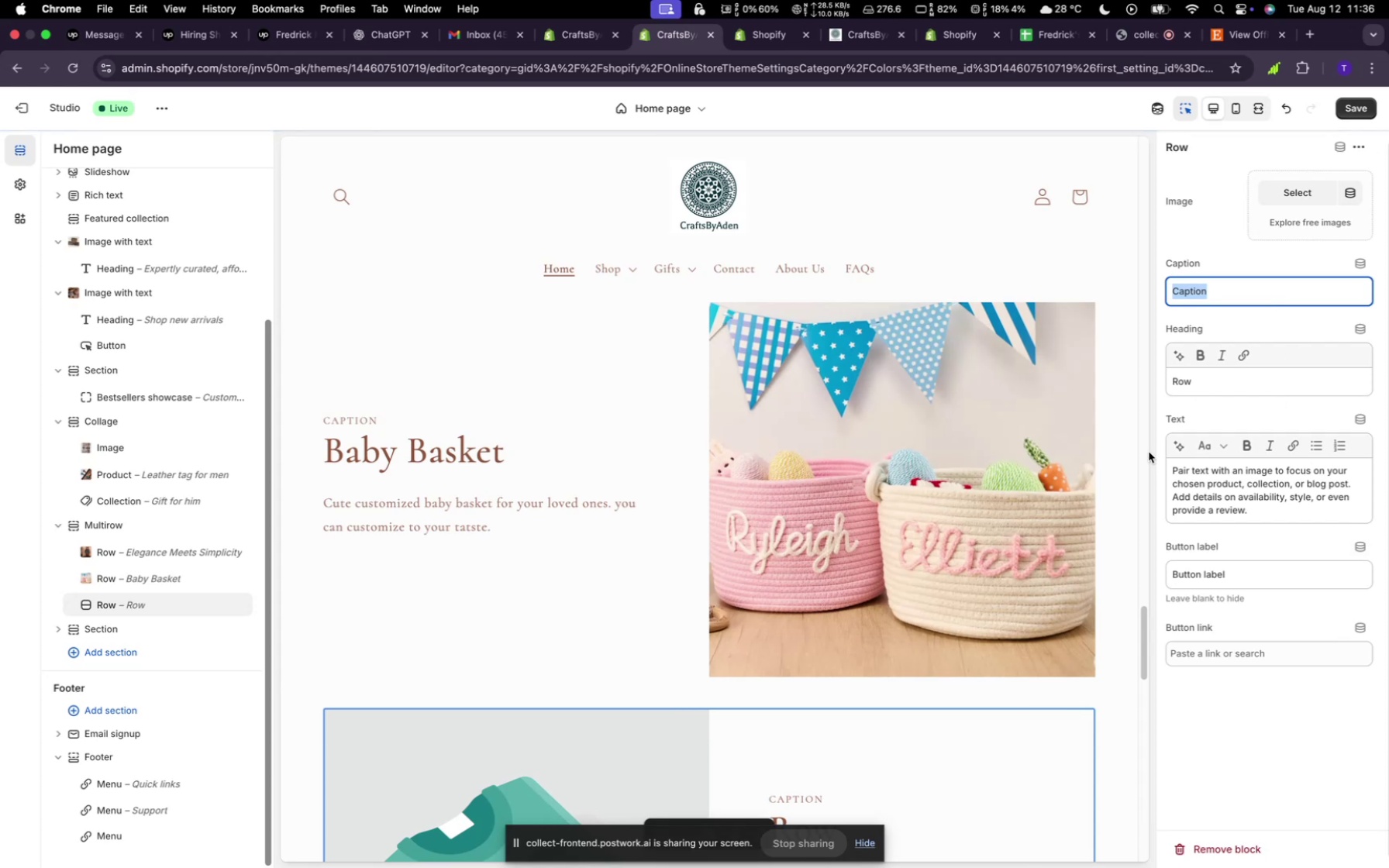 
left_click([1220, 377])
 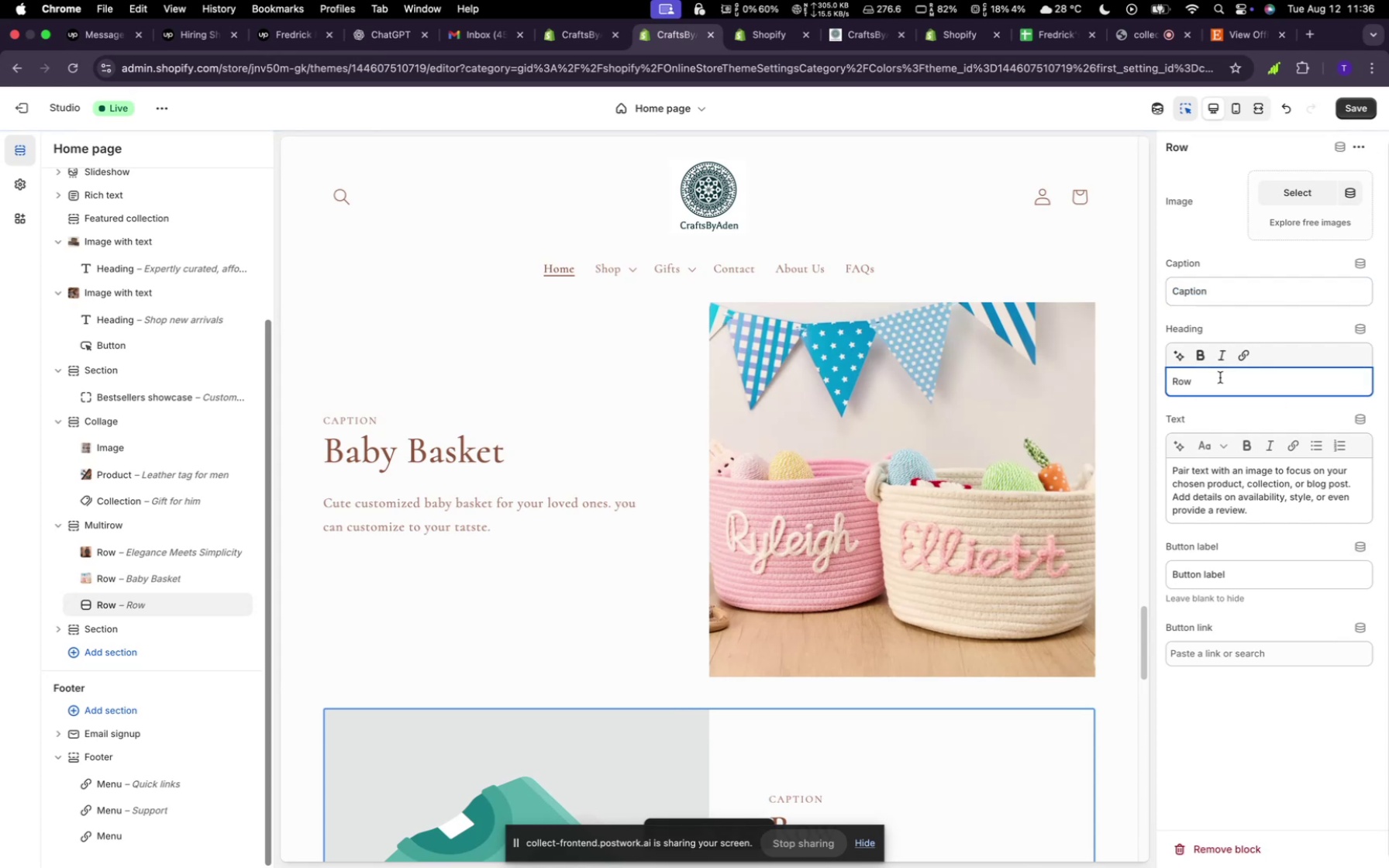 
key(Backspace)
 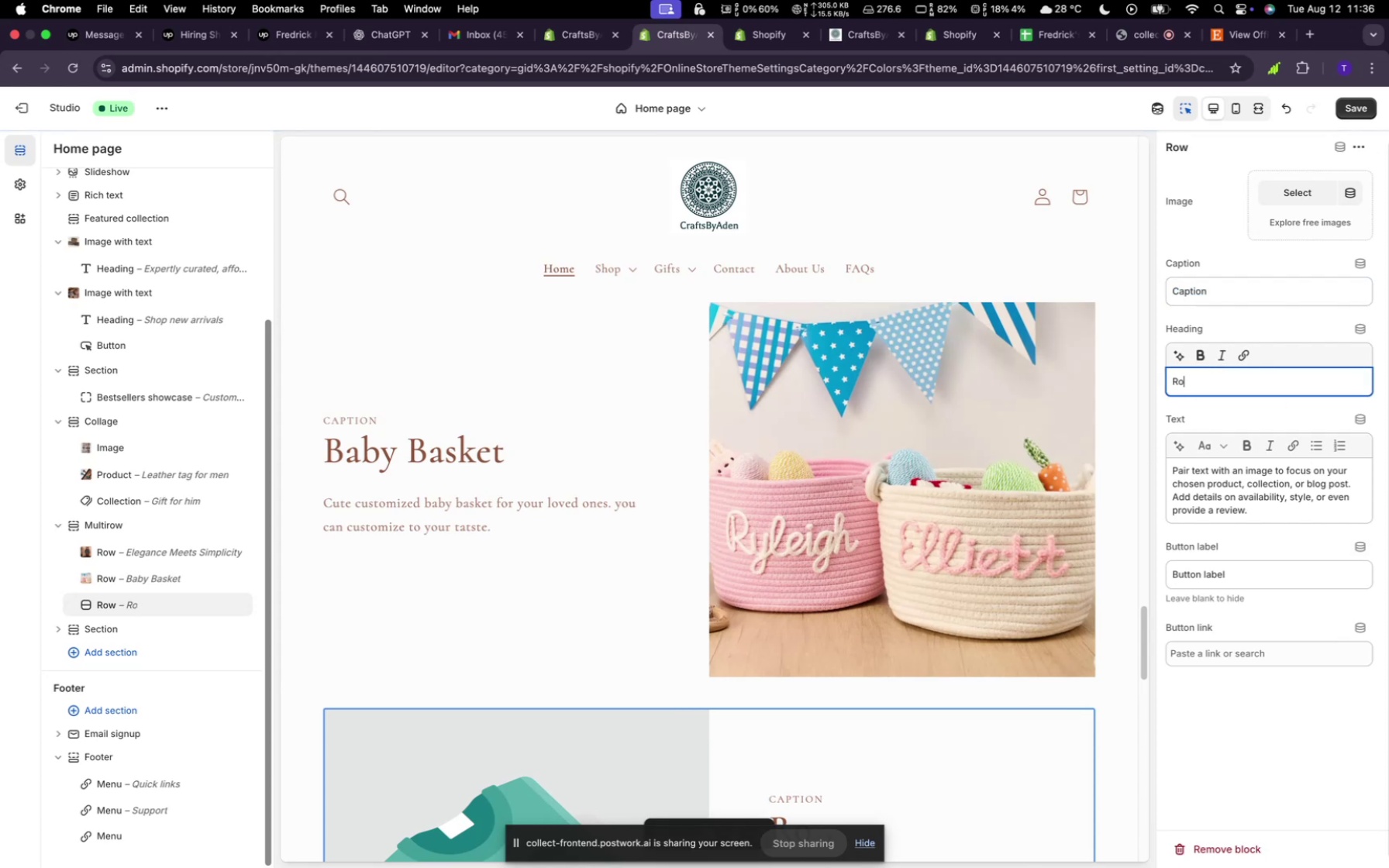 
key(Backspace)
 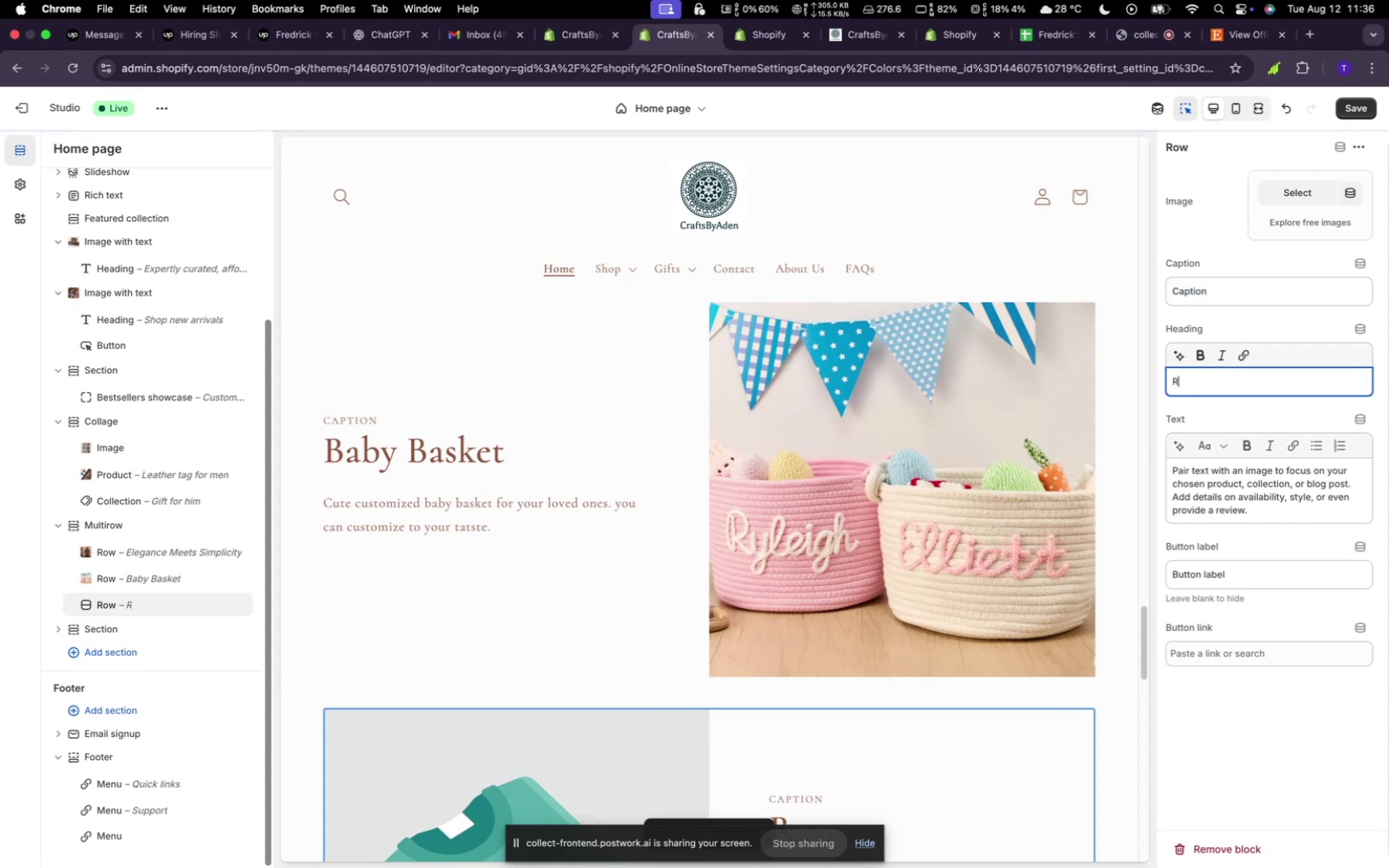 
key(Backspace)
 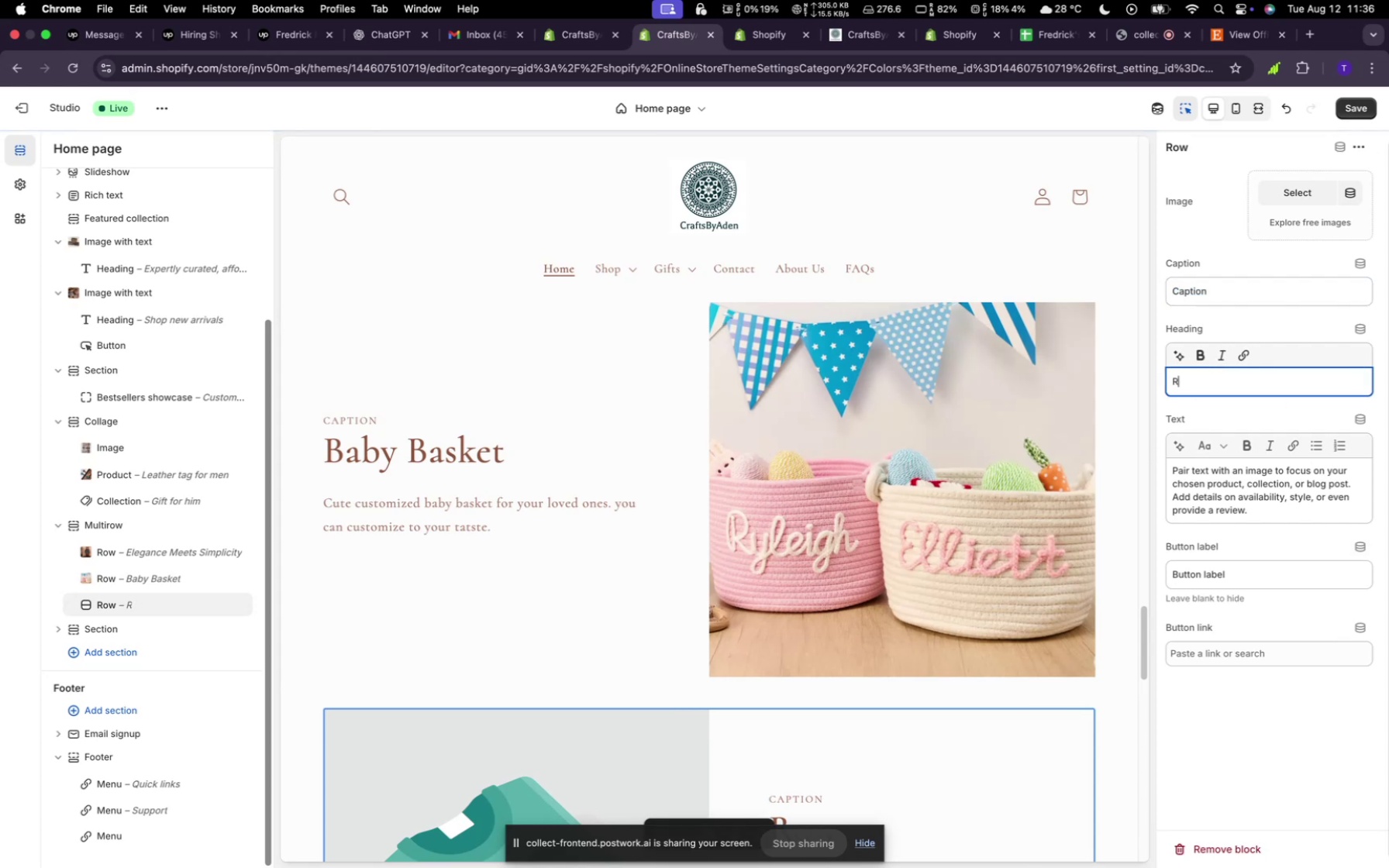 
key(Backspace)
 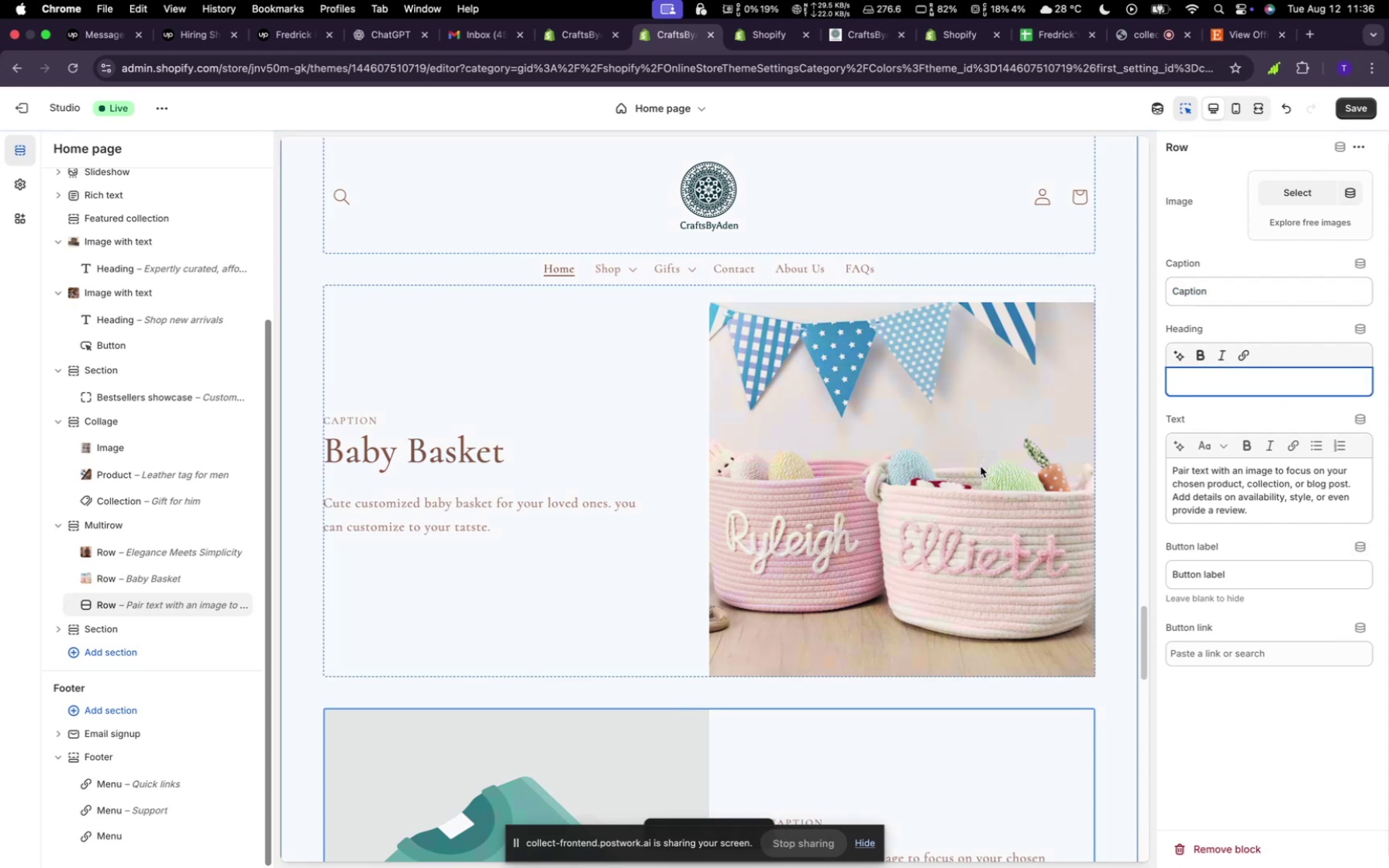 
scroll: coordinate [867, 573], scroll_direction: down, amount: 8.0
 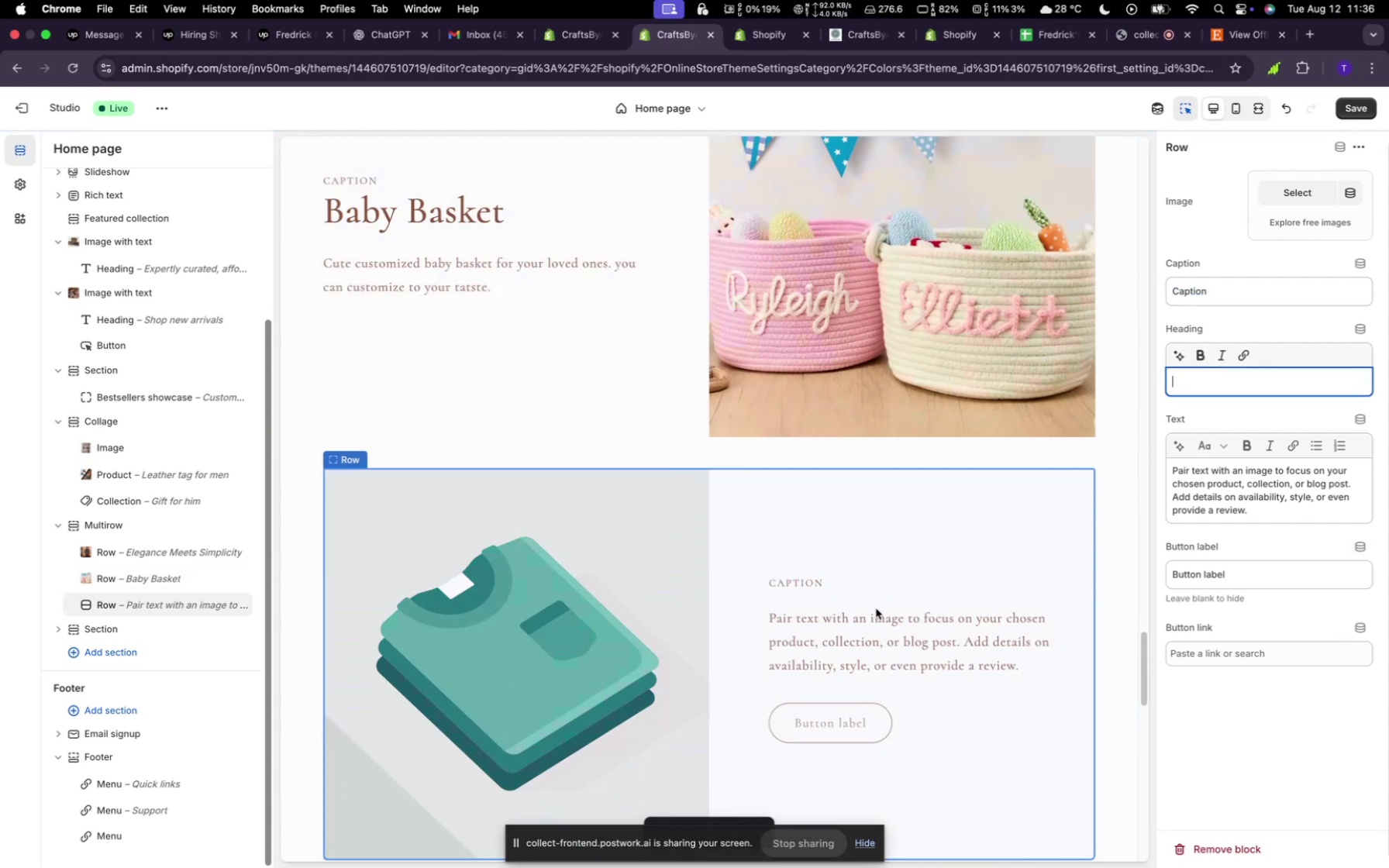 
left_click([879, 607])
 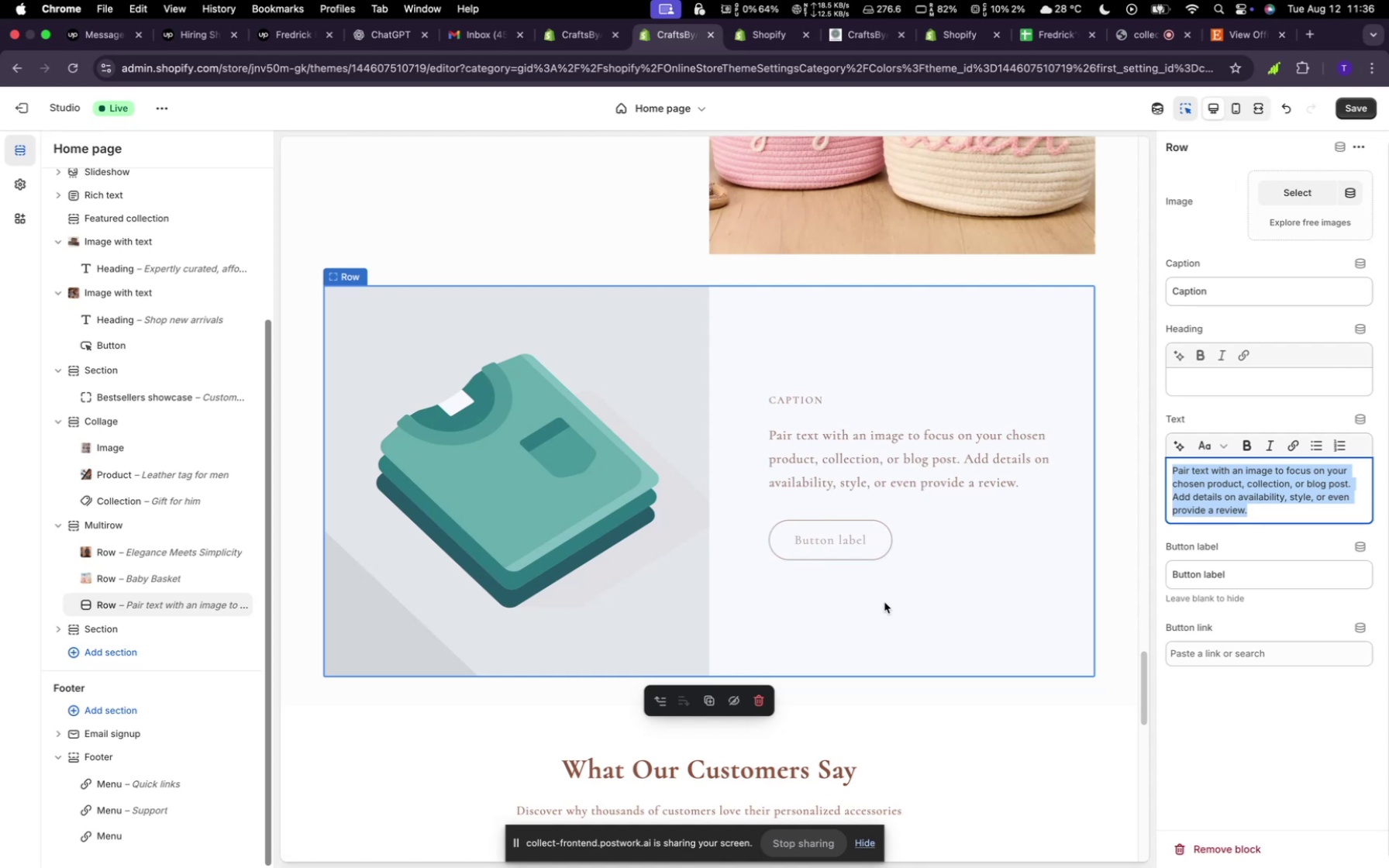 
wait(6.09)
 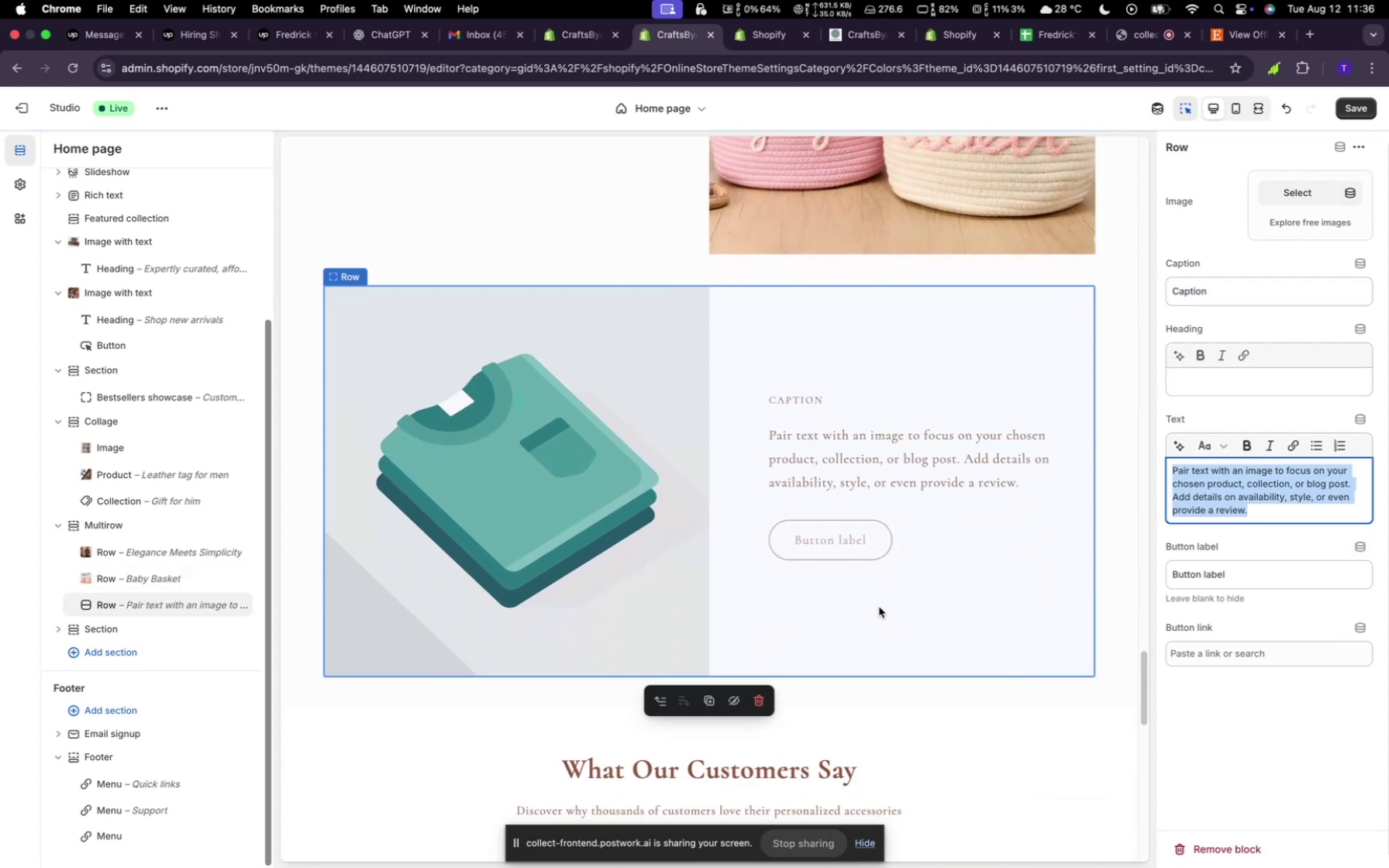 
left_click([1302, 184])
 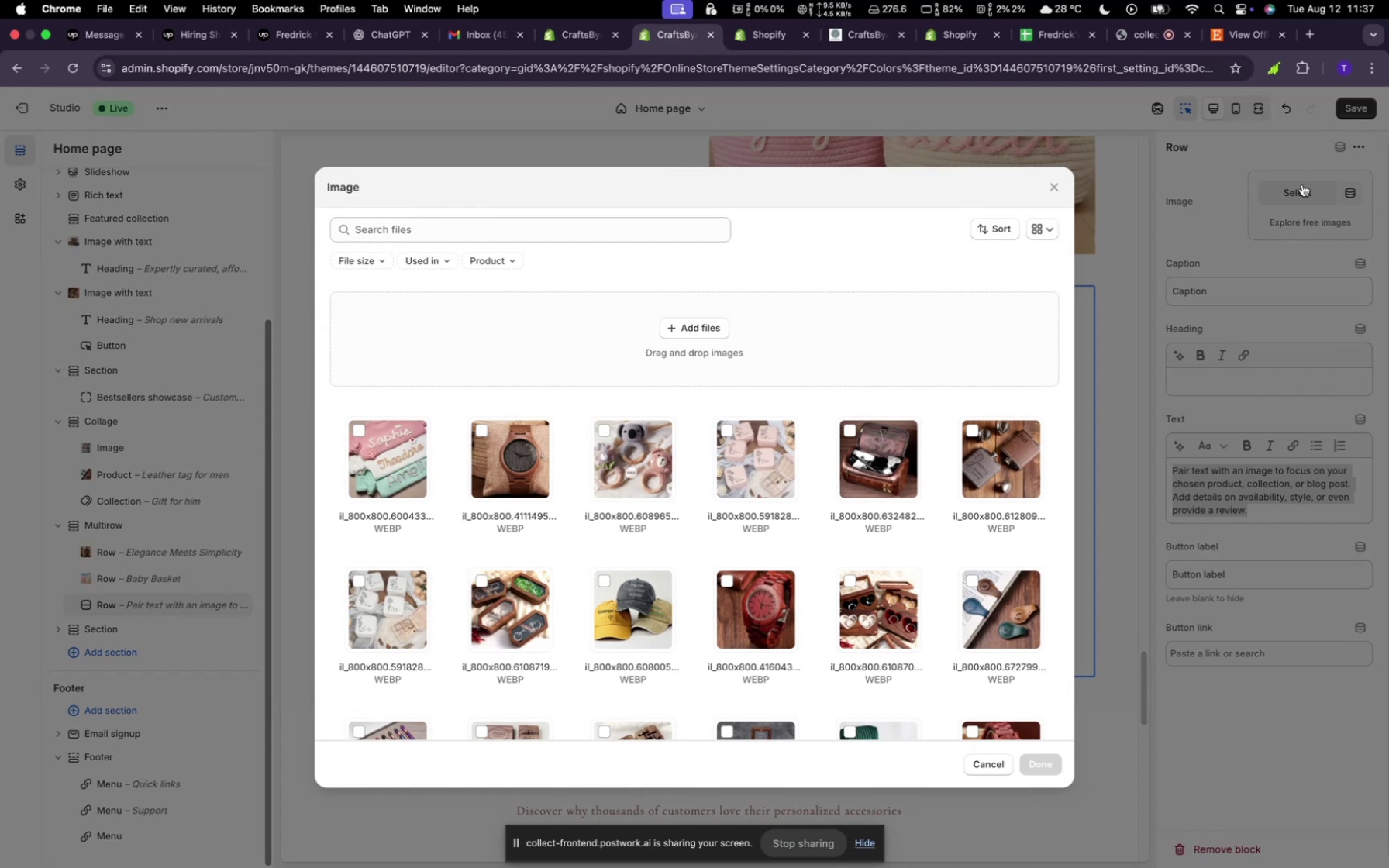 
wait(14.04)
 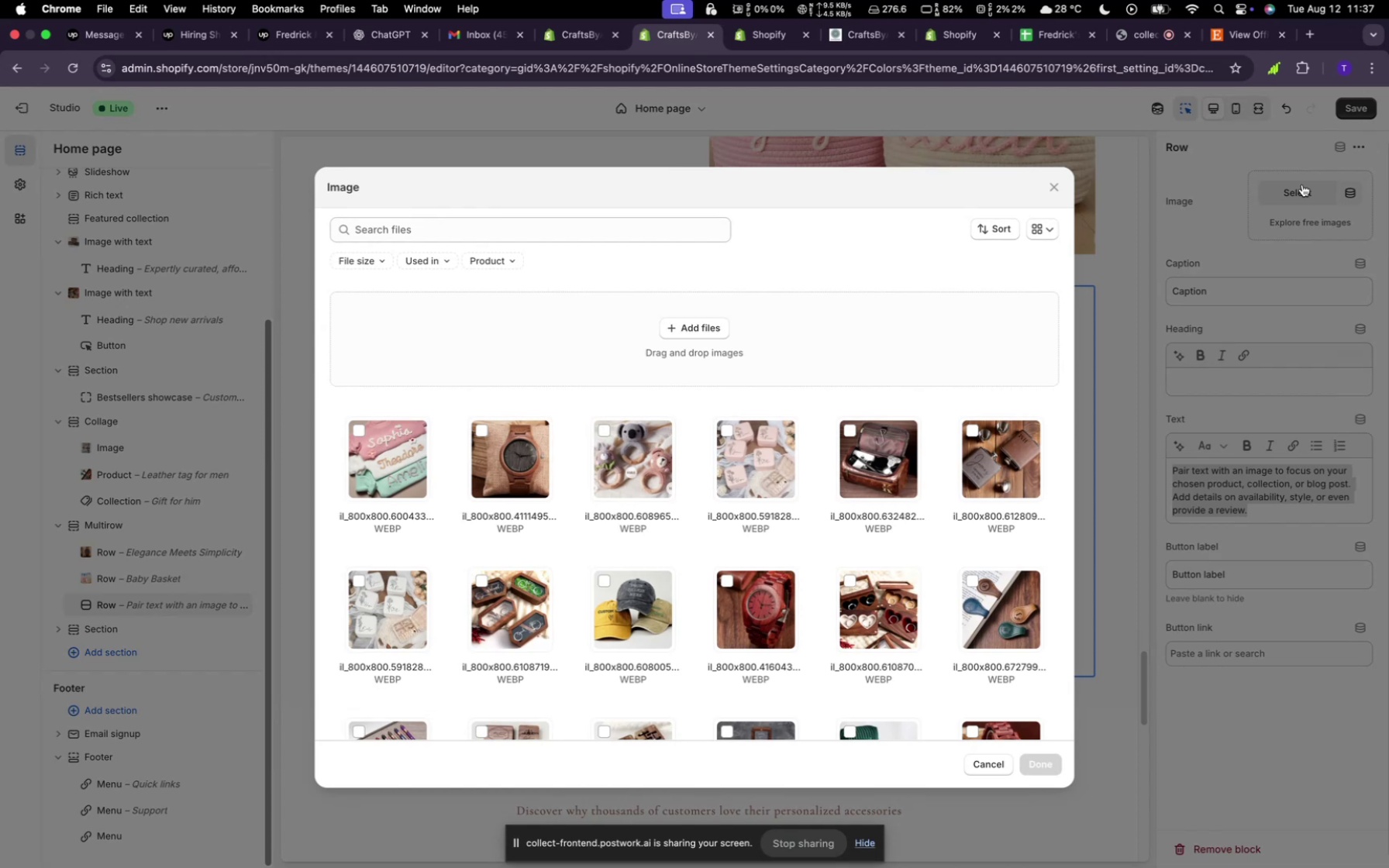 
scroll: coordinate [863, 621], scroll_direction: down, amount: 17.0
 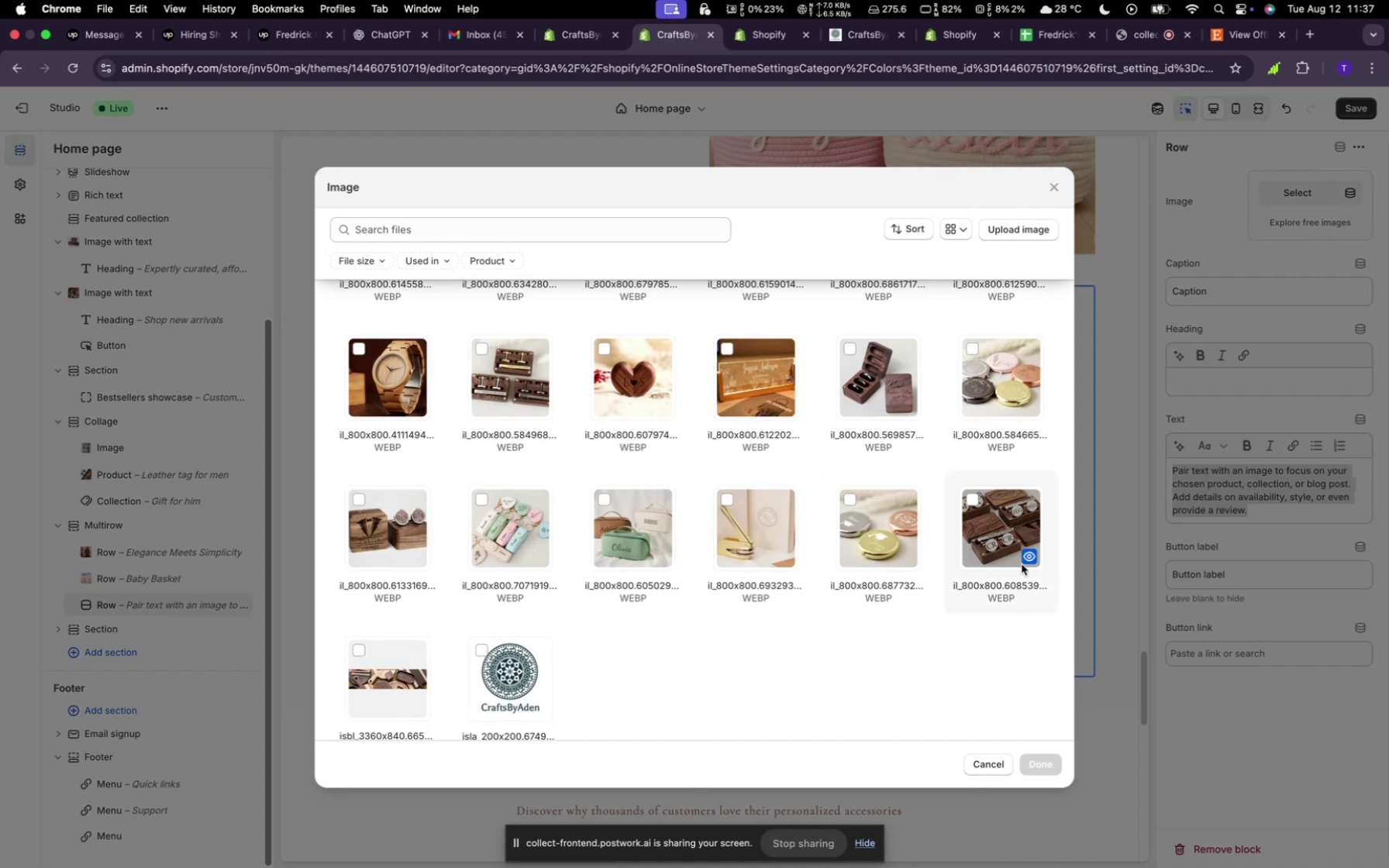 
scroll: coordinate [623, 468], scroll_direction: up, amount: 9.0
 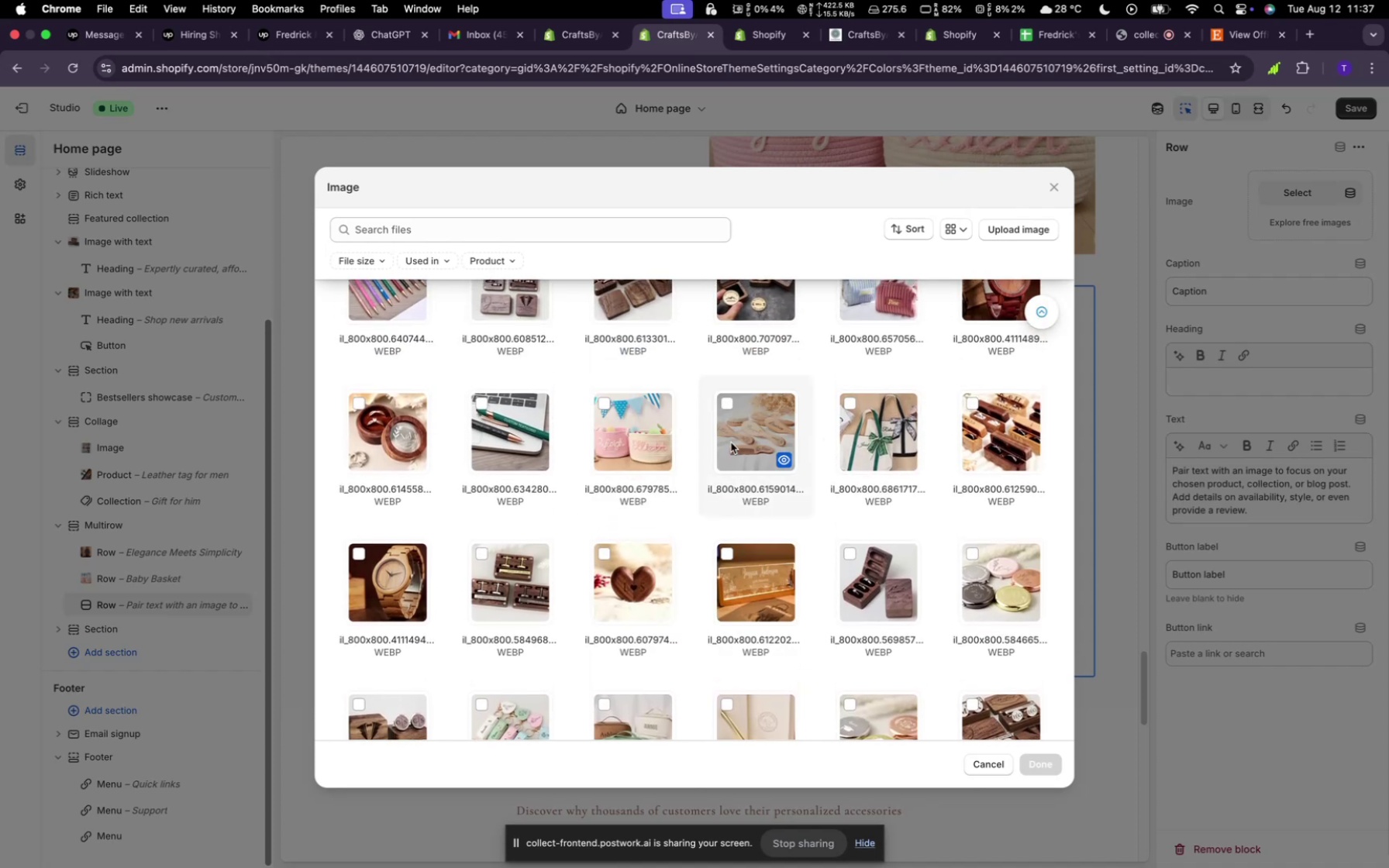 
left_click([731, 443])
 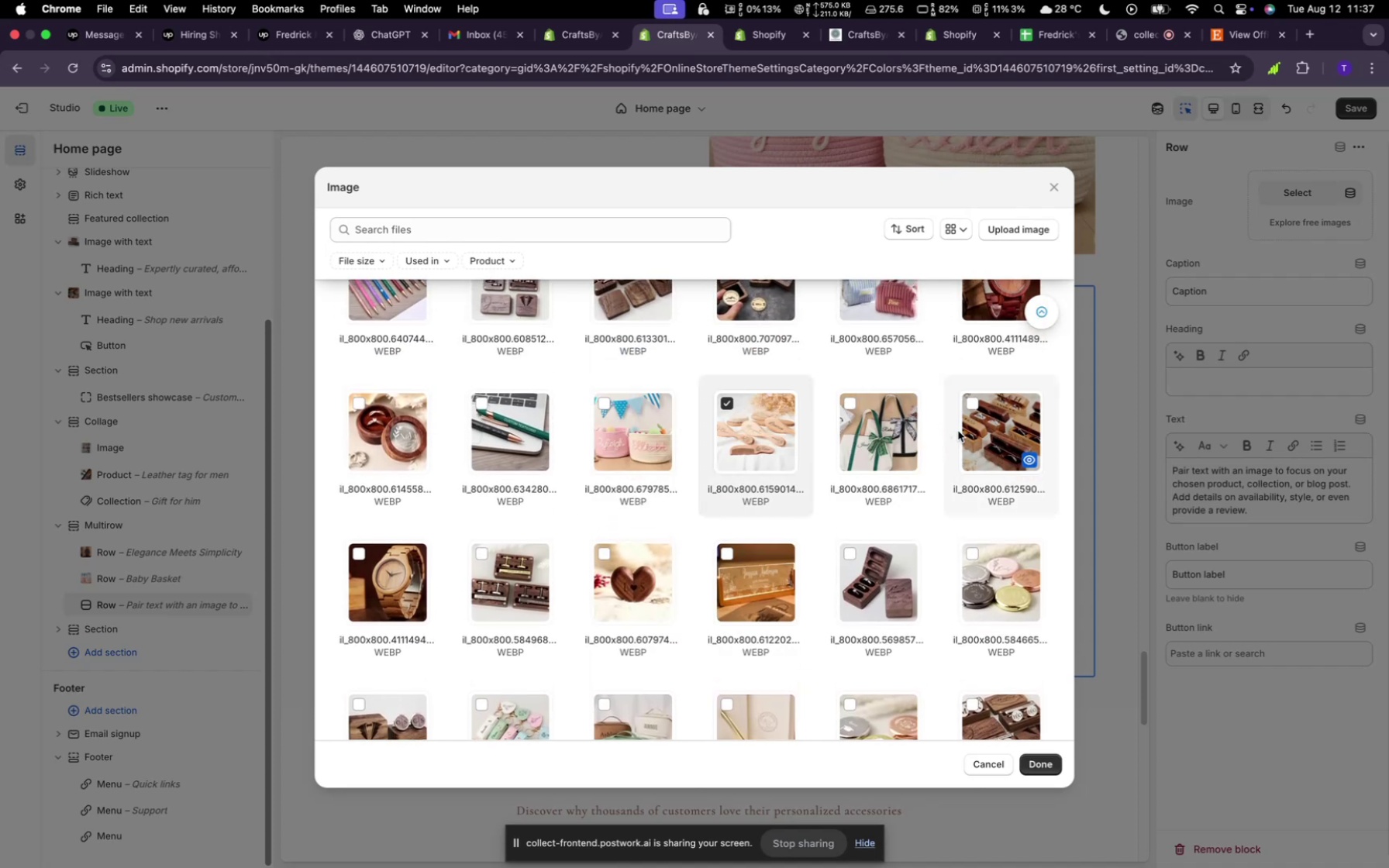 
left_click([958, 431])
 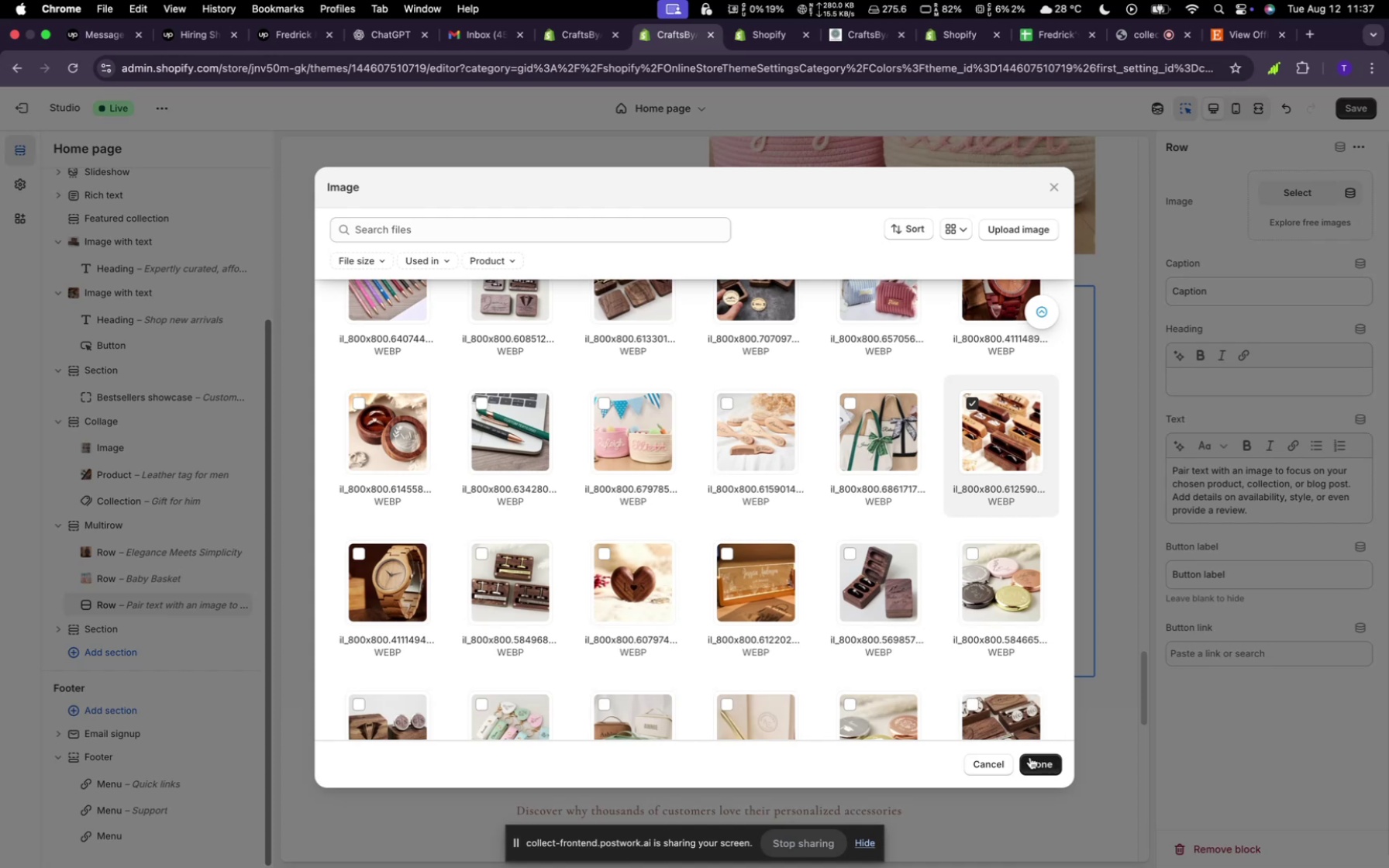 
left_click([1031, 760])
 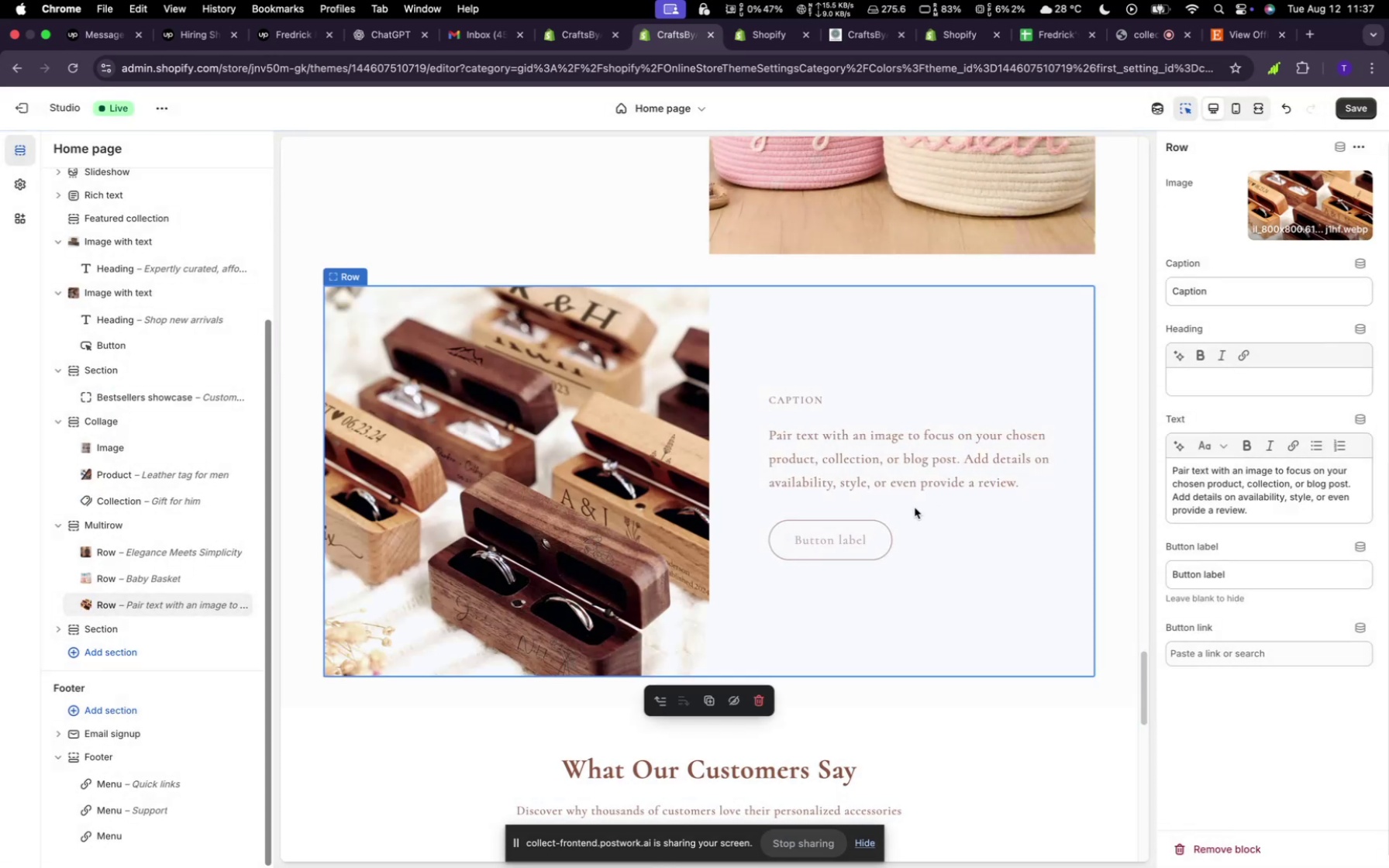 
scroll: coordinate [718, 330], scroll_direction: up, amount: 11.0
 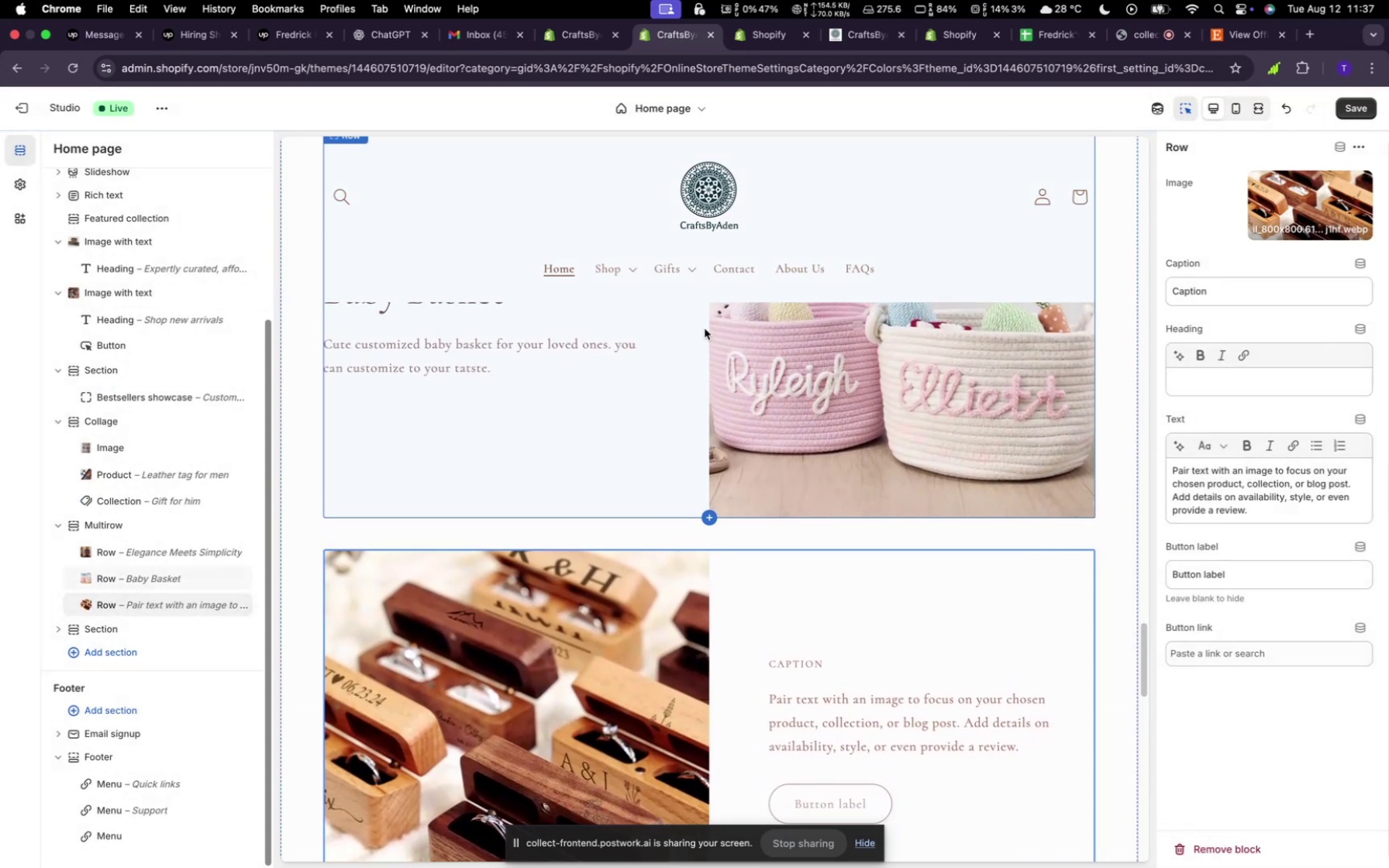 
scroll: coordinate [728, 338], scroll_direction: down, amount: 14.0
 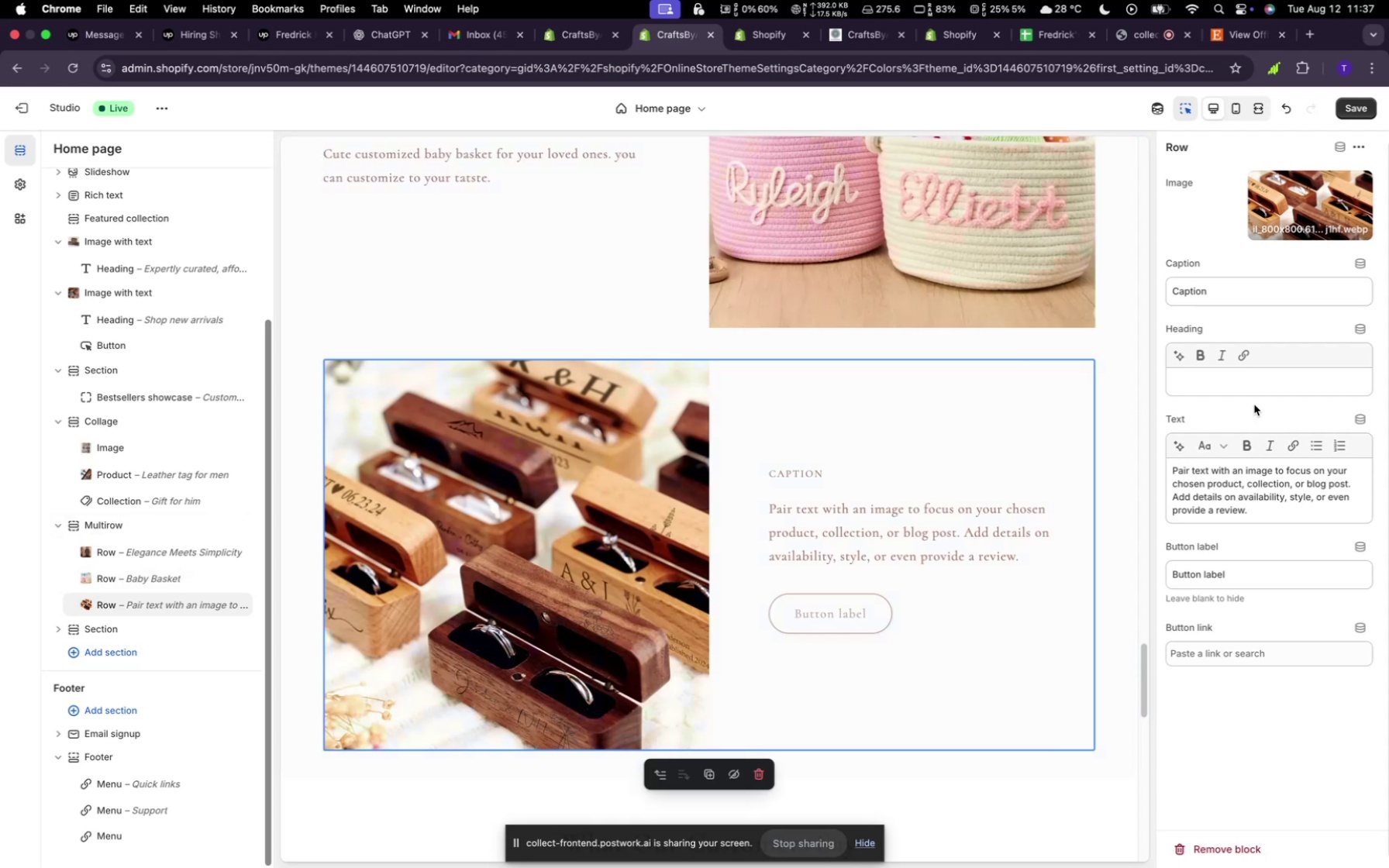 
left_click([1242, 389])
 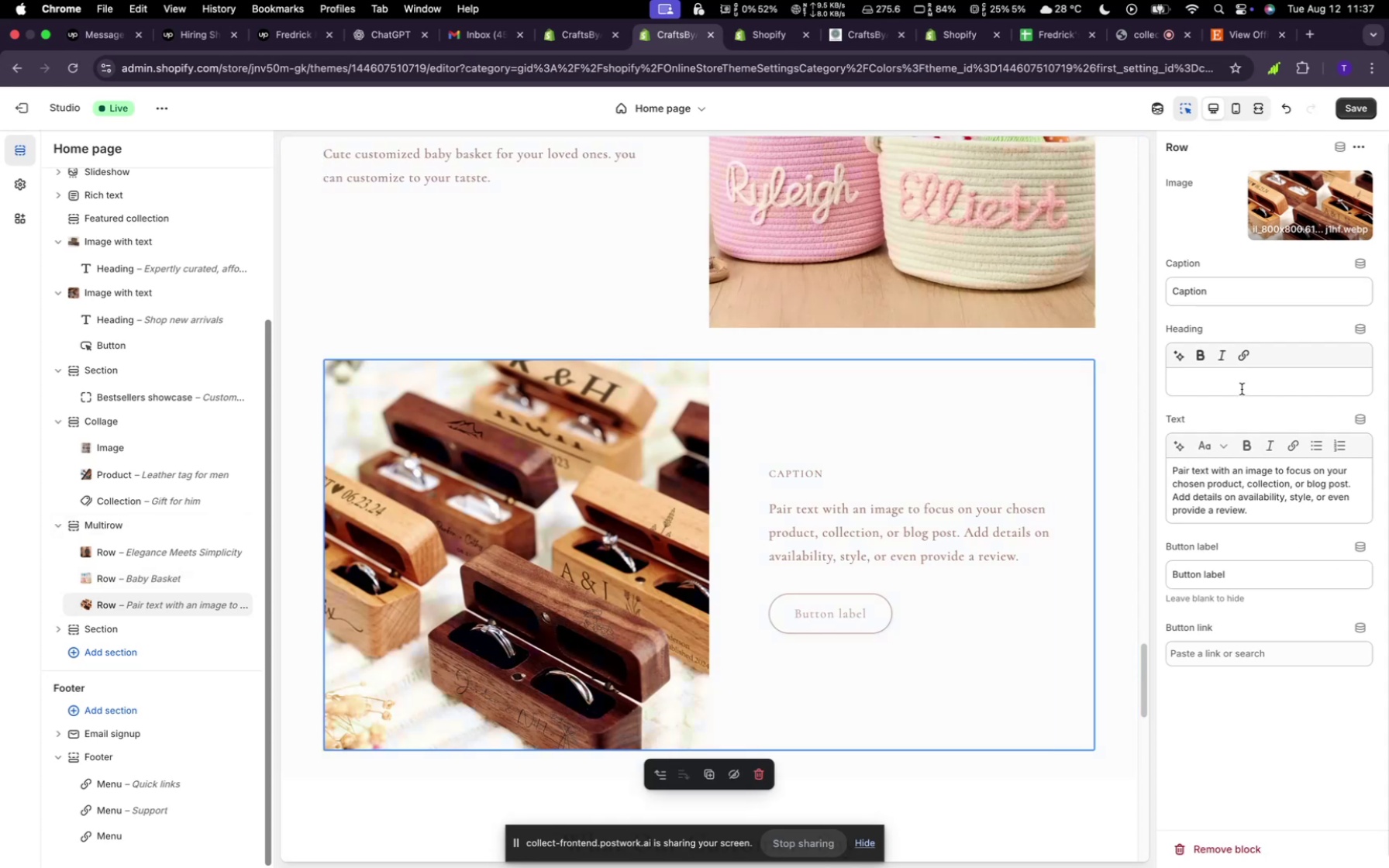 
type(Elegant Wooden RIng )
key(Backspace)
key(Backspace)
key(Backspace)
key(Backspace)
type(ing Case)
 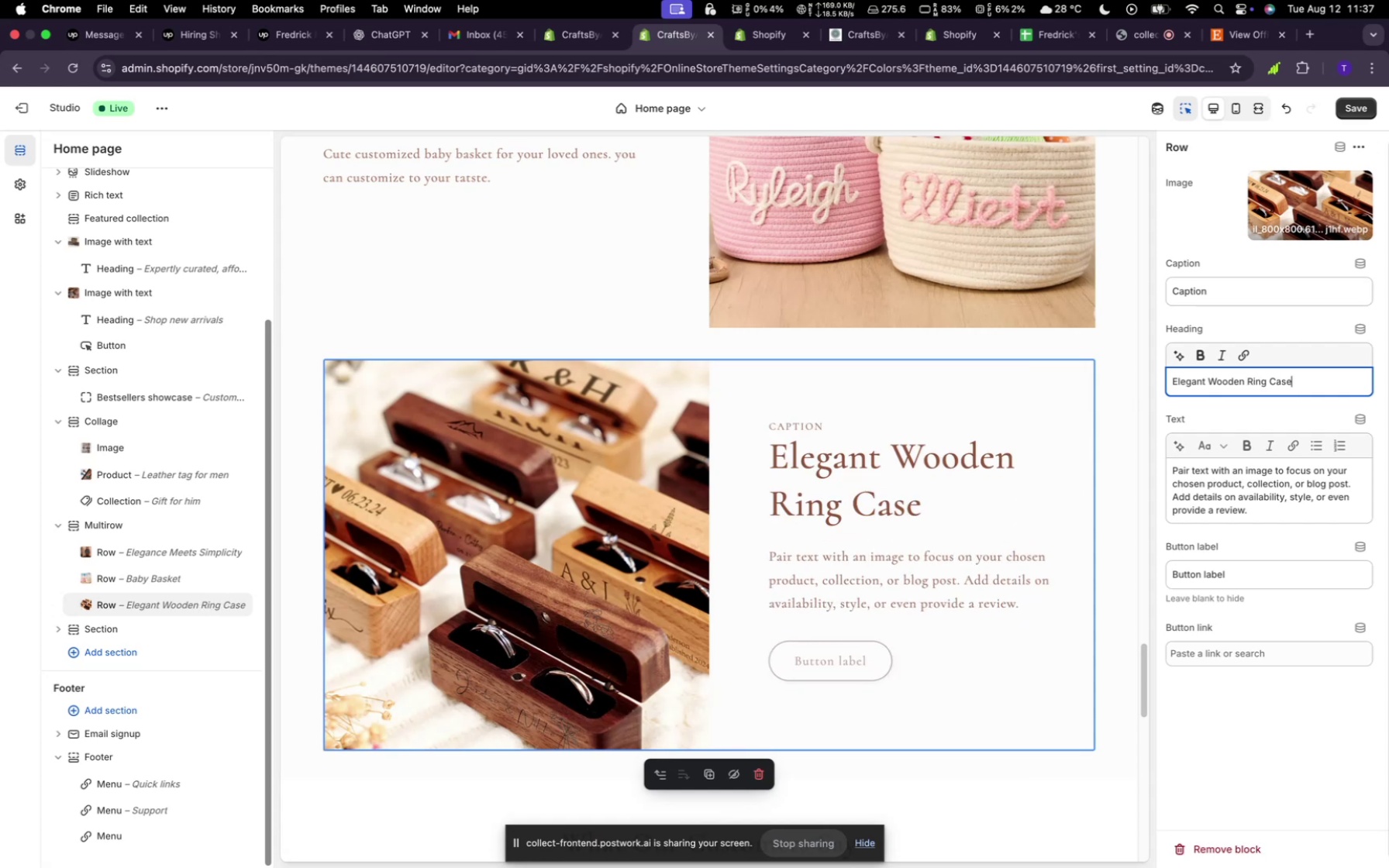 
wait(25.24)
 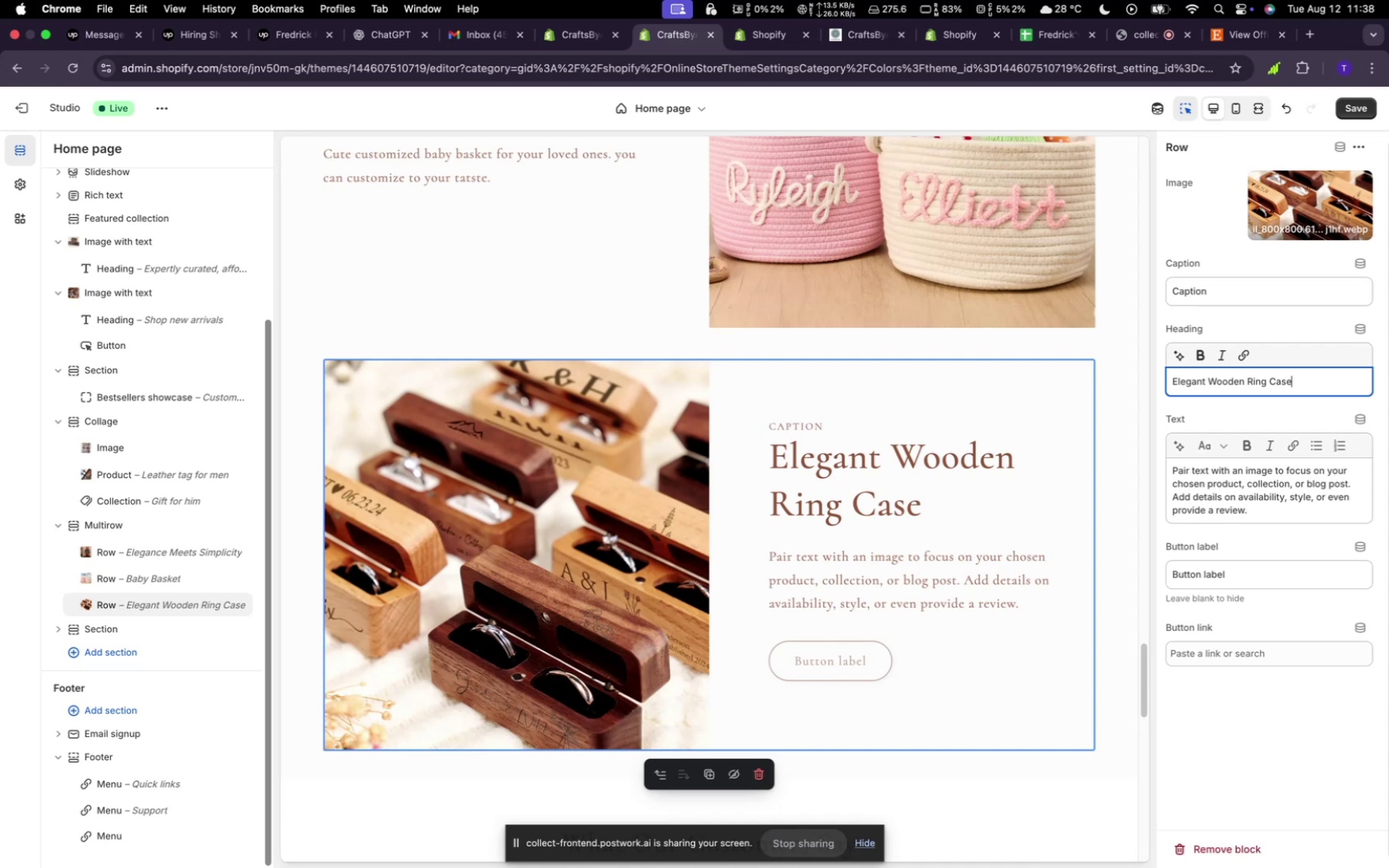 
left_click([1285, 514])
 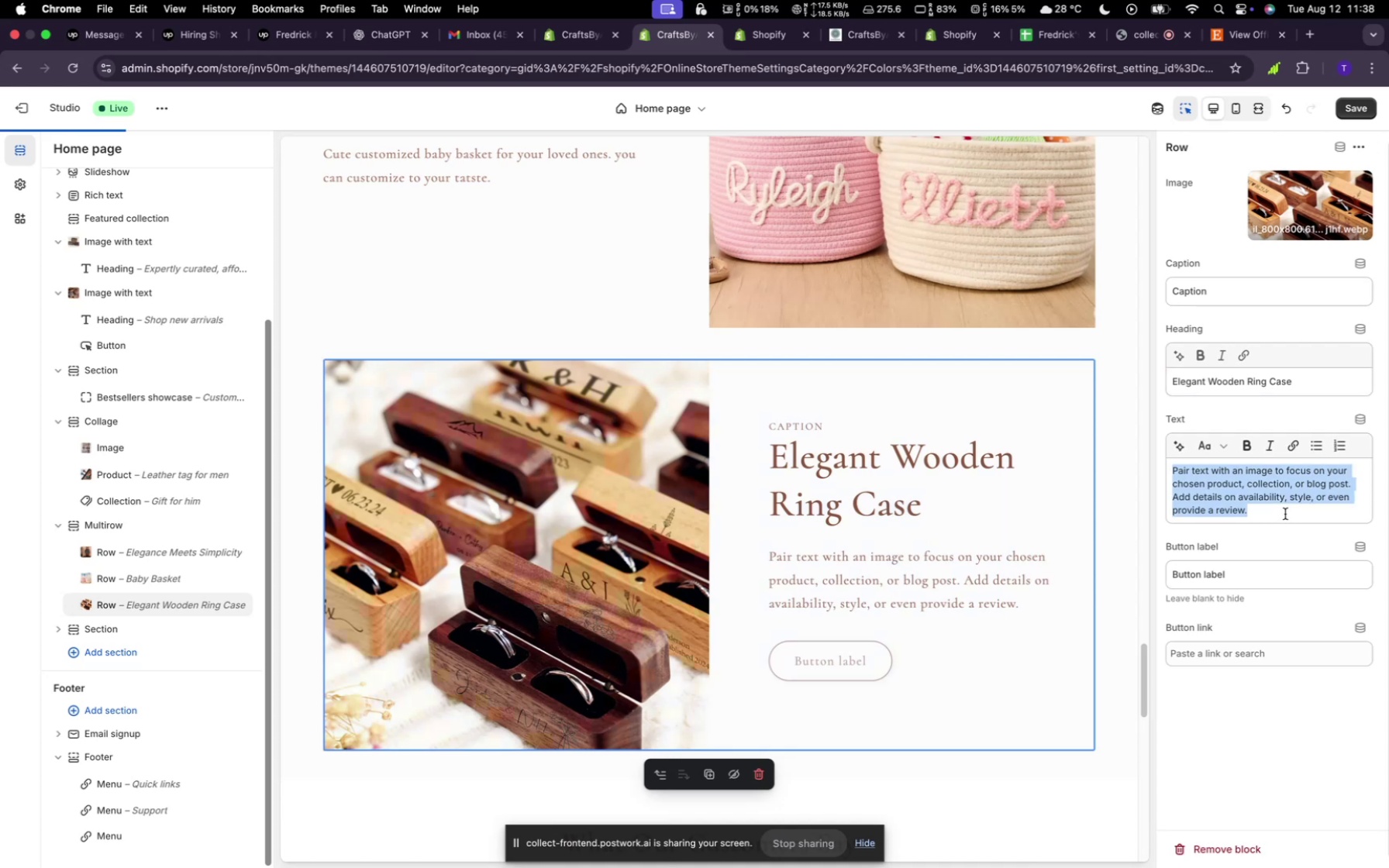 
double_click([1285, 514])
 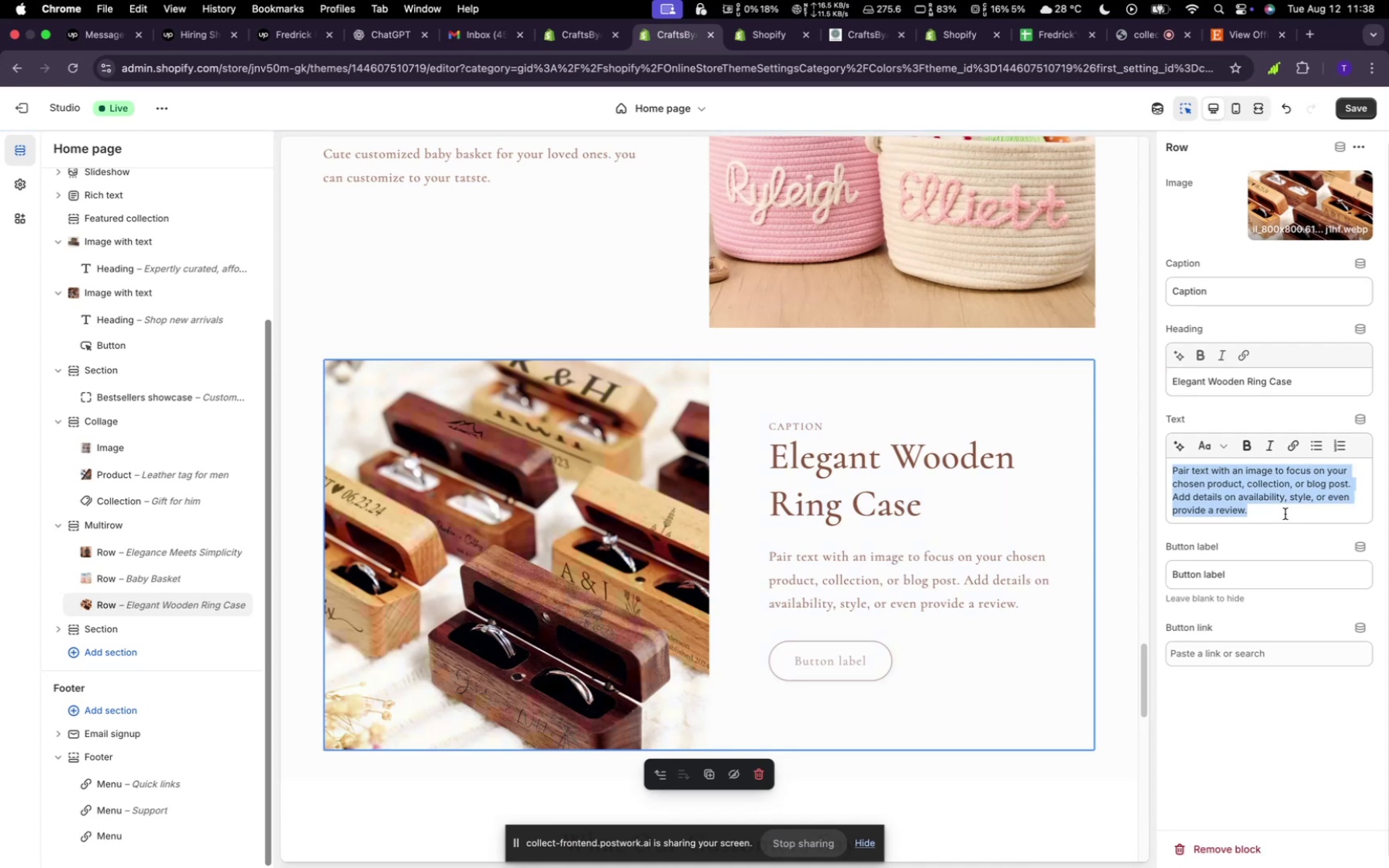 
key(Backspace)
 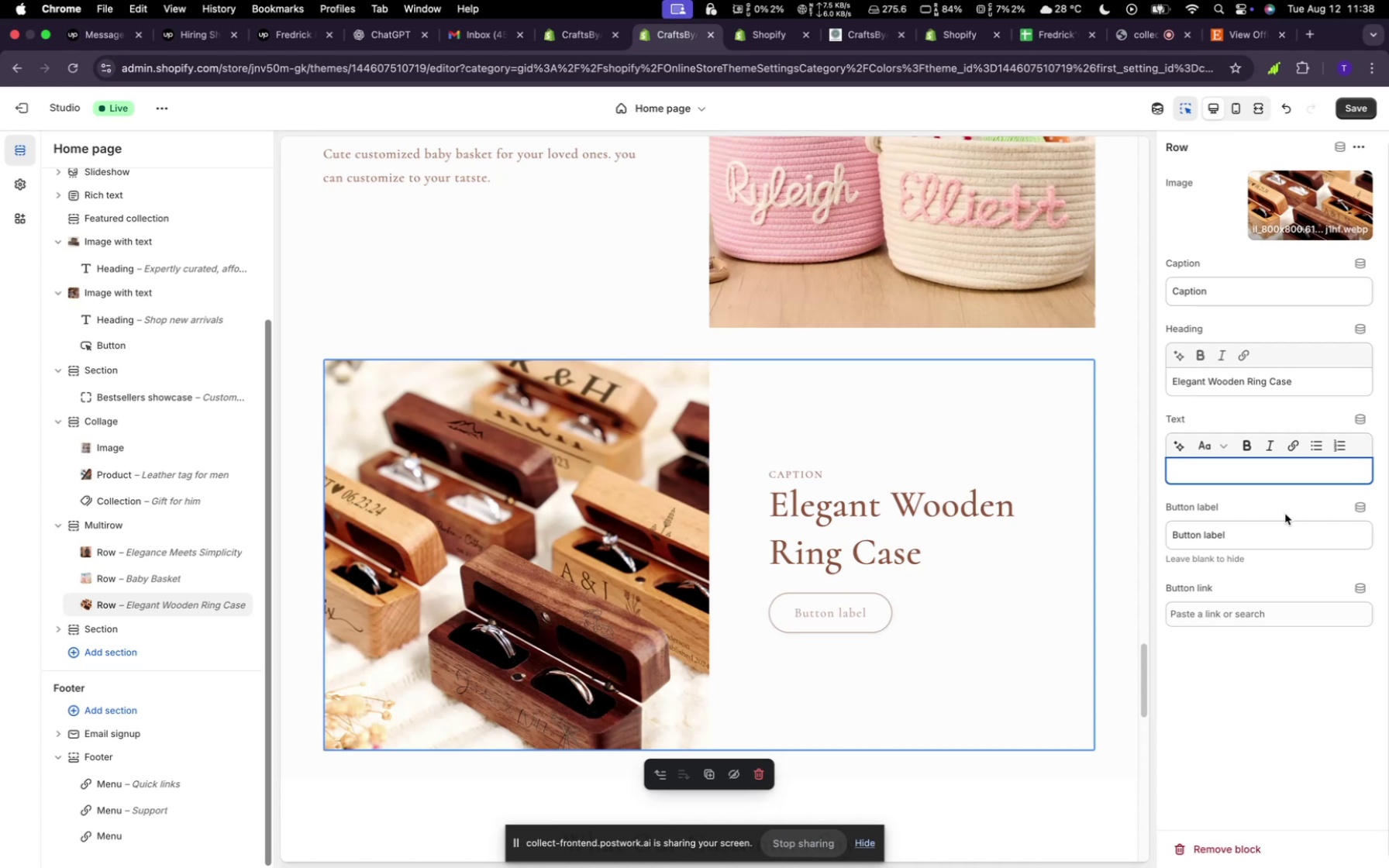 
wait(14.89)
 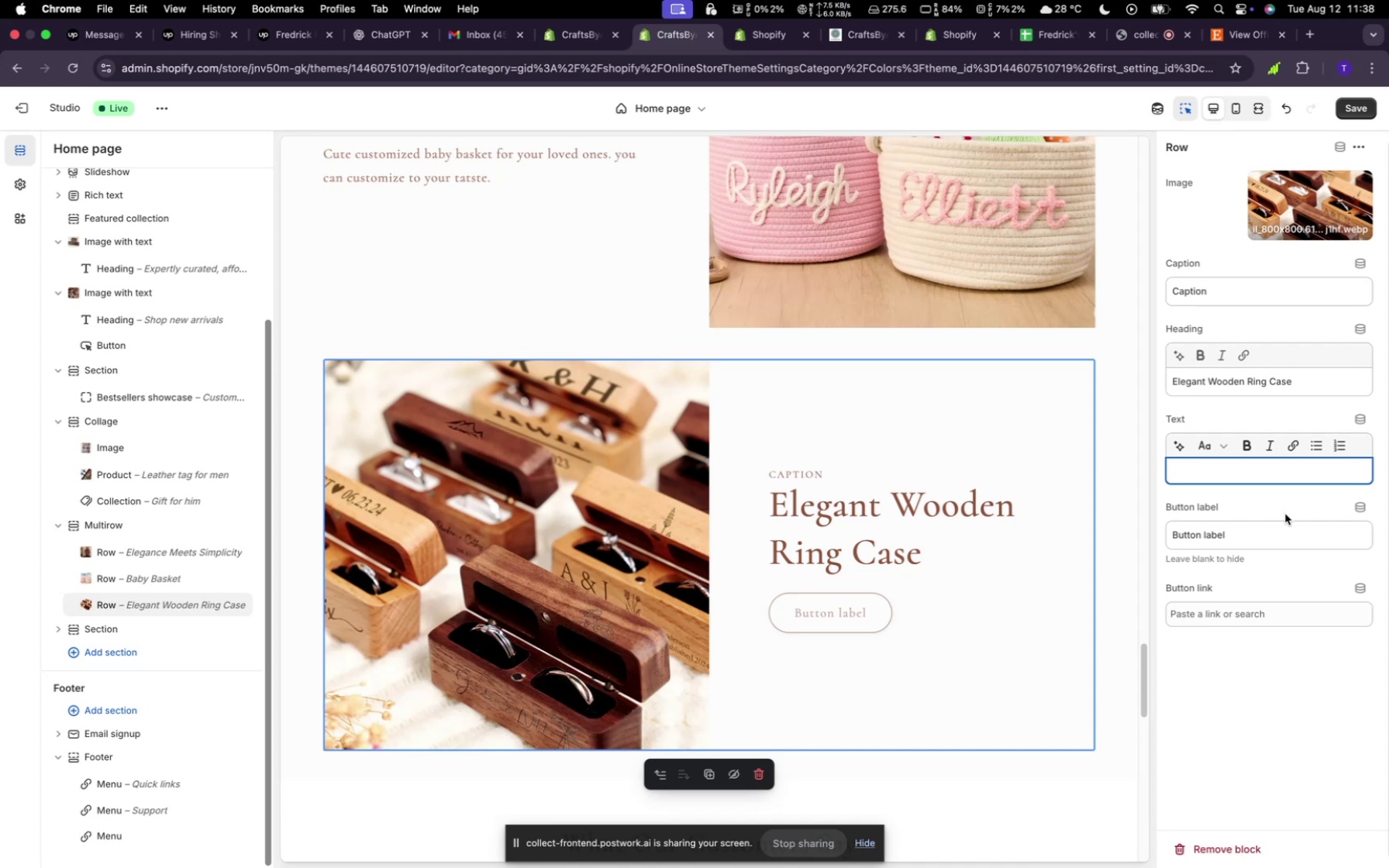 
left_click([1253, 474])
 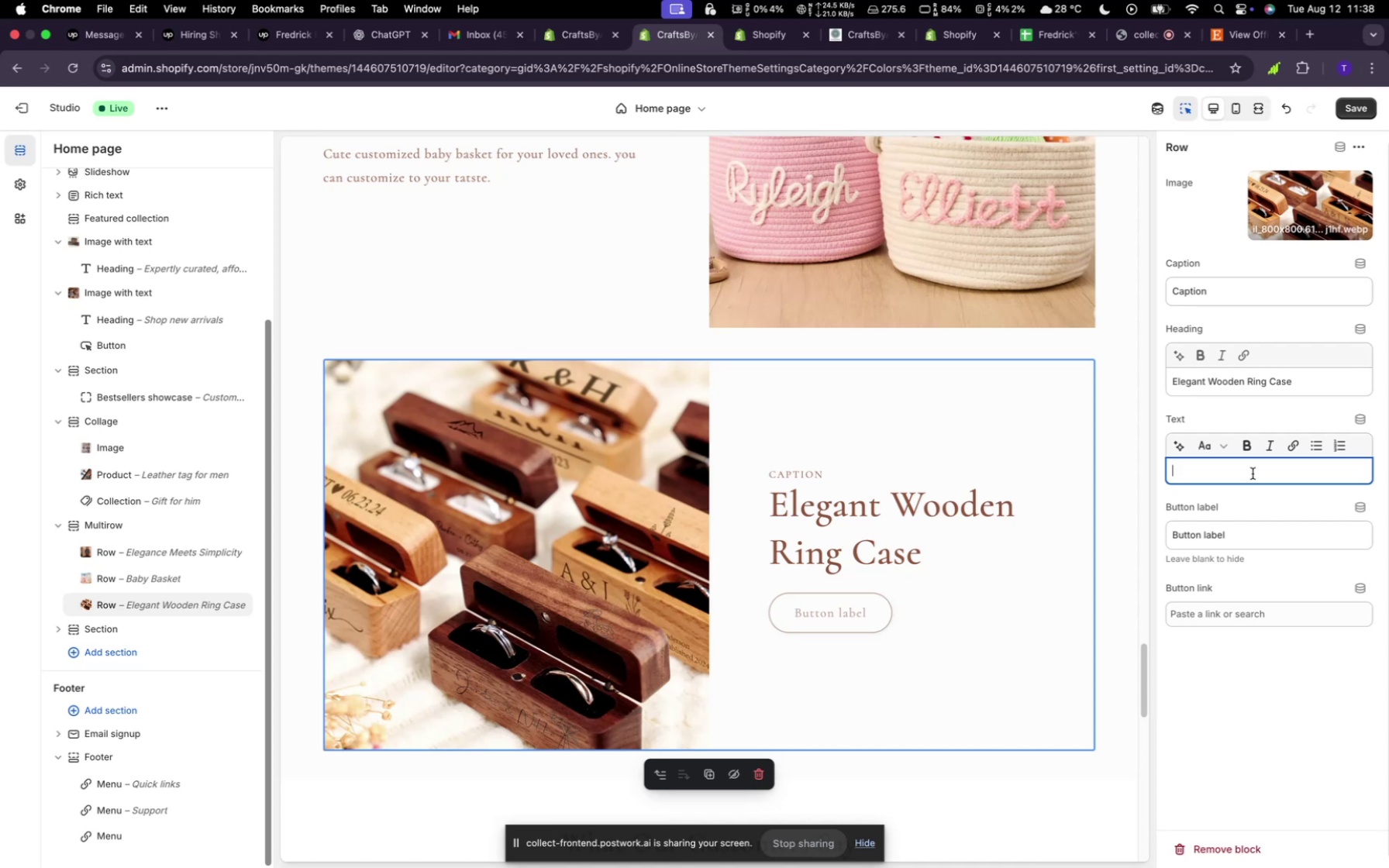 
type(A wooden case that you cn use to store)
 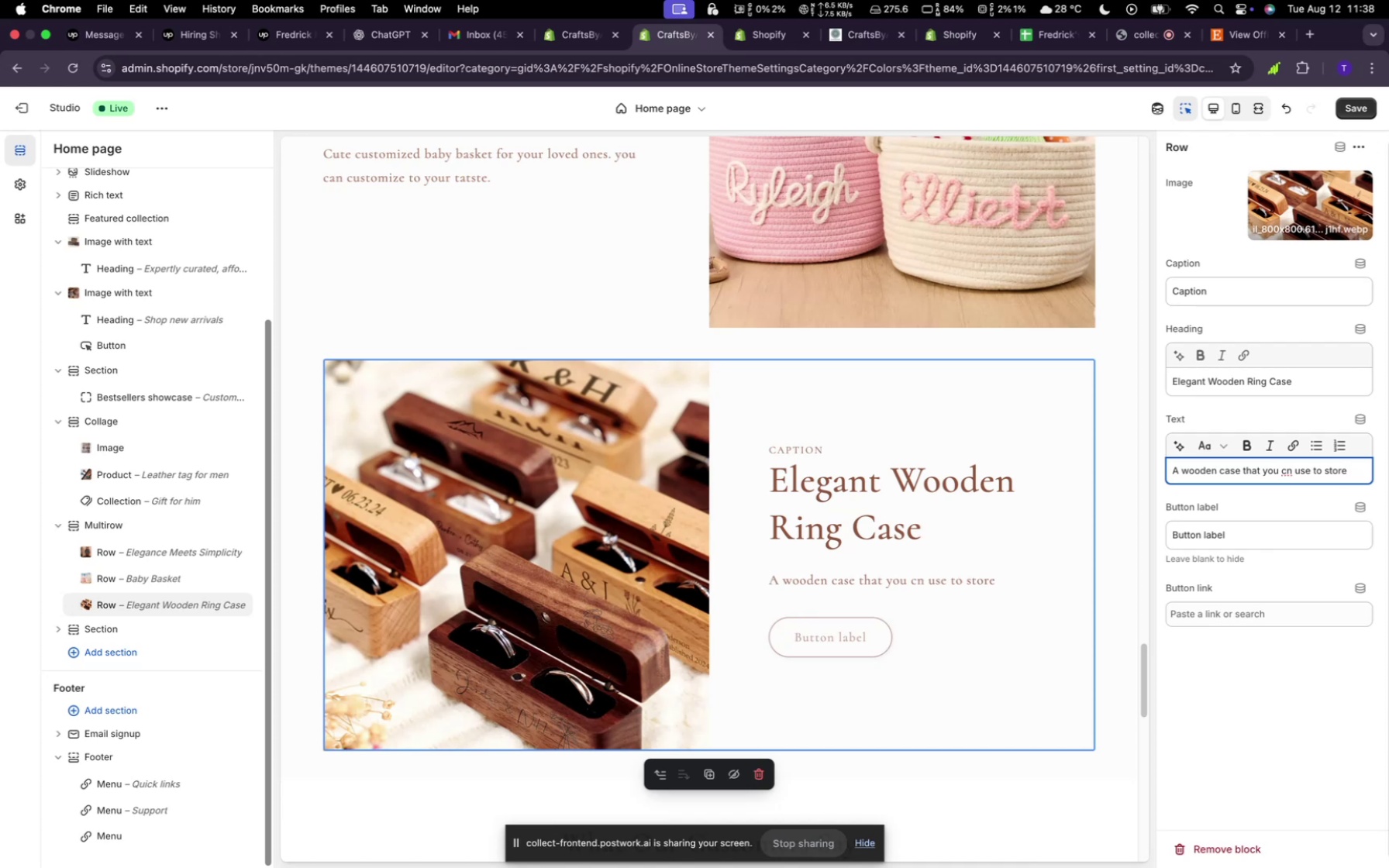 
wait(15.61)
 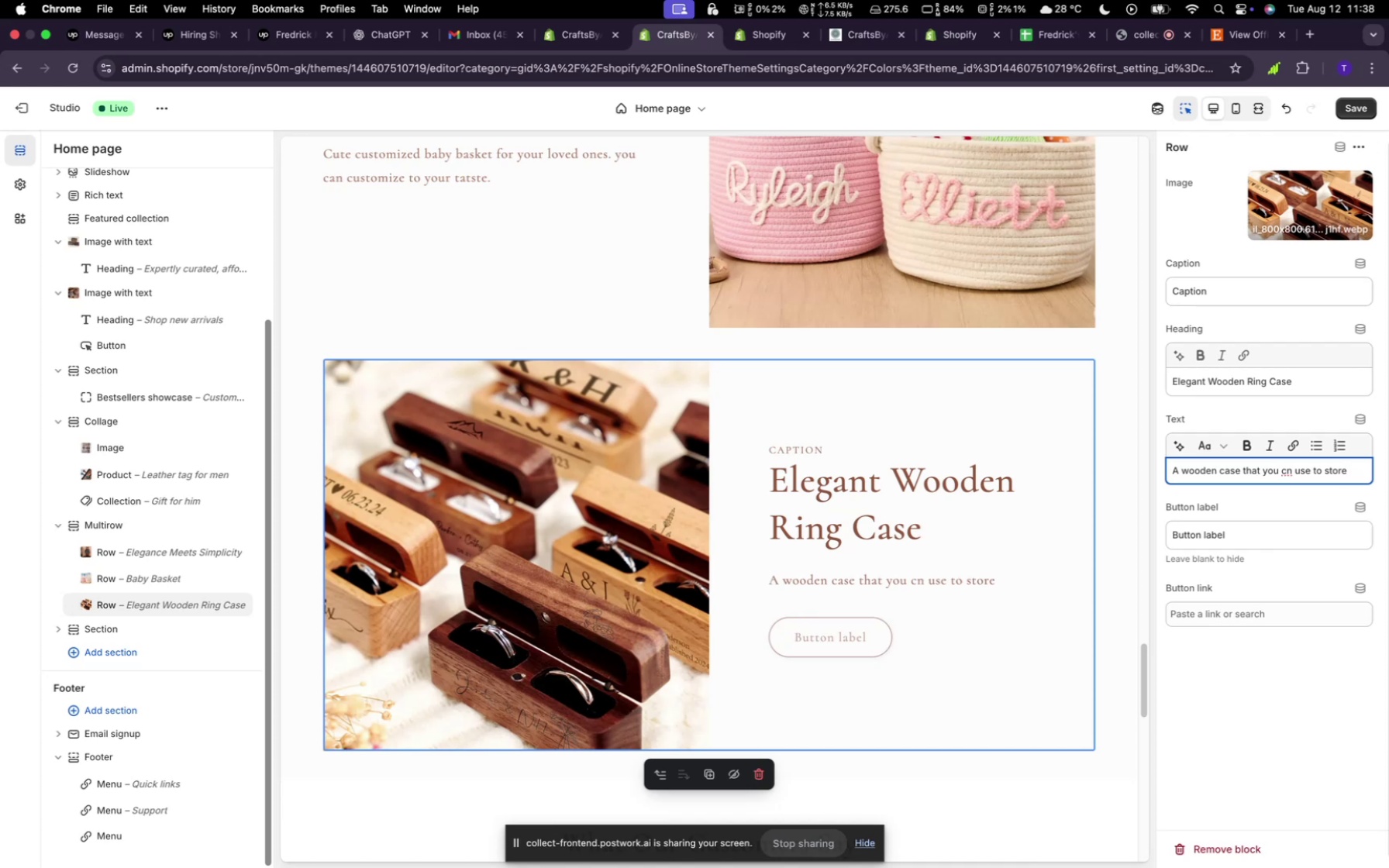 
key(Backspace)
key(Backspace)
key(Backspace)
key(Backspace)
key(Backspace)
key(Backspace)
key(Backspace)
key(Backspace)
key(Backspace)
key(Backspace)
key(Backspace)
key(Backspace)
key(Backspace)
key(Backspace)
type(an use to store )
 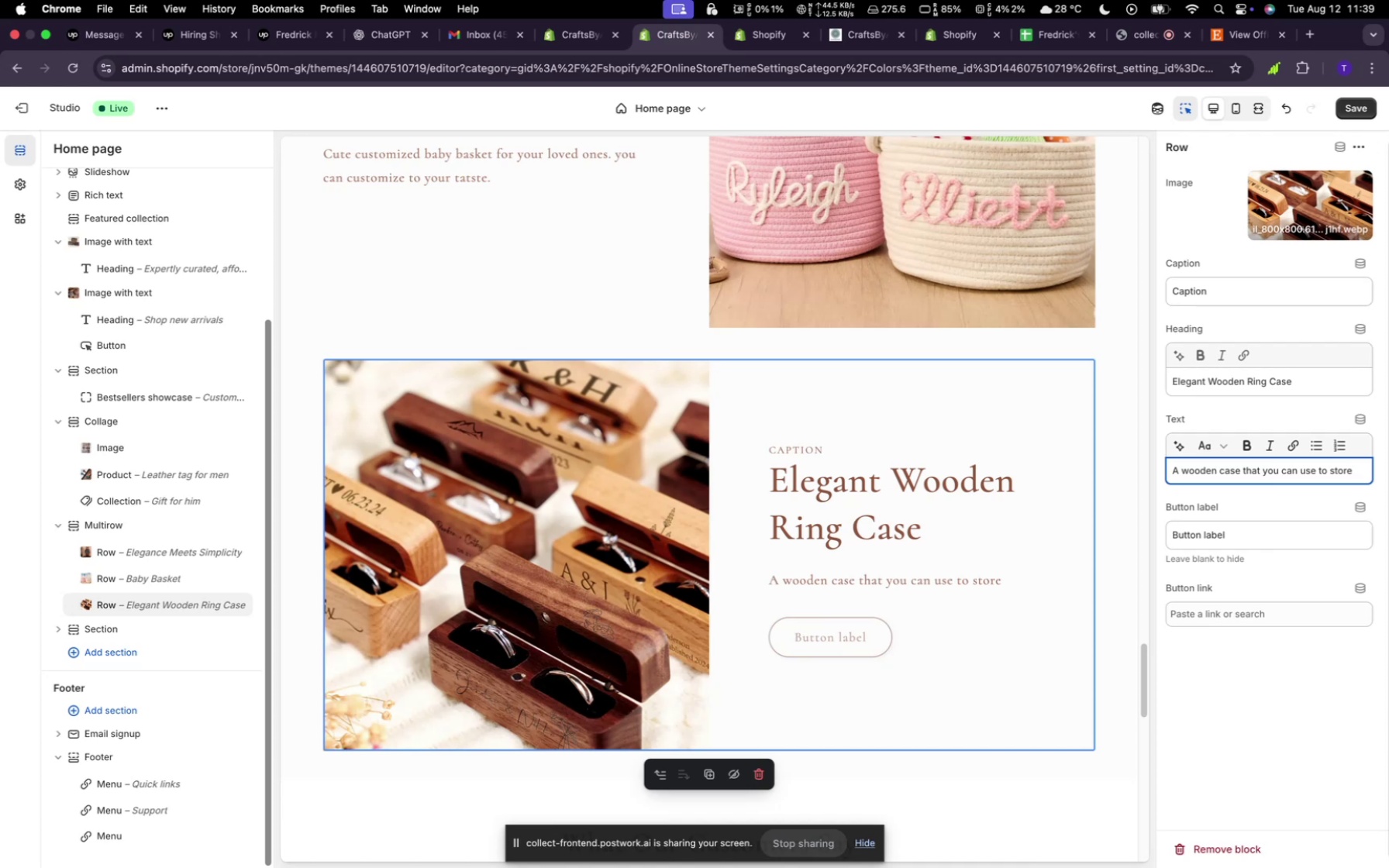 
wait(5.24)
 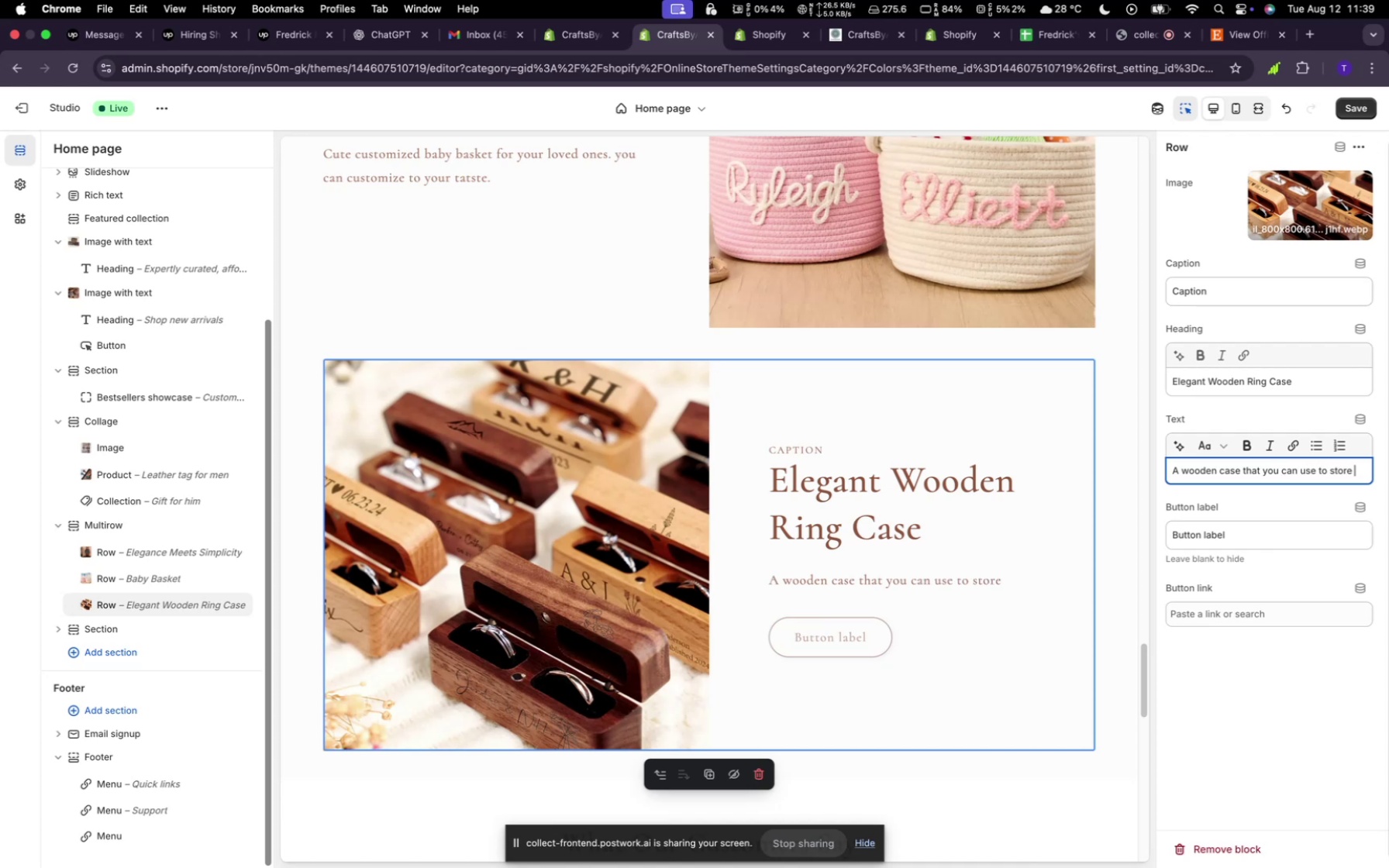 
type(both your engangement rings and your wedding ring.)
 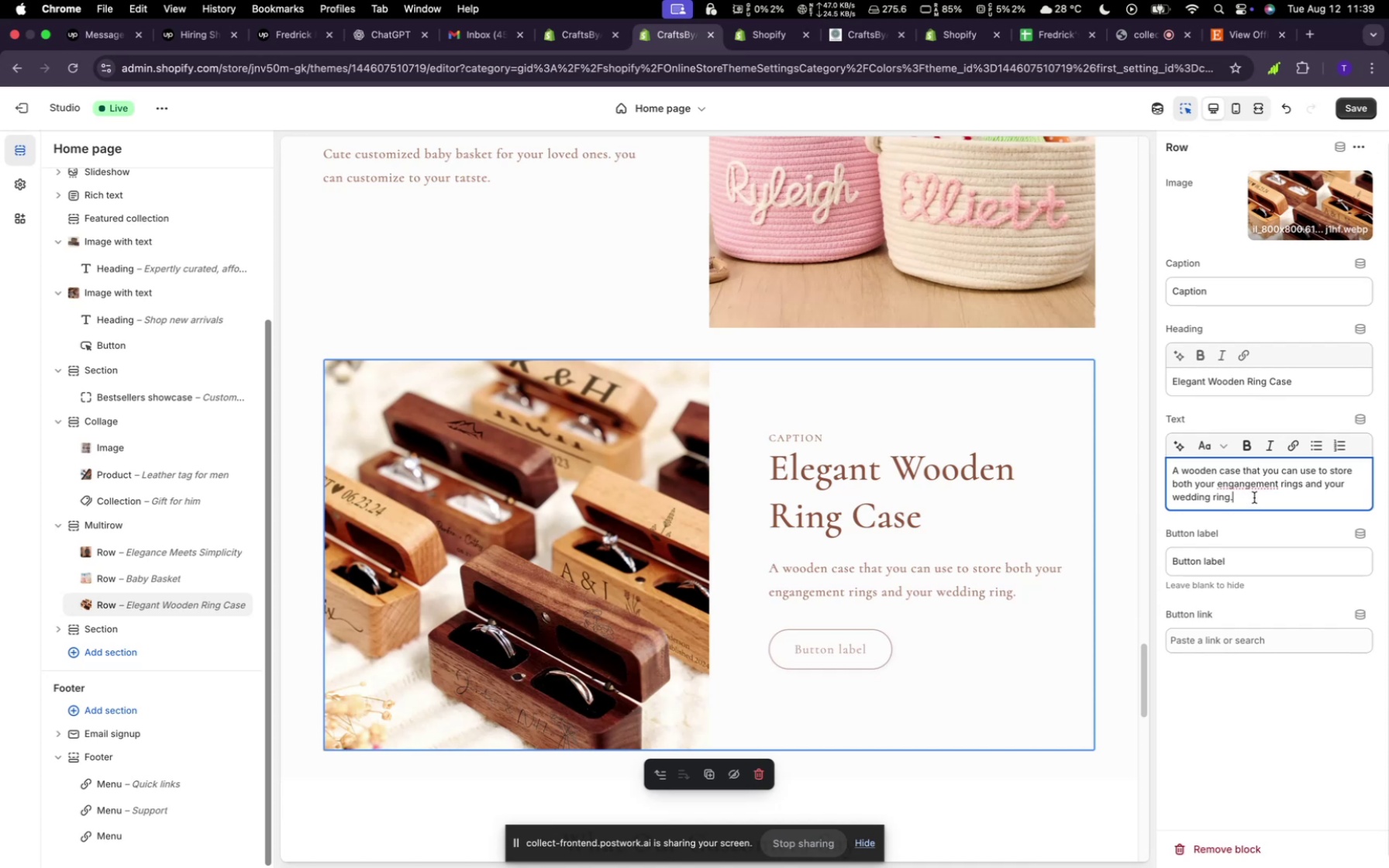 
wait(5.72)
 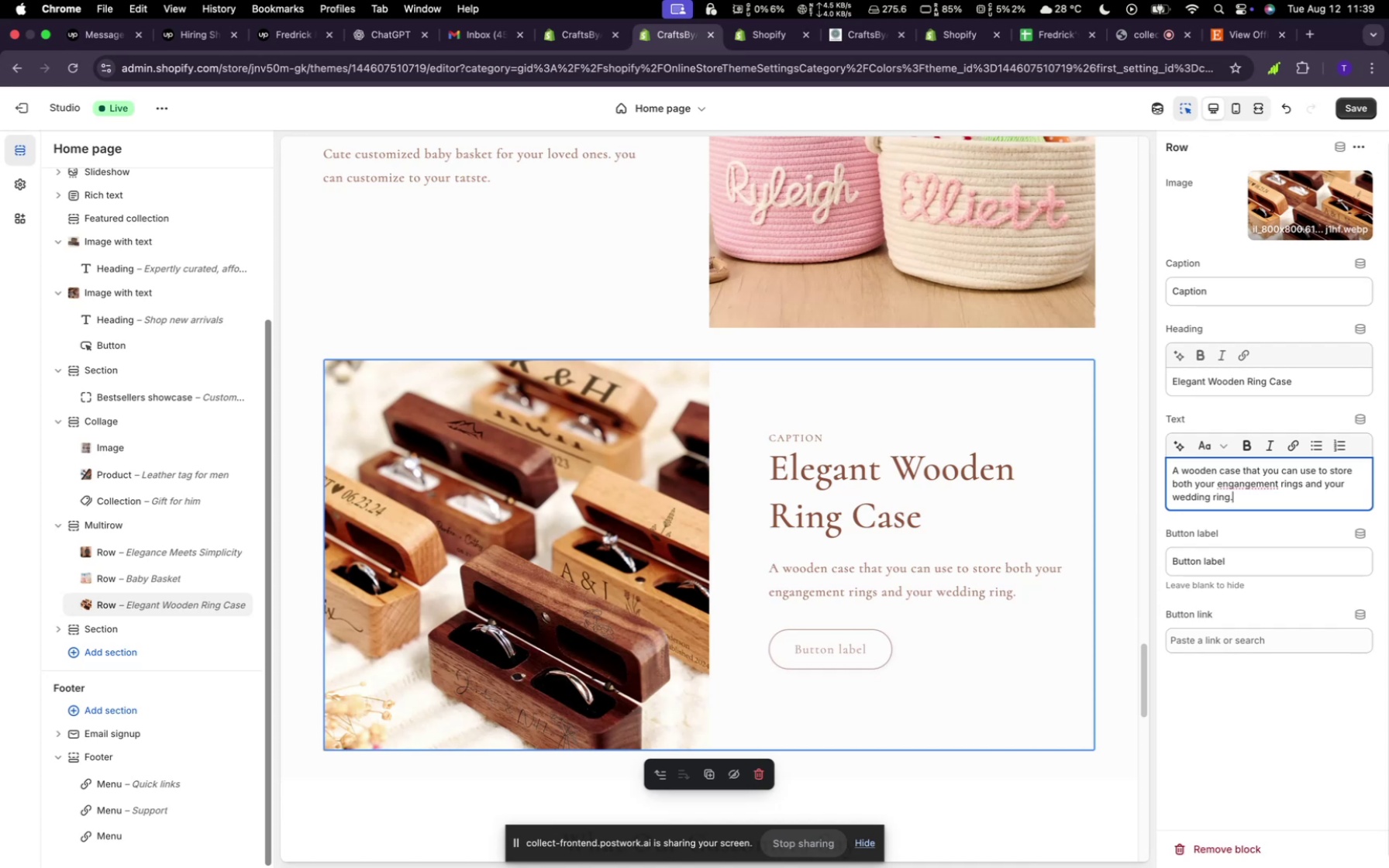 
left_click([1278, 487])
 